 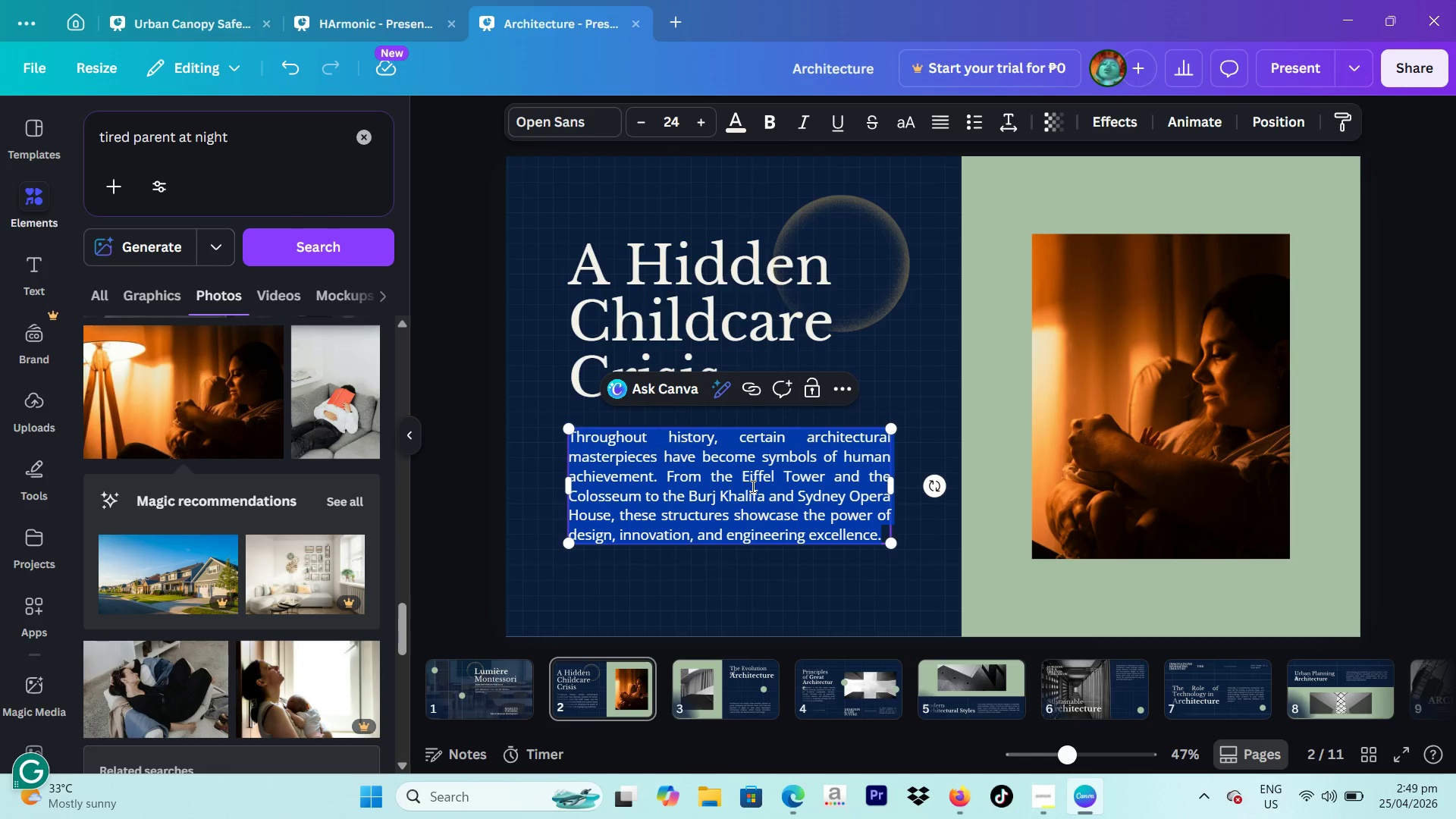 
double_click([713, 685])
 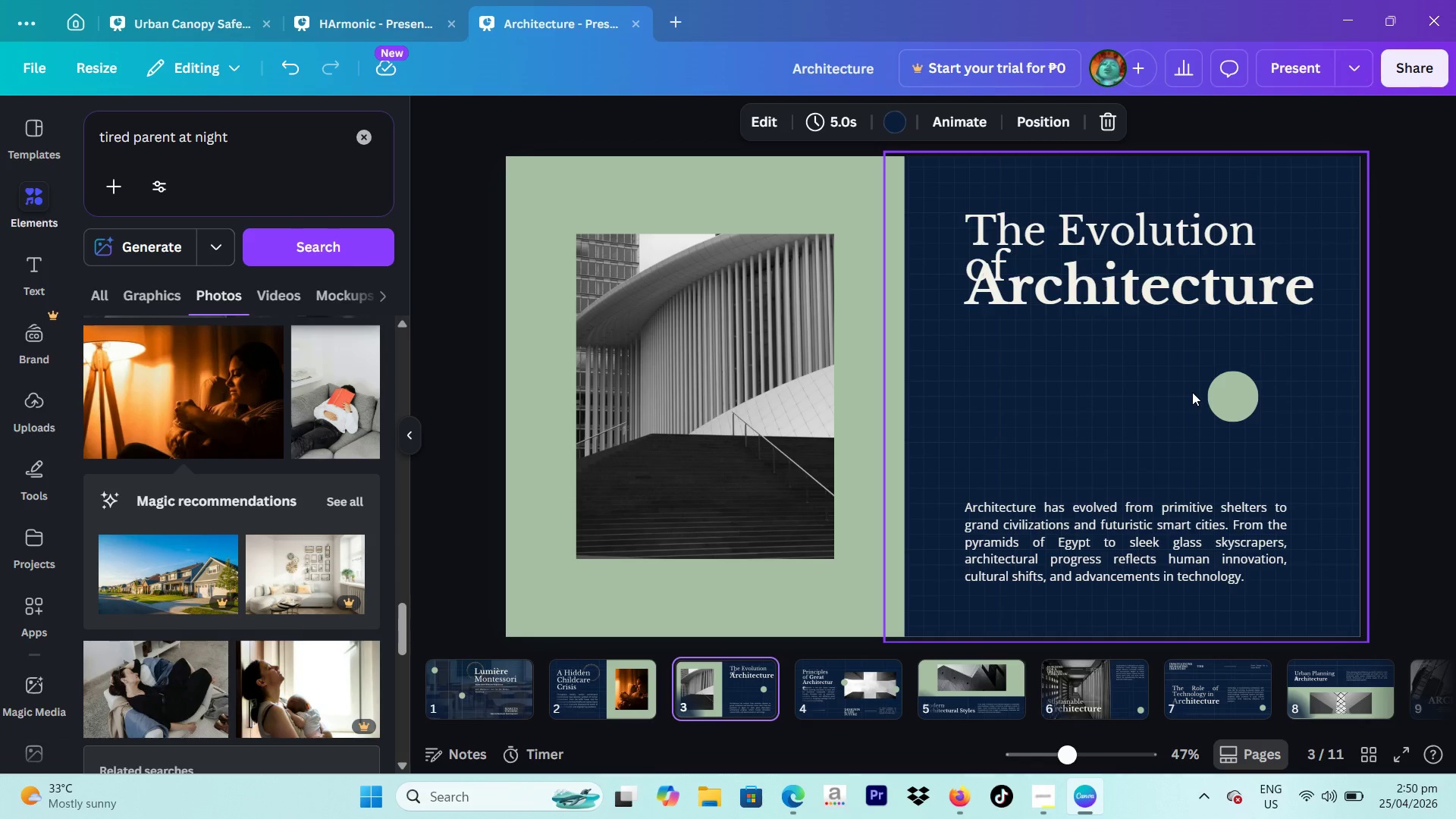 
left_click([1205, 392])
 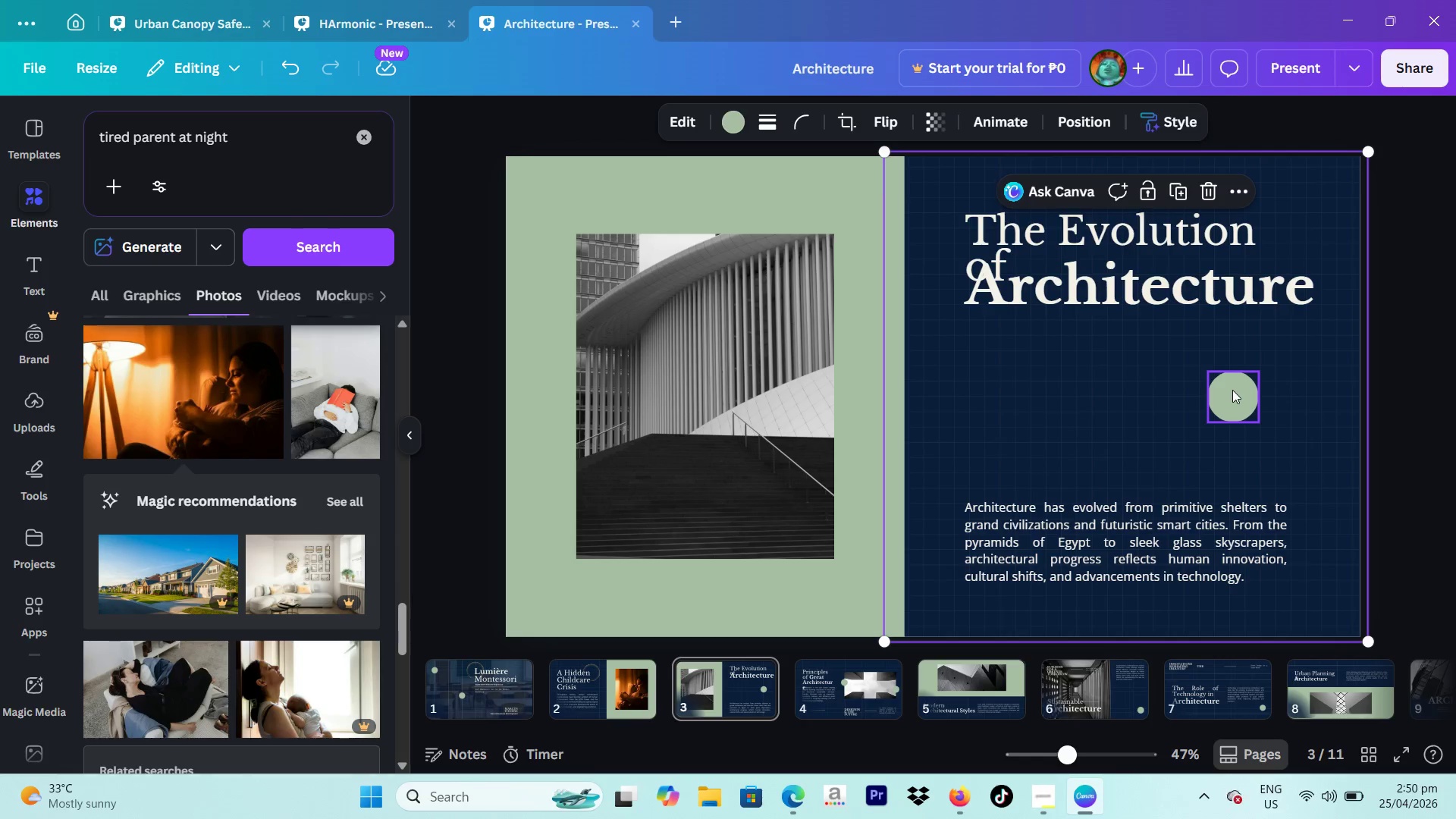 
left_click([1232, 390])
 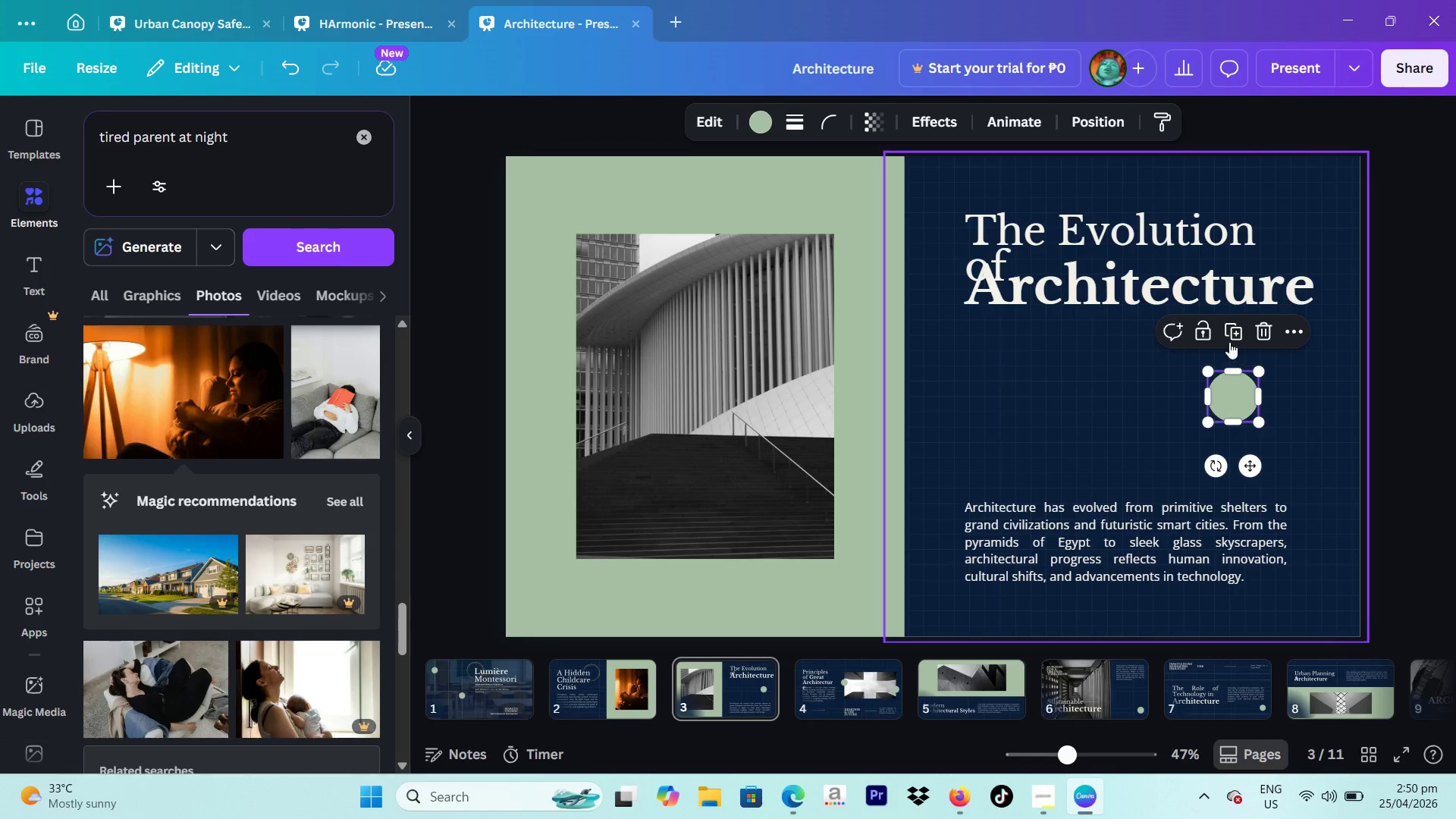 
left_click([1228, 340])
 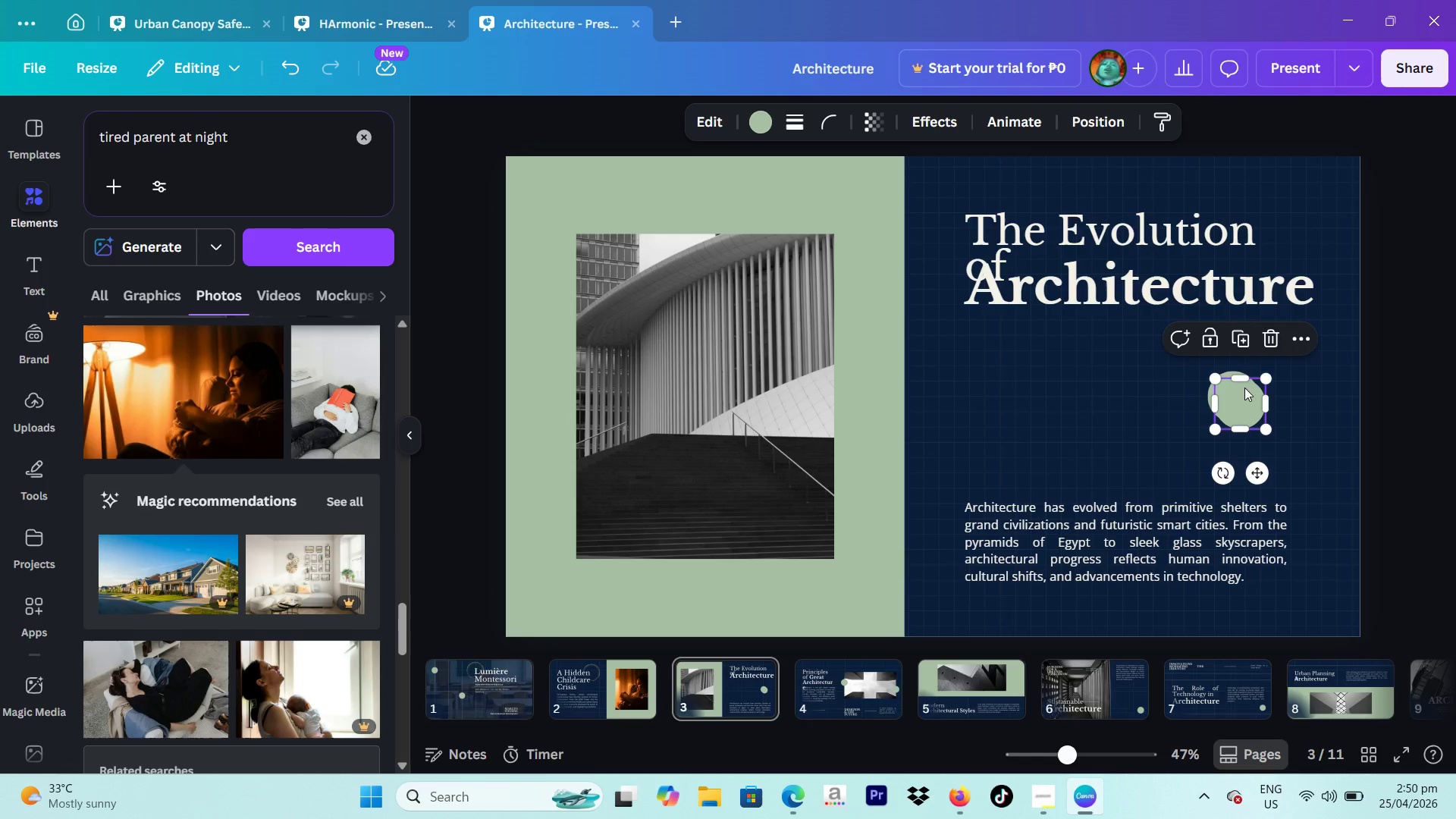 
left_click_drag(start_coordinate=[1244, 396], to_coordinate=[585, 692])
 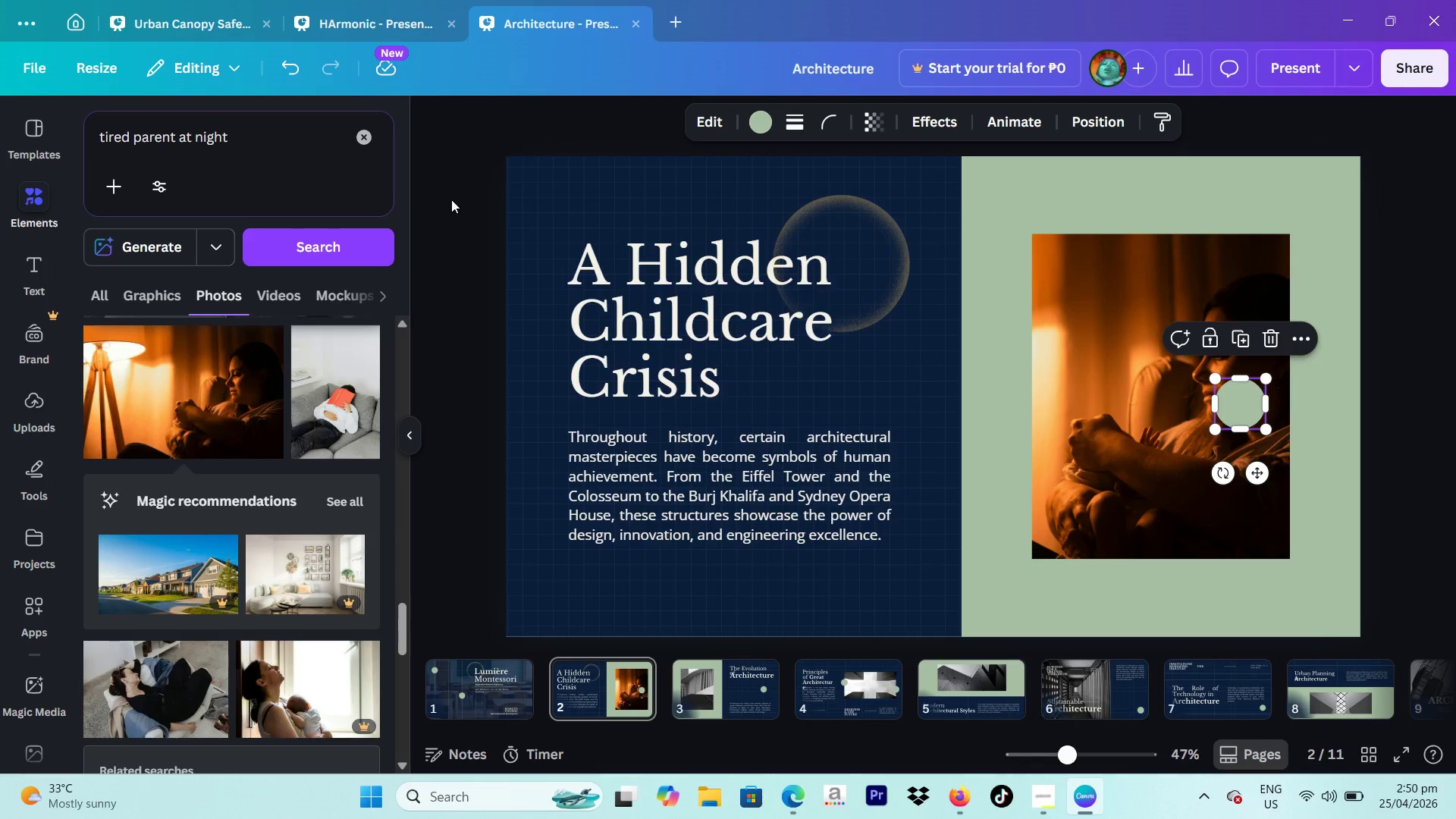 
left_click([579, 199])
 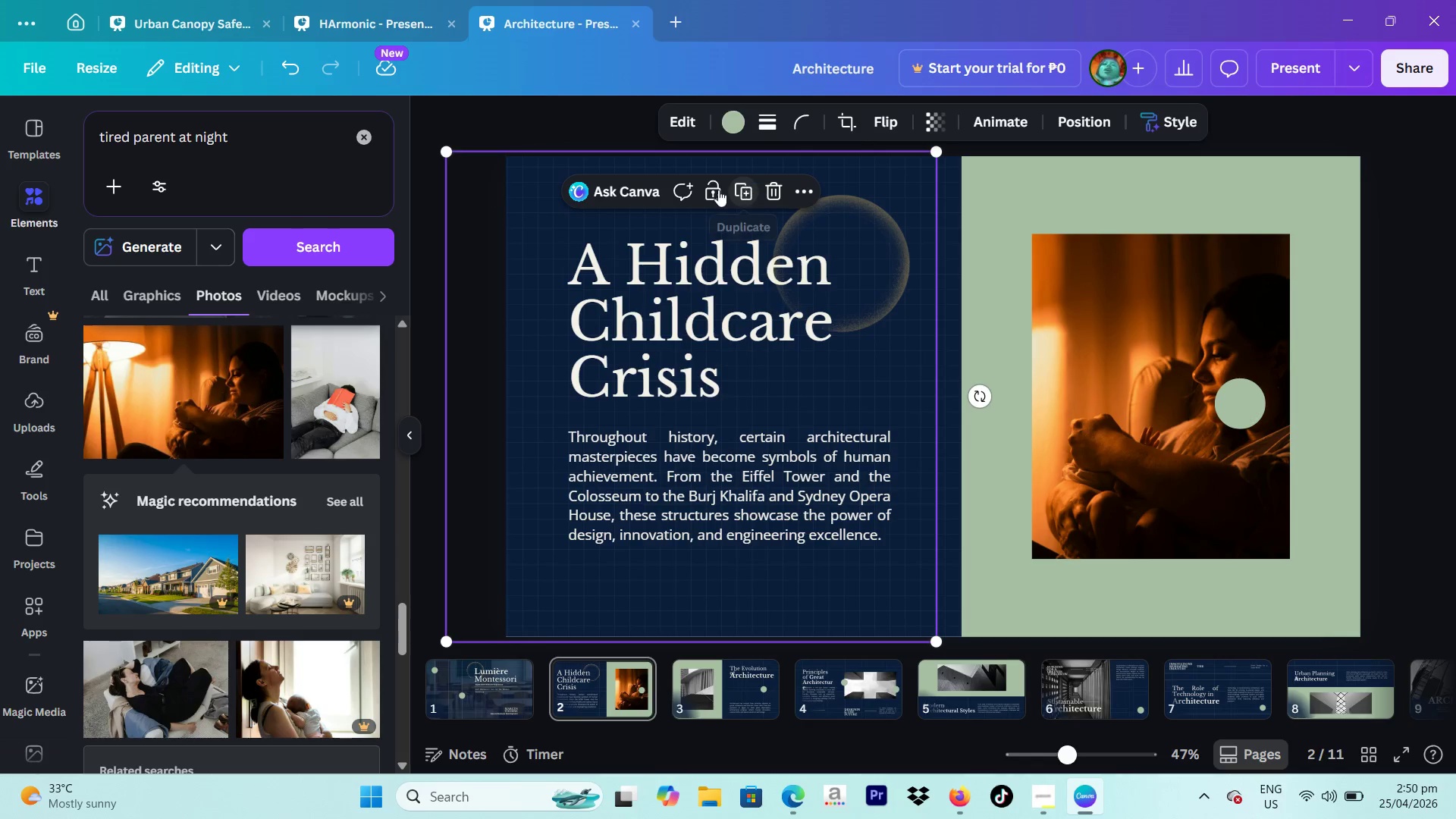 
left_click([716, 190])
 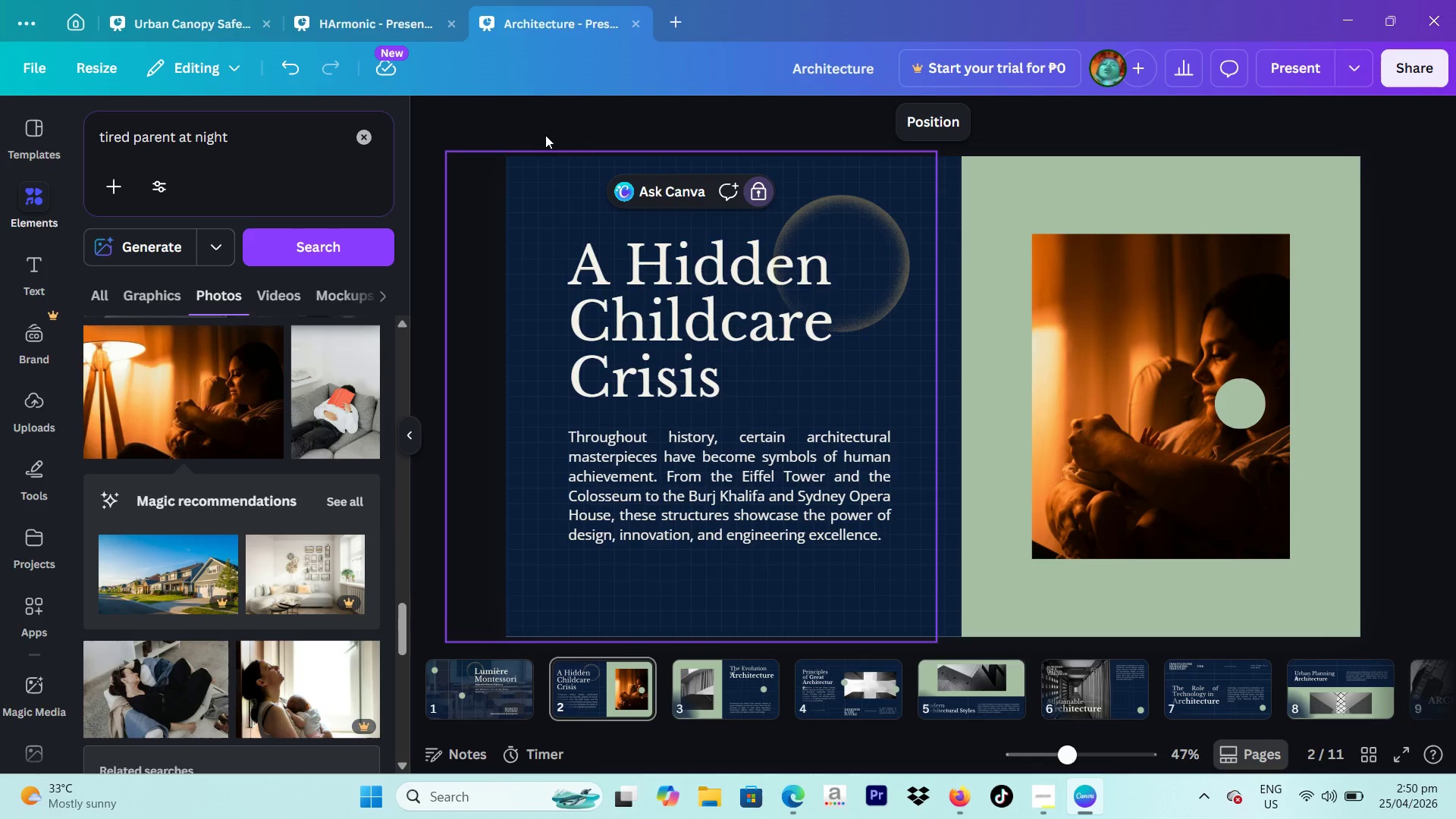 
left_click([545, 132])
 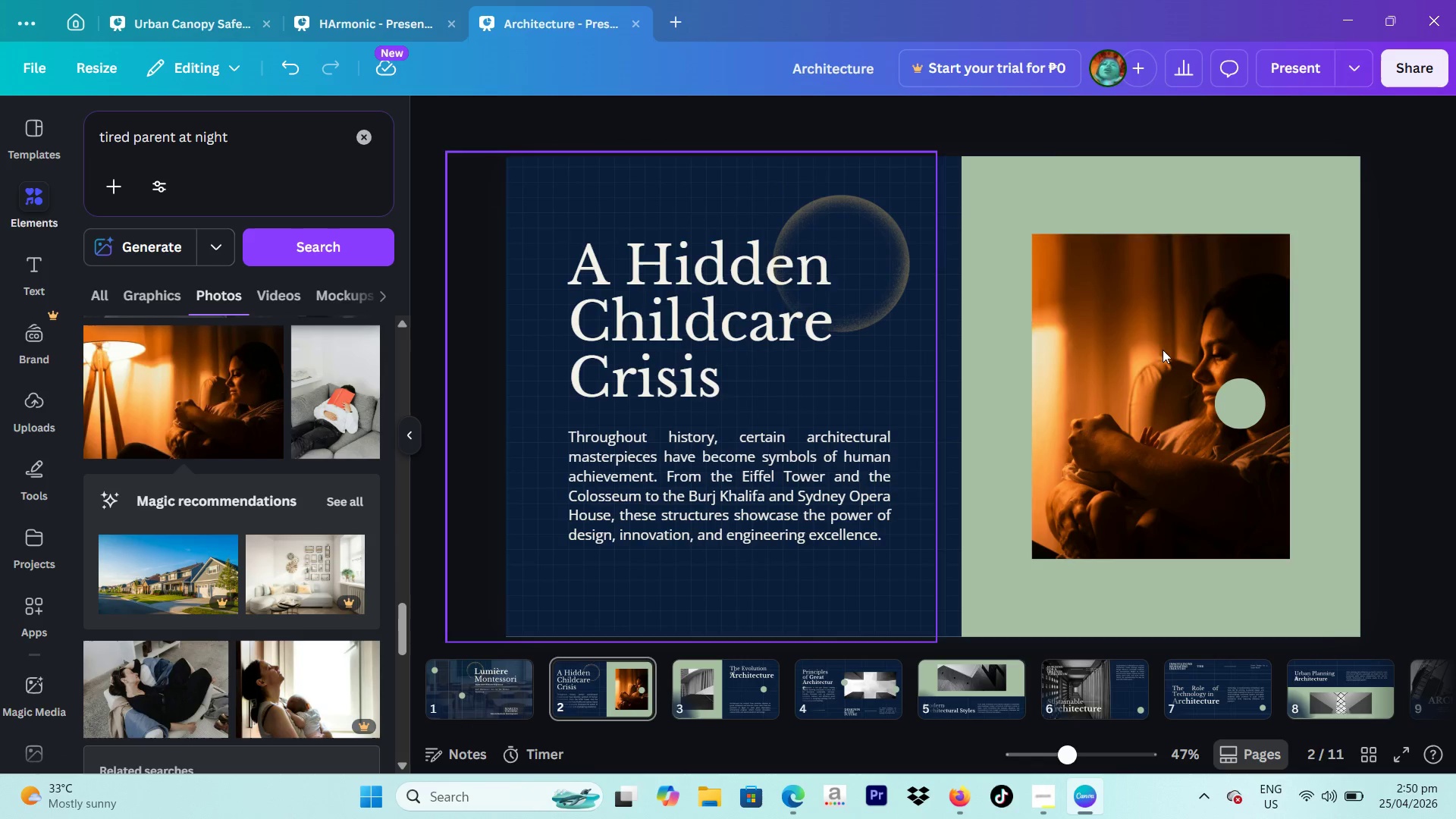 
left_click_drag(start_coordinate=[1236, 400], to_coordinate=[628, 451])
 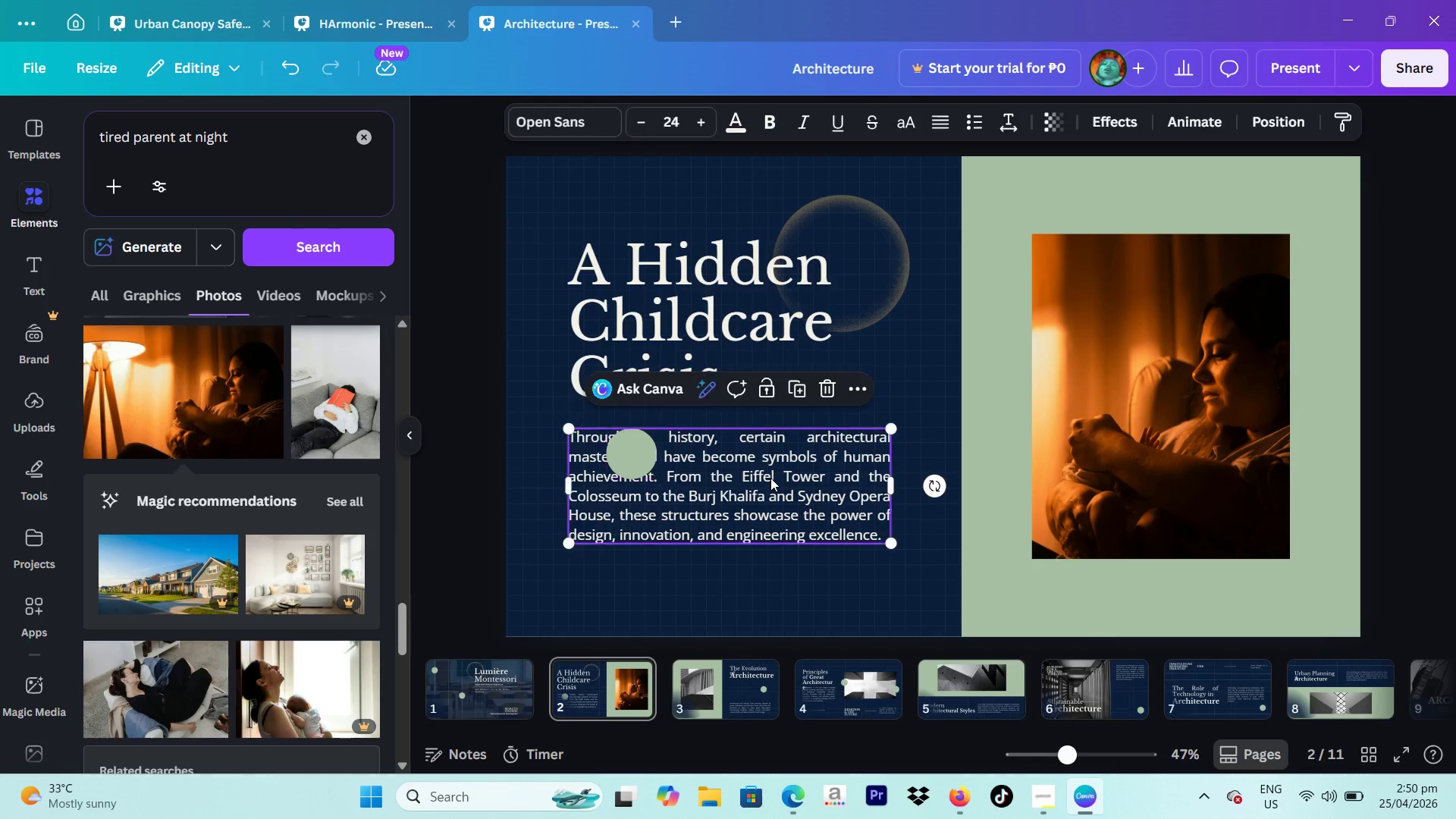 
double_click([770, 478])
 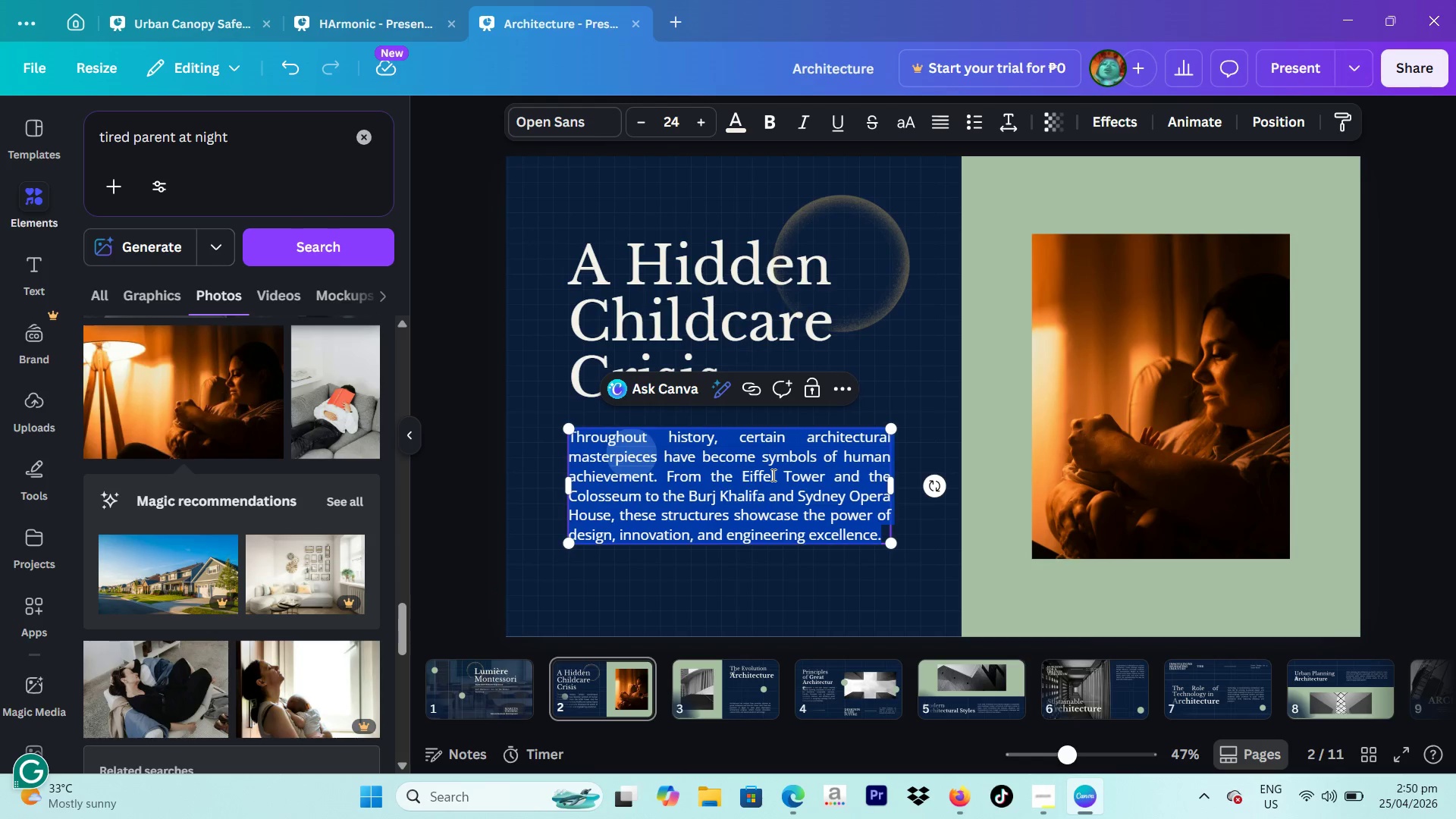 
type(#)
key(Backspace)
type(30% of essential workers operate overnight)
 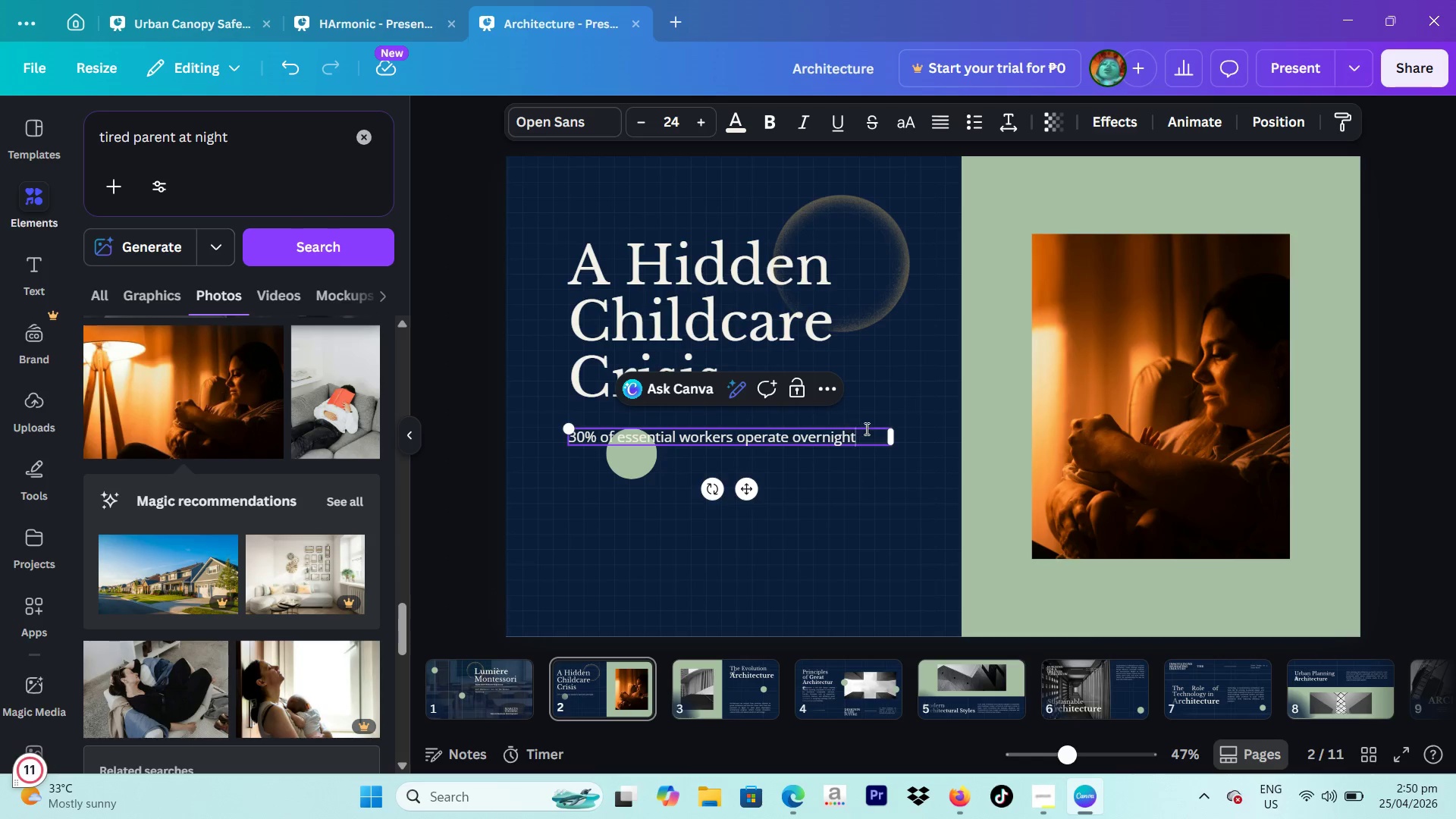 
left_click([1371, 378])
 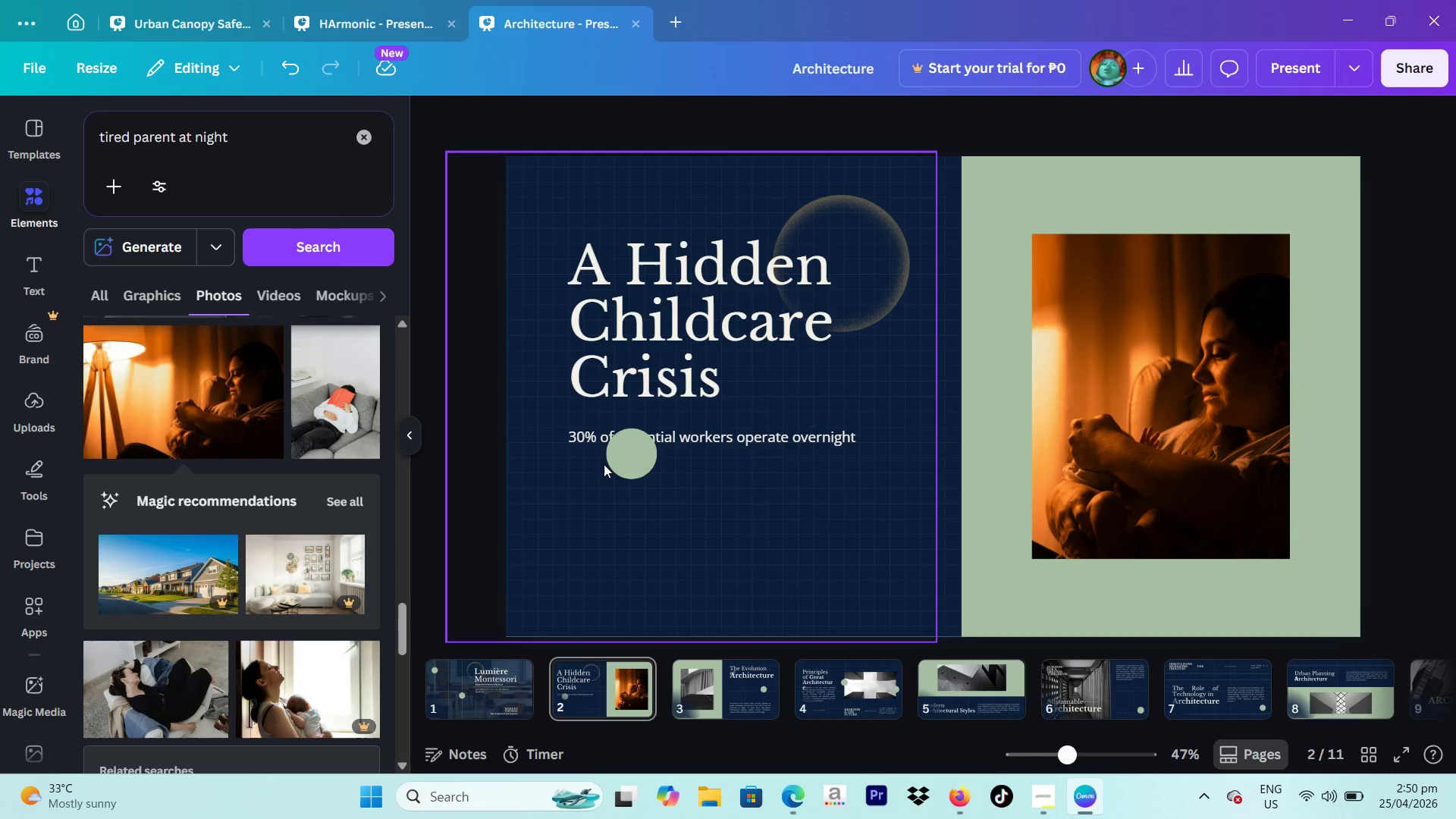 
left_click_drag(start_coordinate=[637, 468], to_coordinate=[569, 452])
 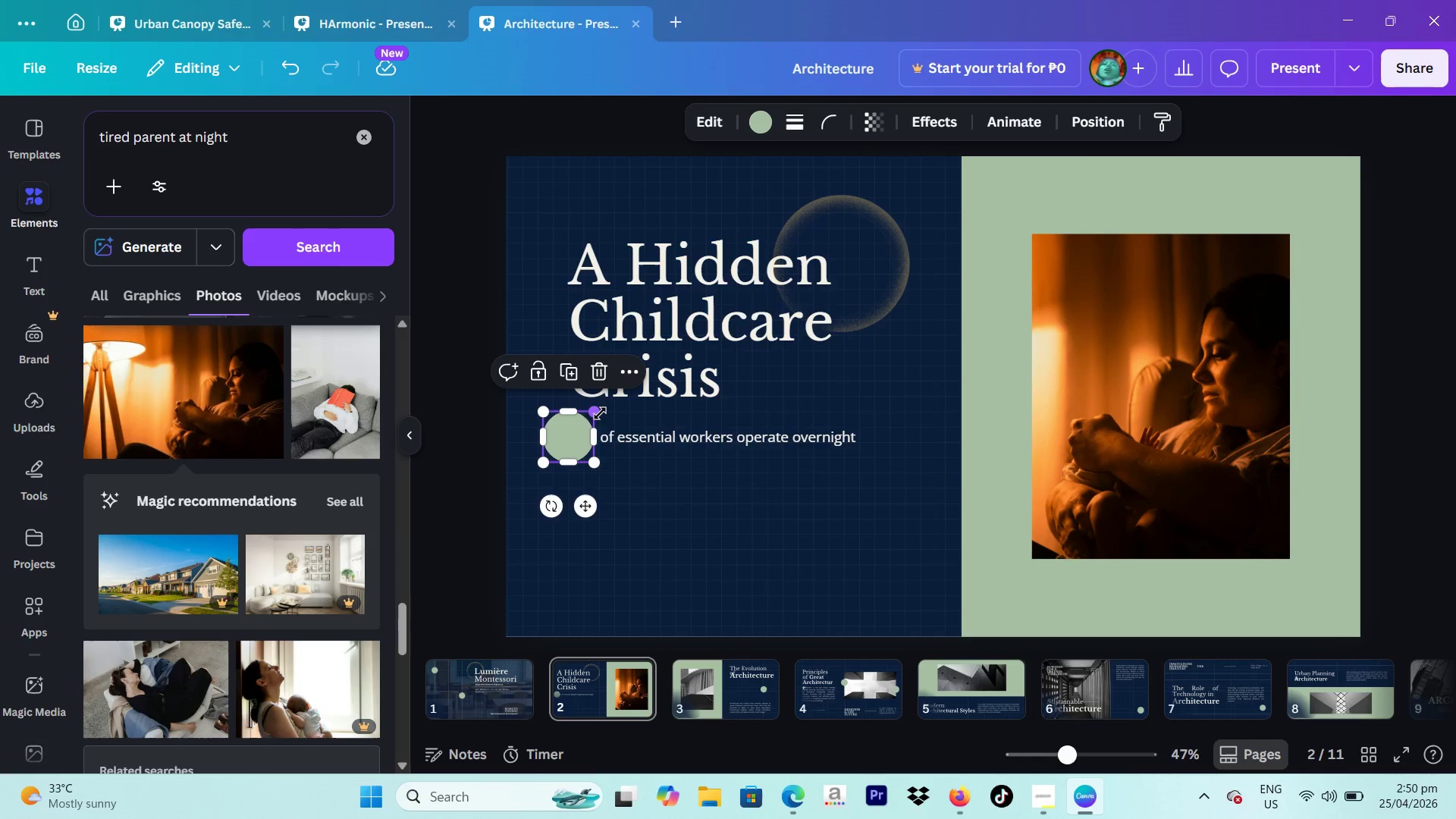 
left_click_drag(start_coordinate=[595, 413], to_coordinate=[572, 433])
 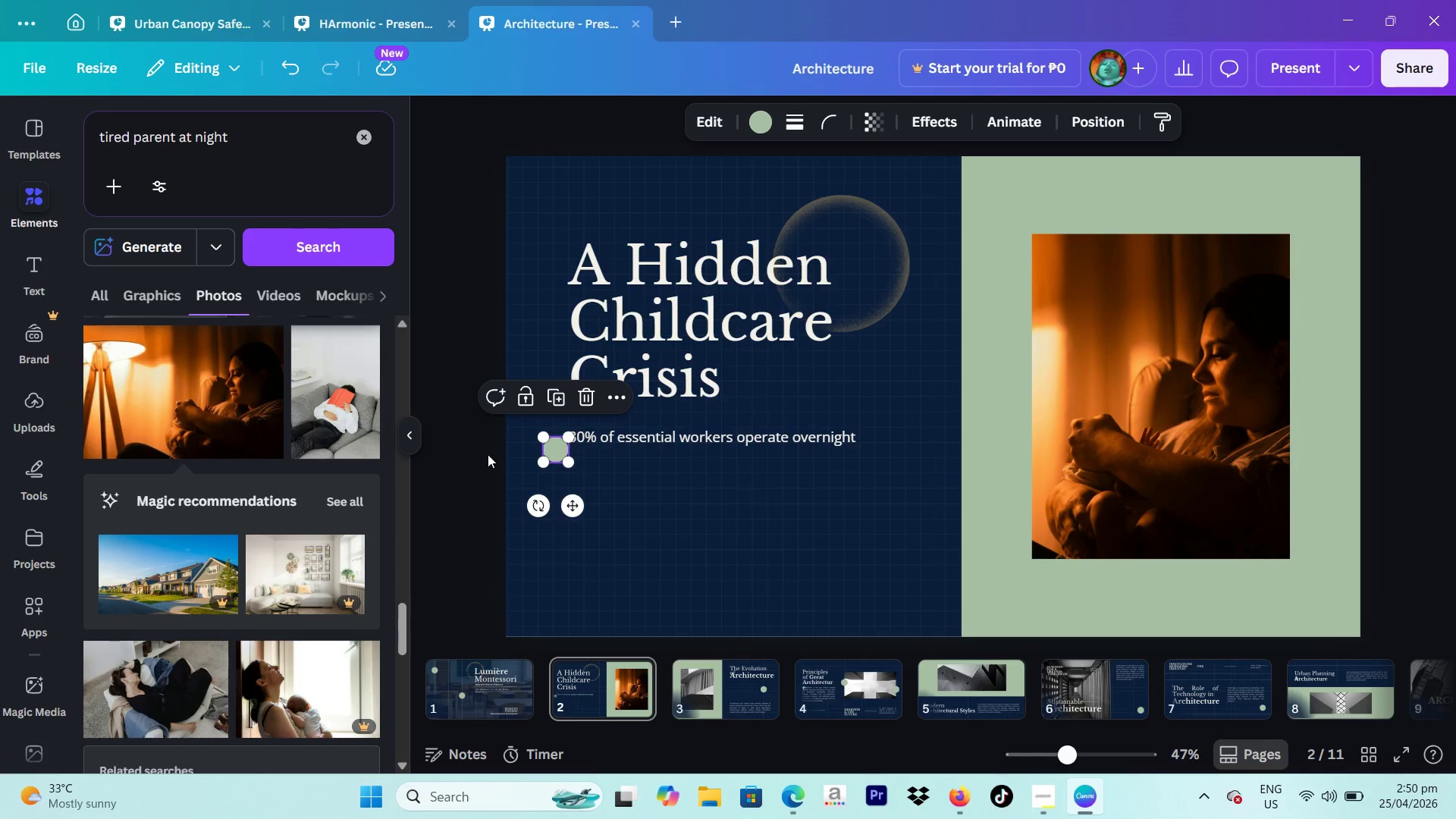 
left_click([485, 453])
 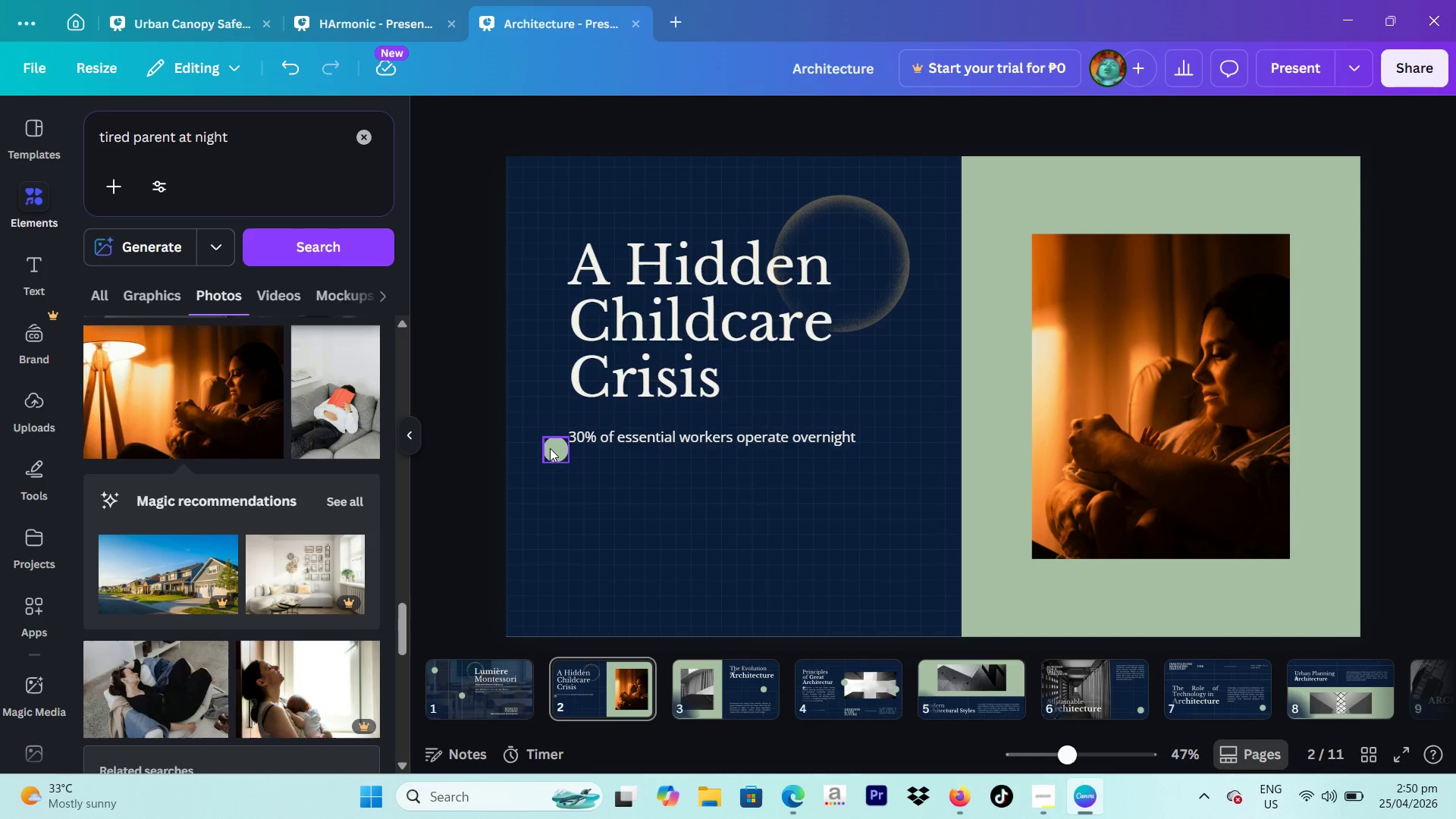 
left_click_drag(start_coordinate=[550, 448], to_coordinate=[551, 435])
 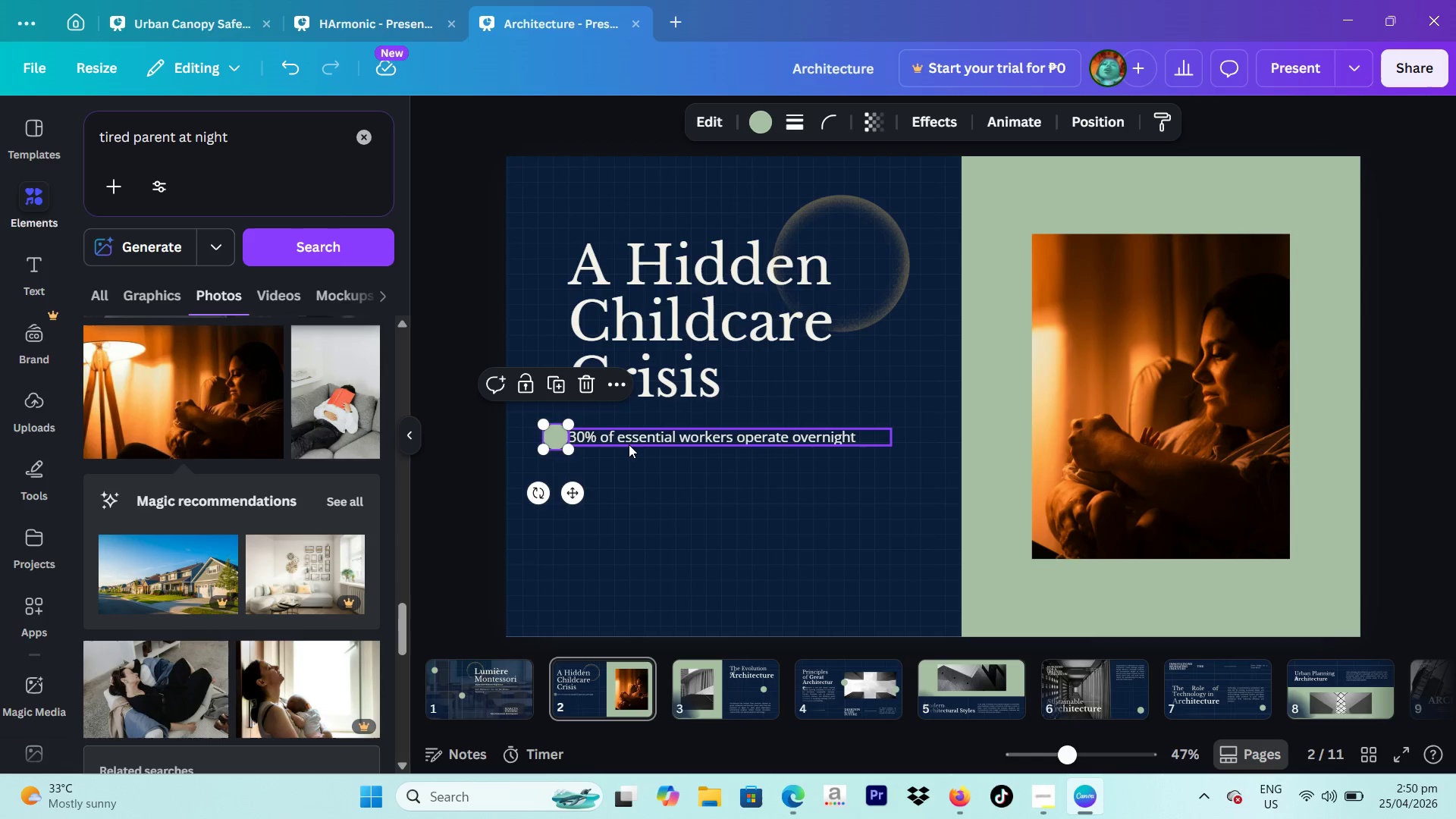 
left_click_drag(start_coordinate=[629, 444], to_coordinate=[636, 443])
 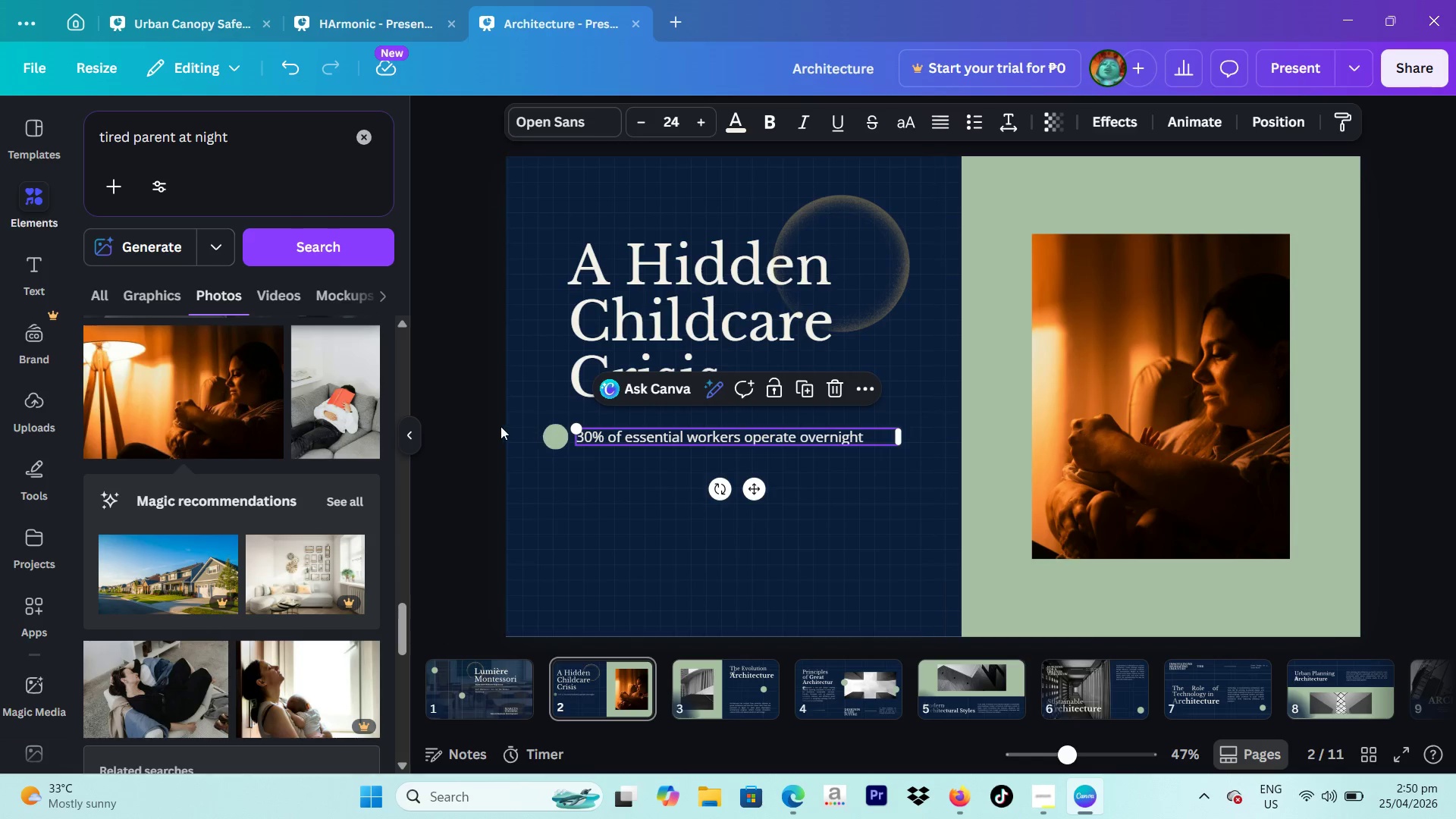 
left_click([498, 426])
 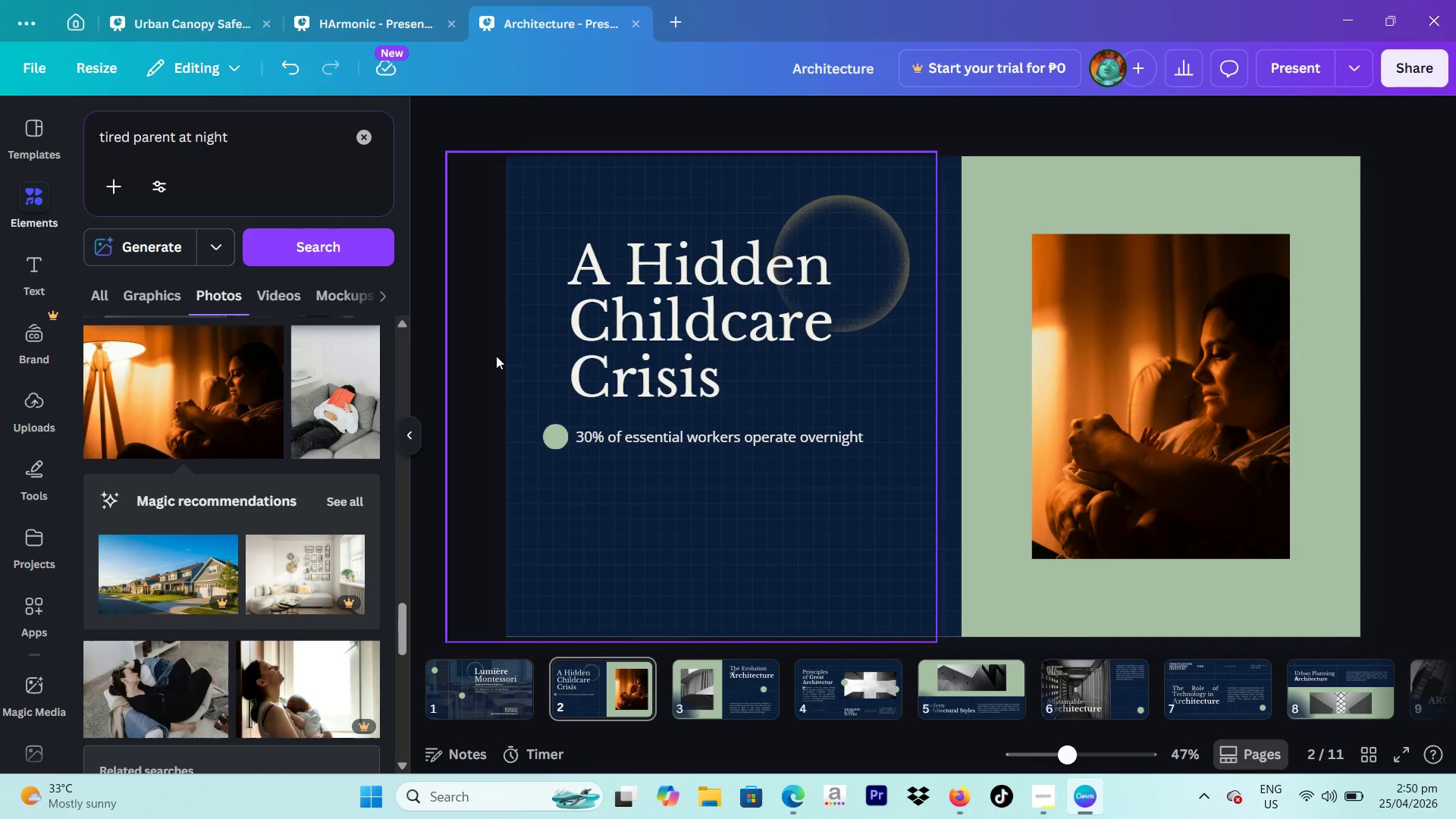 
left_click_drag(start_coordinate=[471, 416], to_coordinate=[664, 449])
 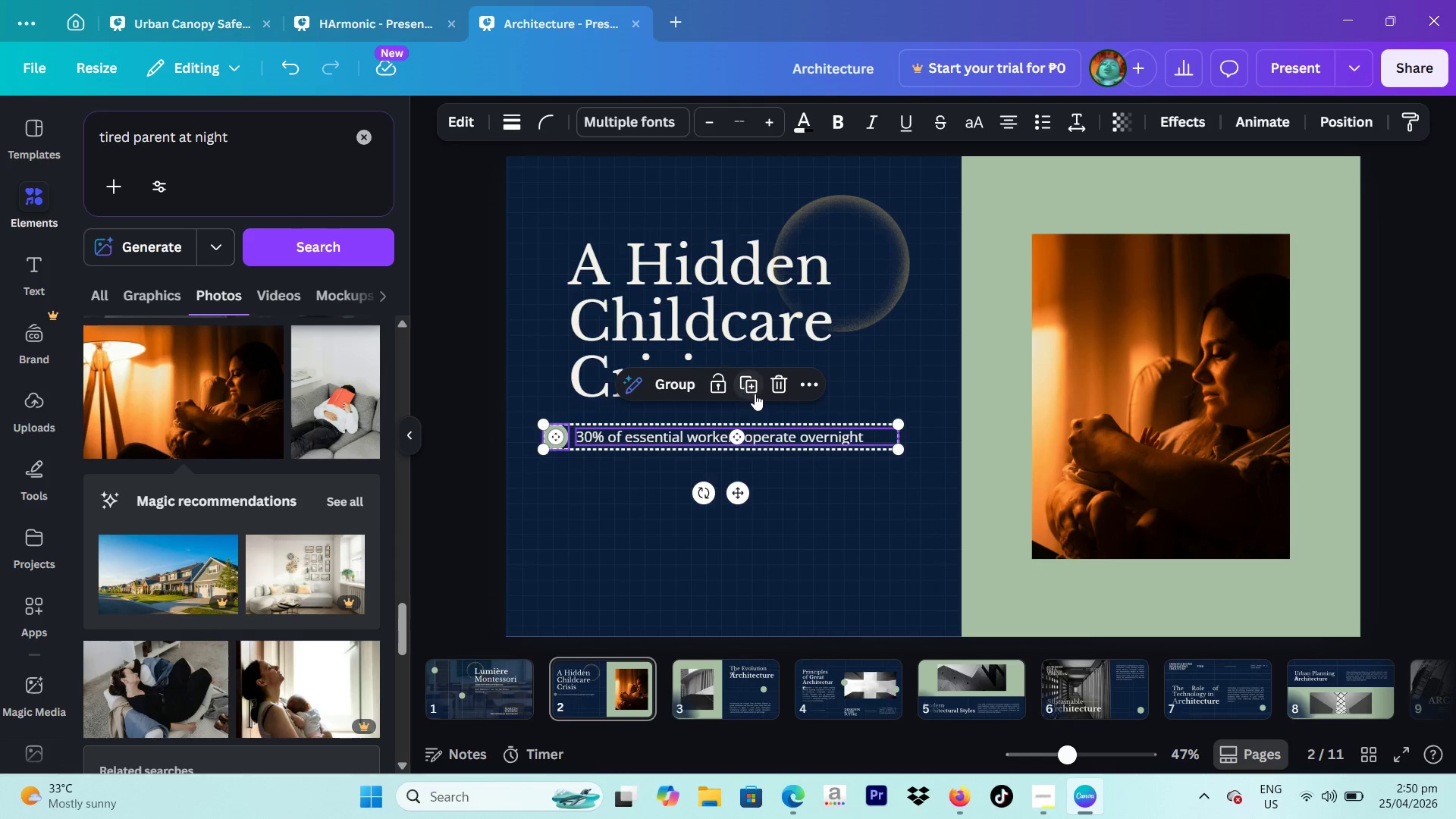 
left_click([755, 394])
 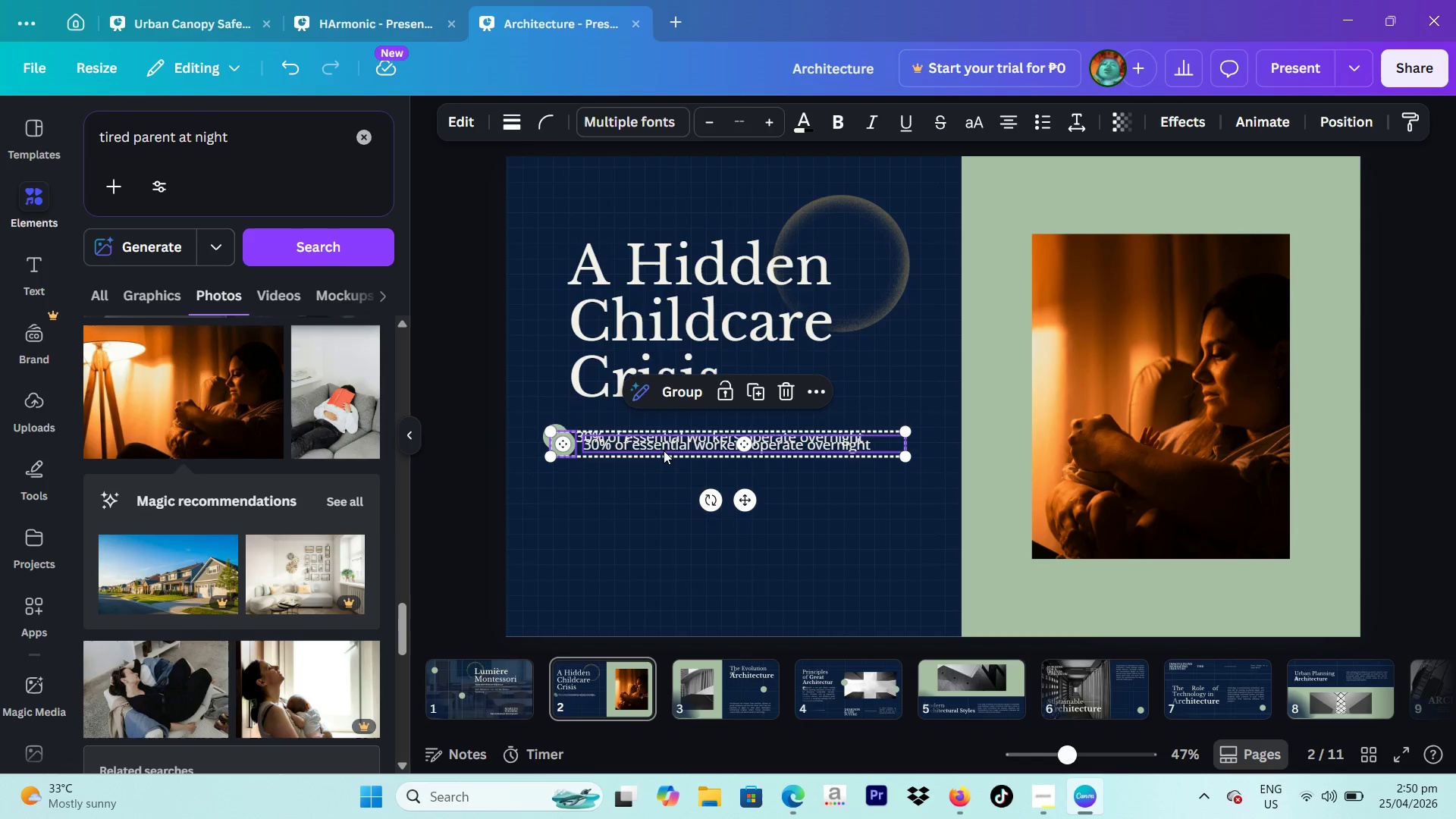 
left_click_drag(start_coordinate=[664, 450], to_coordinate=[661, 488])
 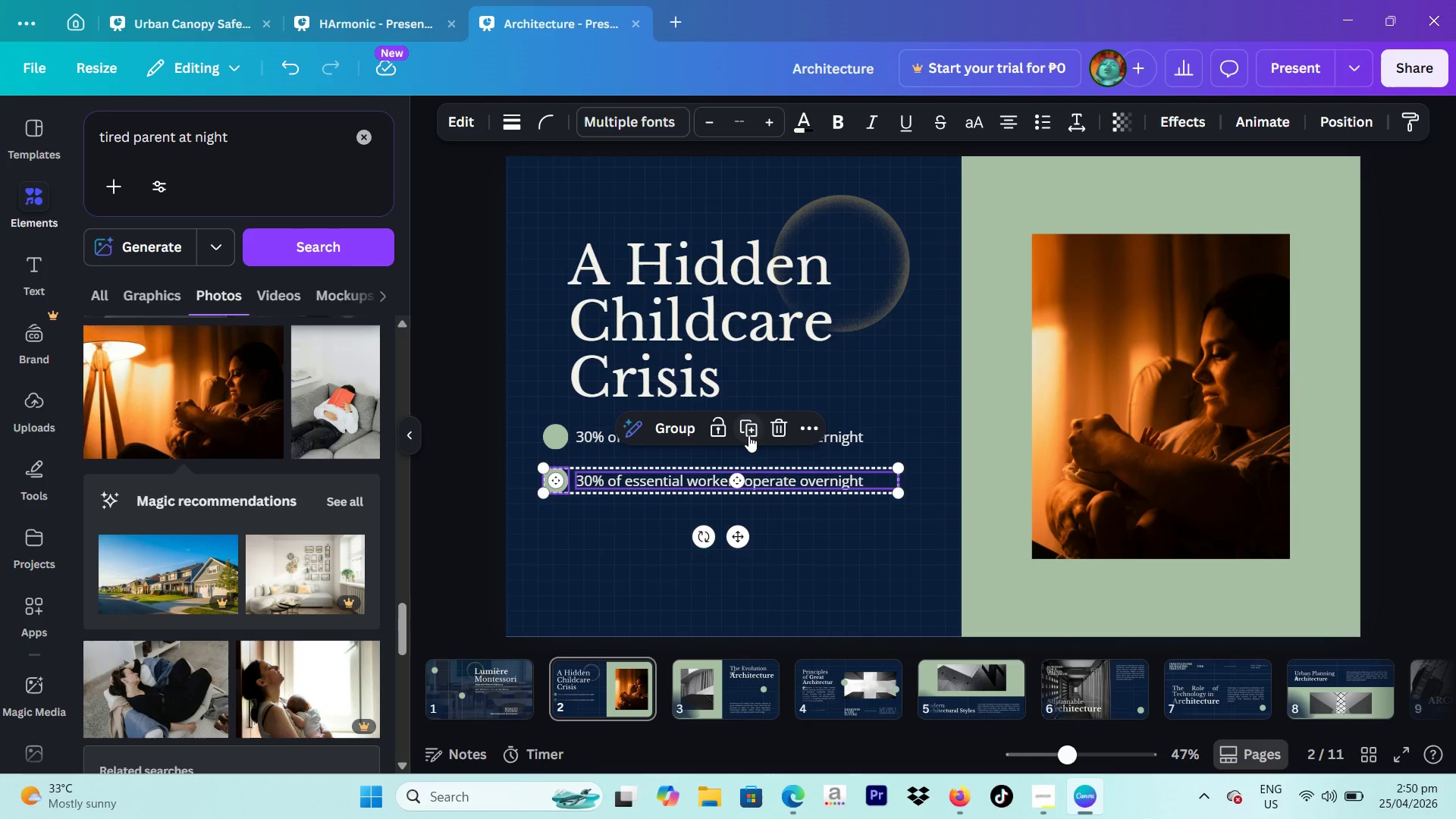 
left_click([748, 435])
 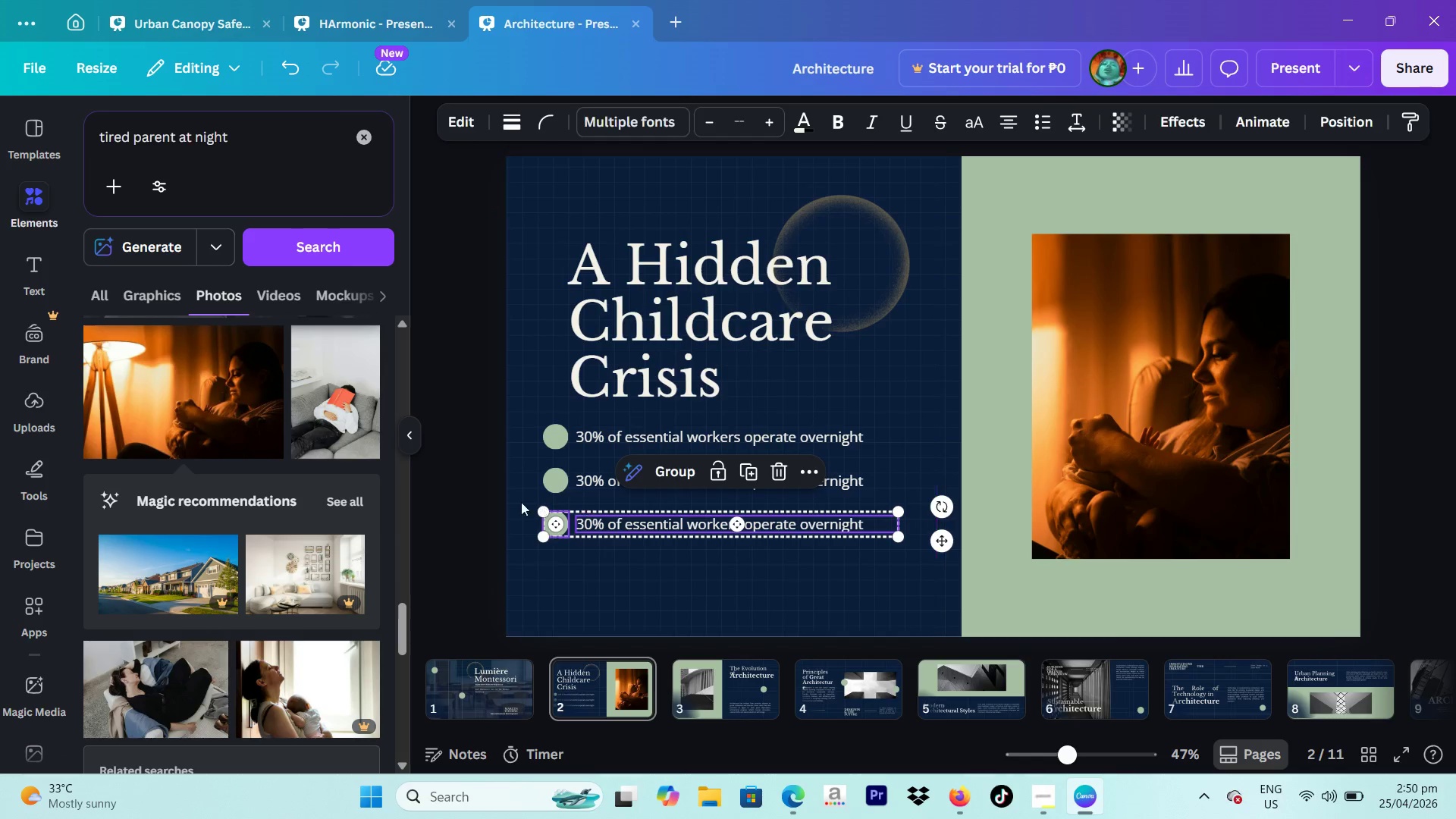 
left_click([475, 484])
 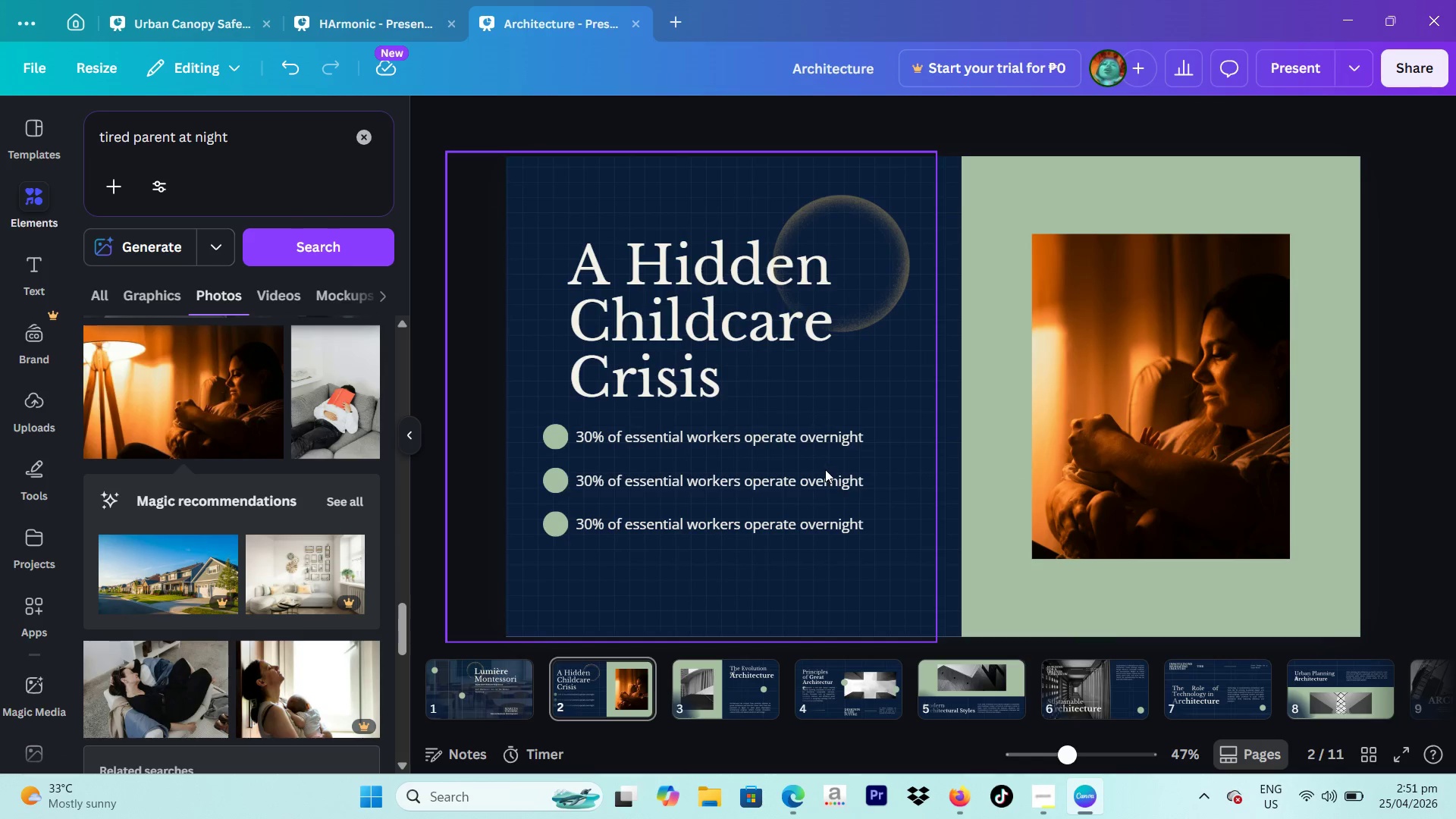 
triple_click([819, 479])
 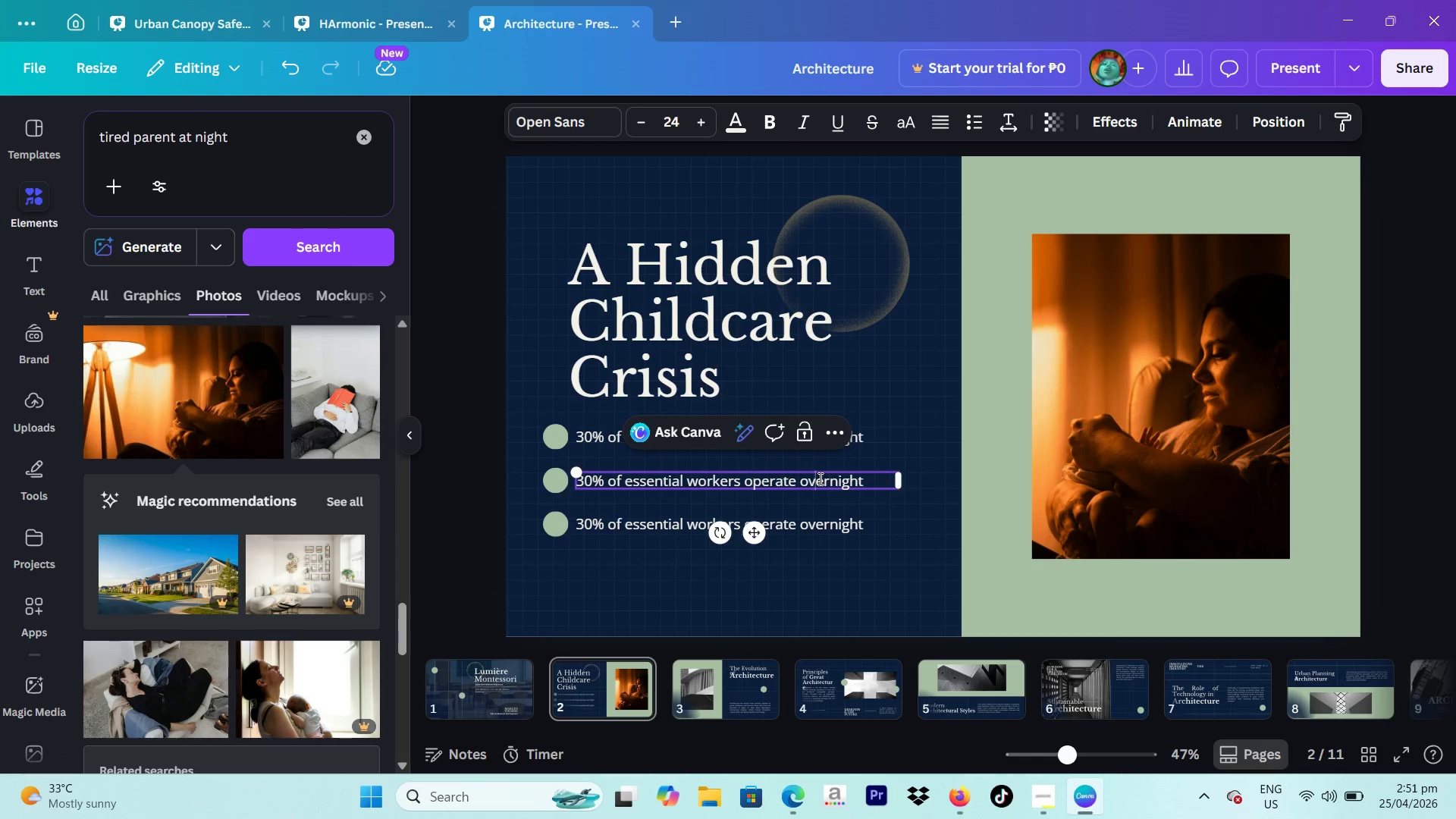 
double_click([819, 479])
 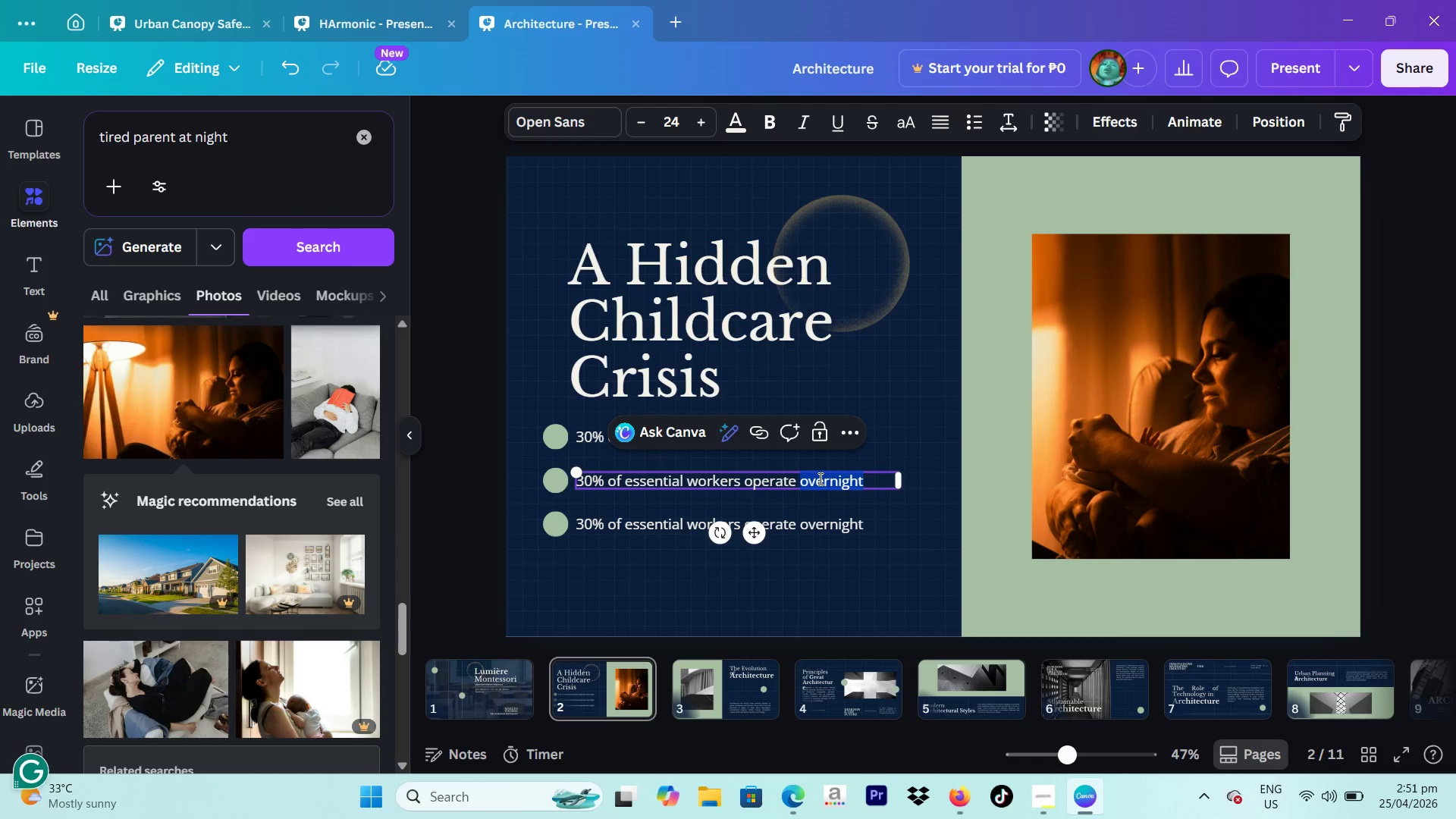 
triple_click([819, 479])
 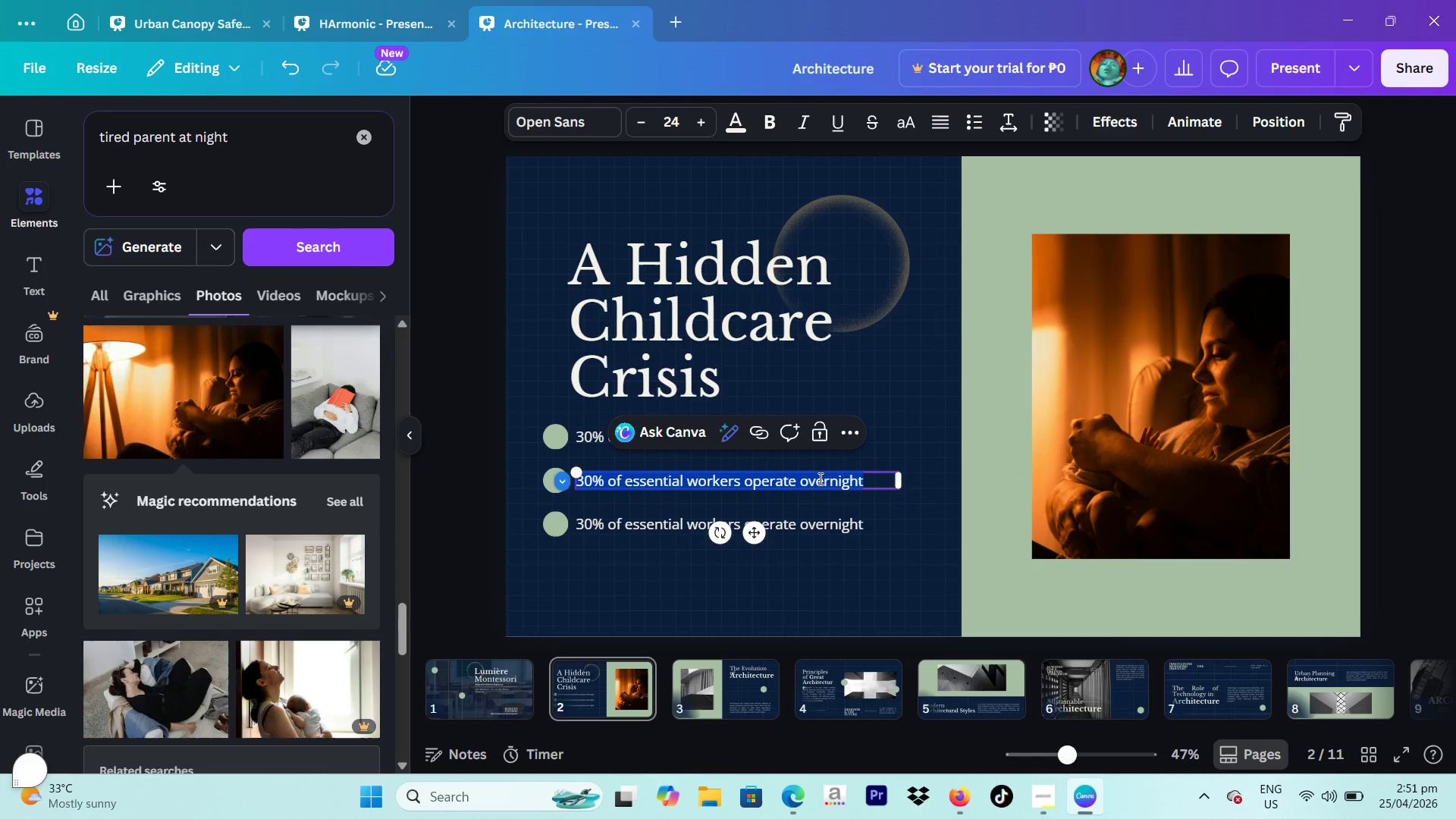 
type(Traditional childcare ends before night shifts begin)
 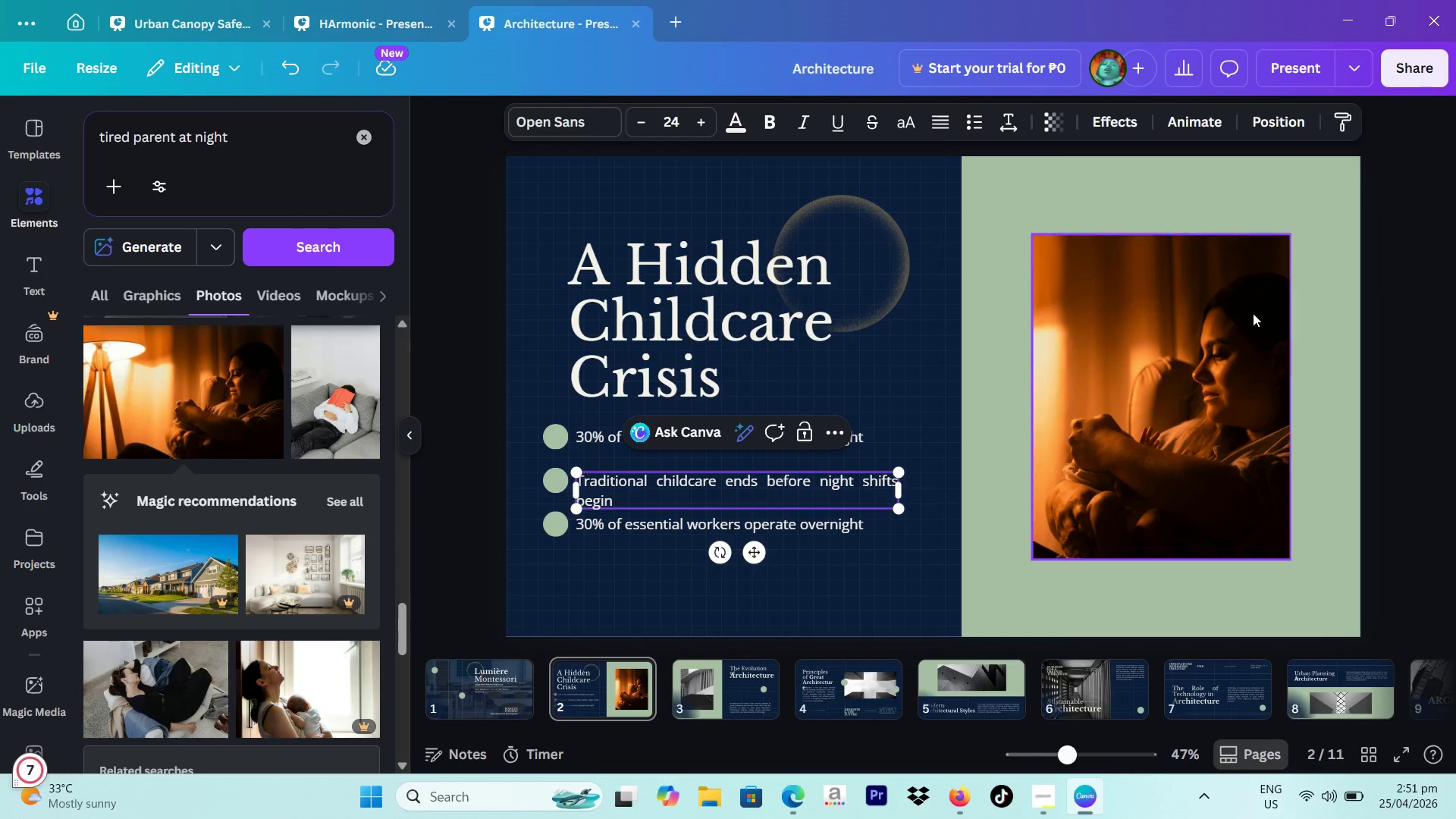 
left_click([1449, 312])
 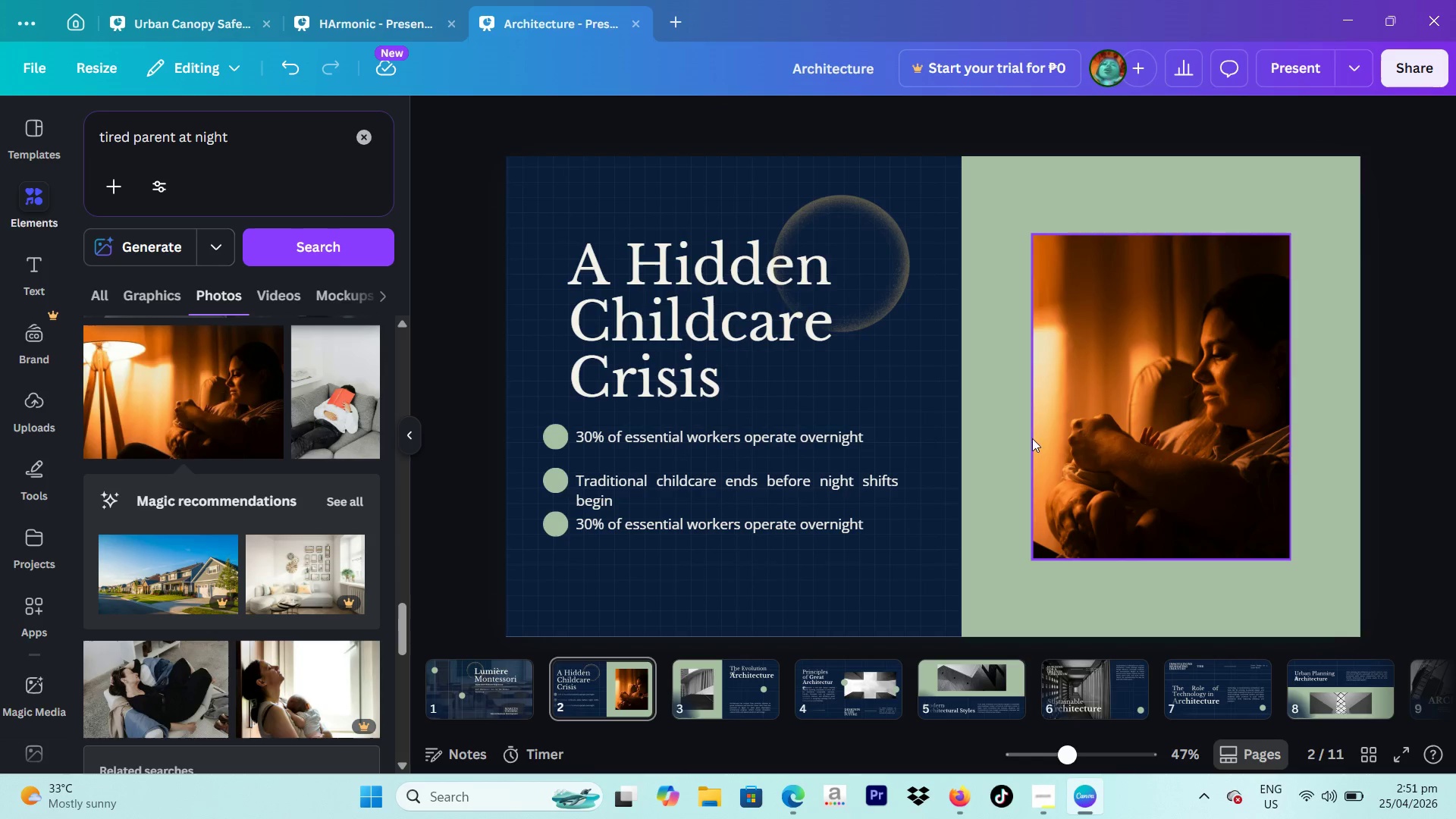 
left_click([882, 490])
 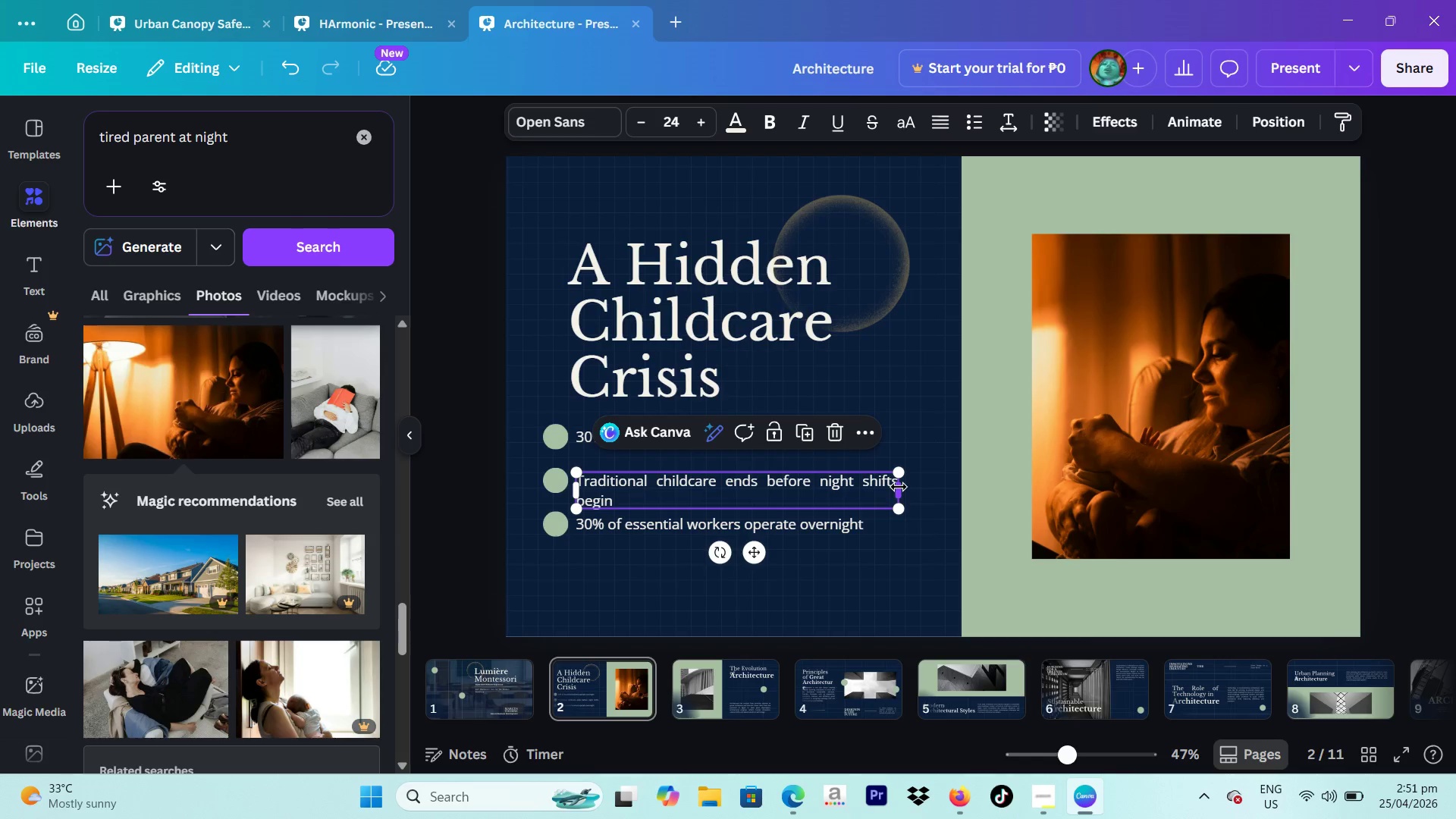 
left_click_drag(start_coordinate=[899, 487], to_coordinate=[869, 487])
 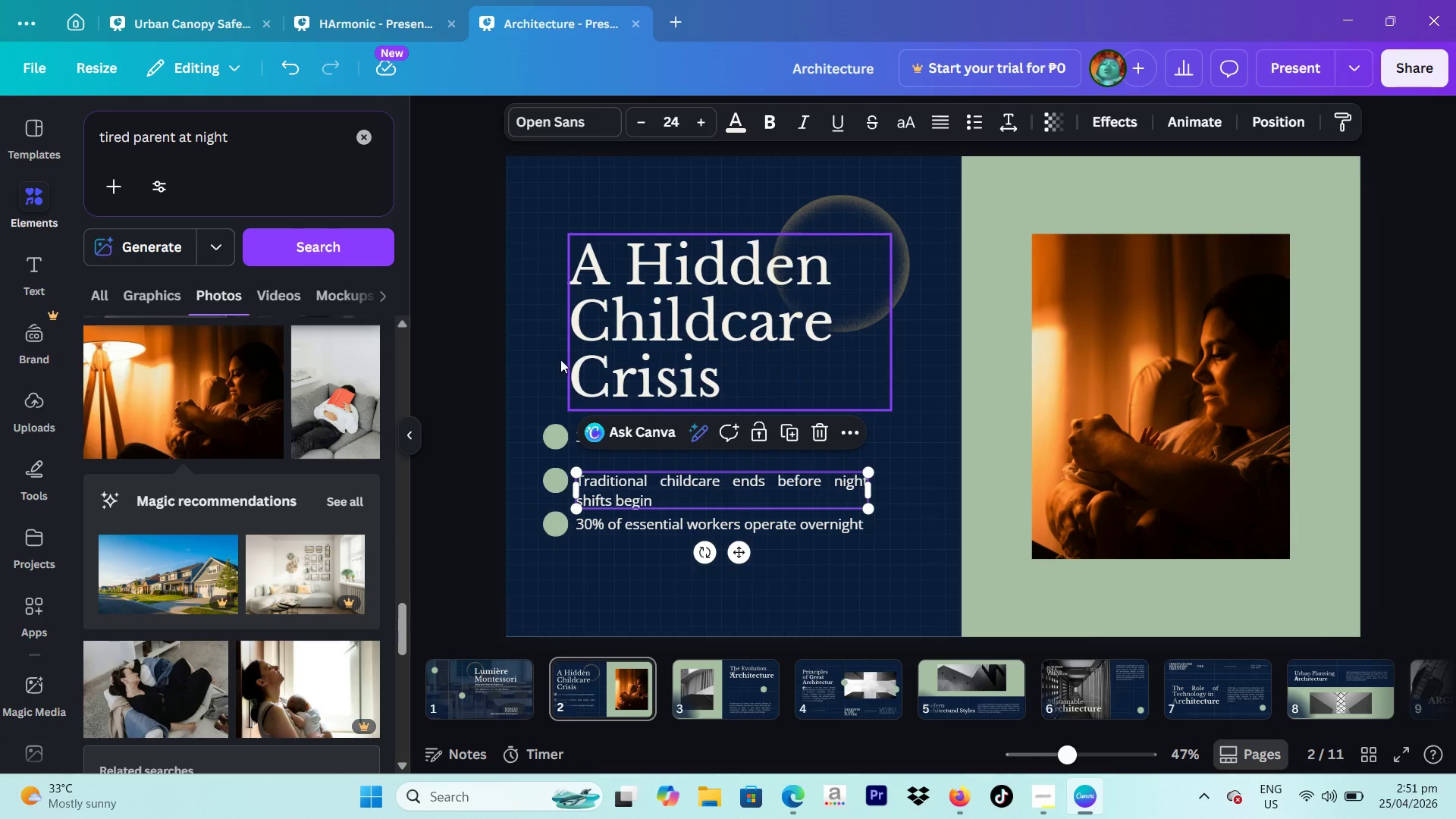 
left_click([438, 351])
 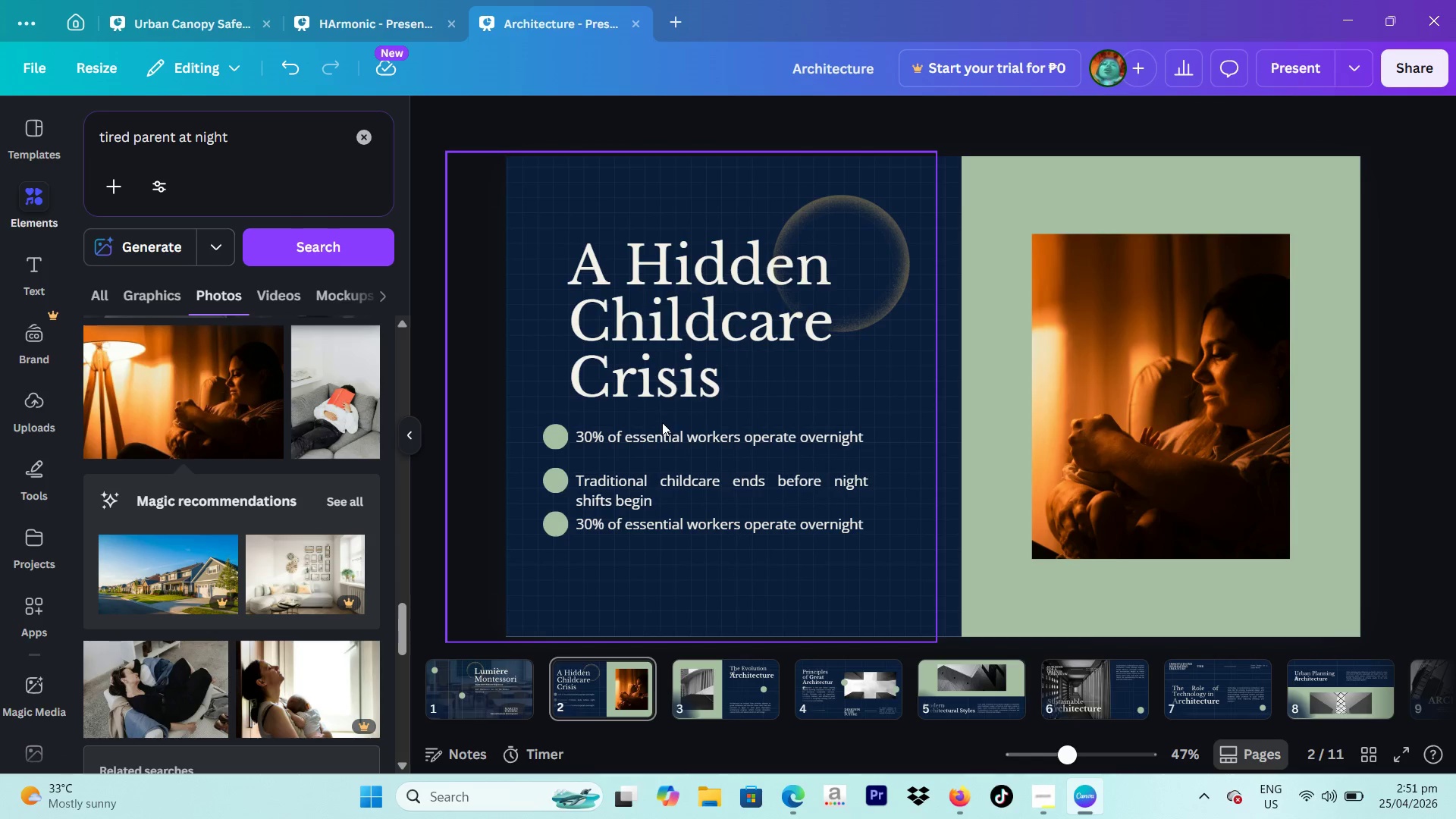 
double_click([664, 425])
 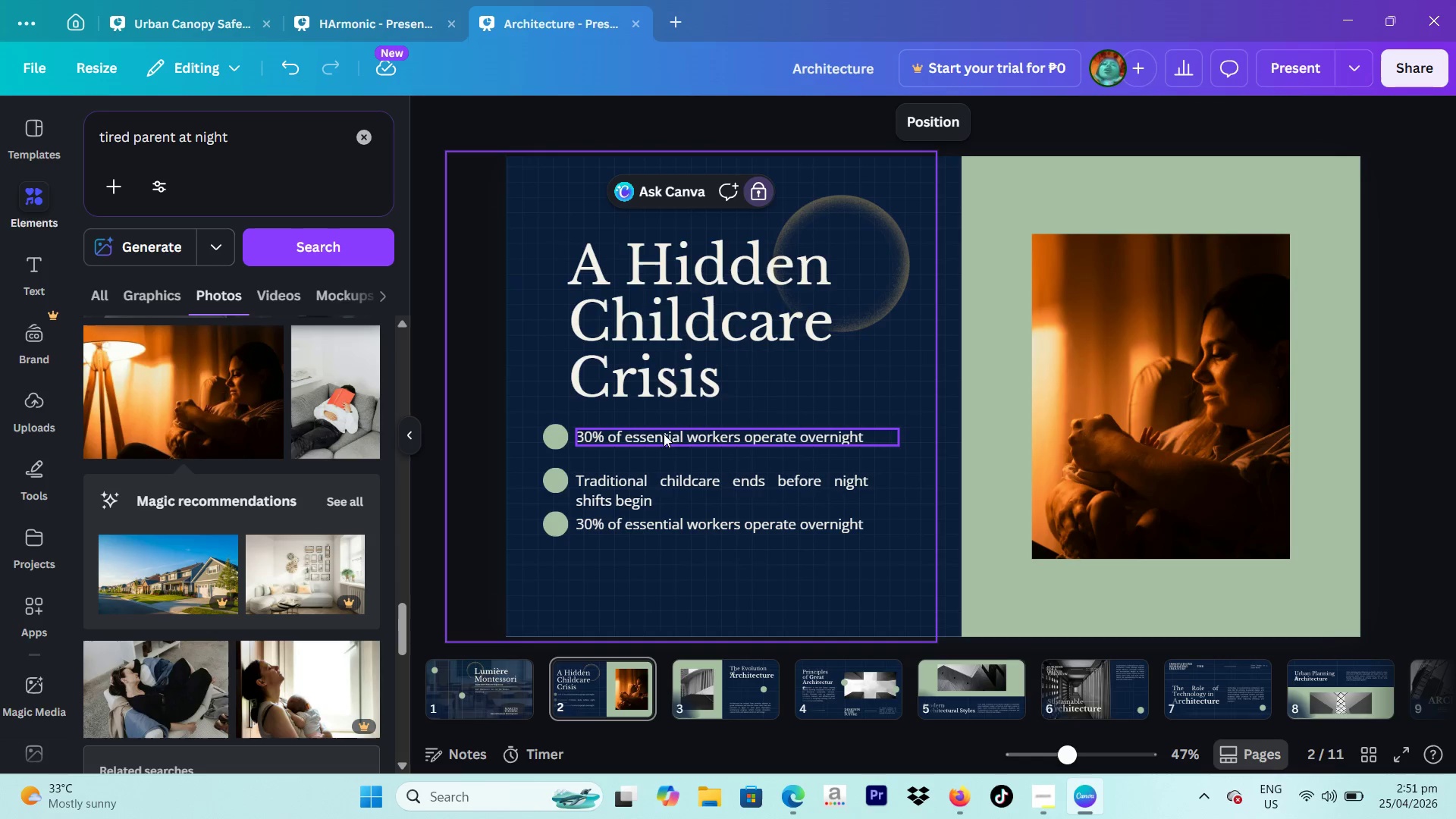 
triple_click([664, 437])
 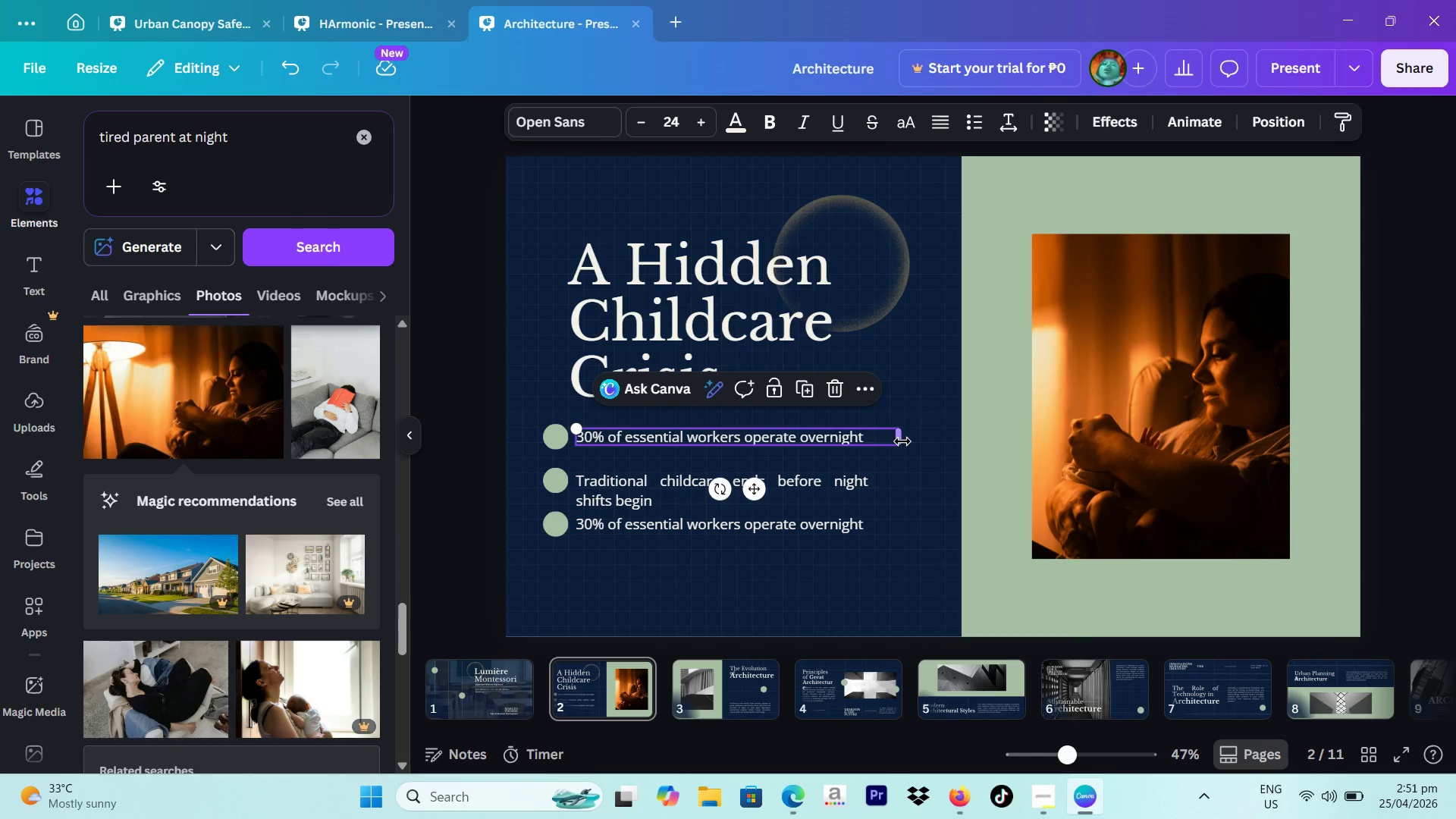 
left_click_drag(start_coordinate=[903, 441], to_coordinate=[848, 444])
 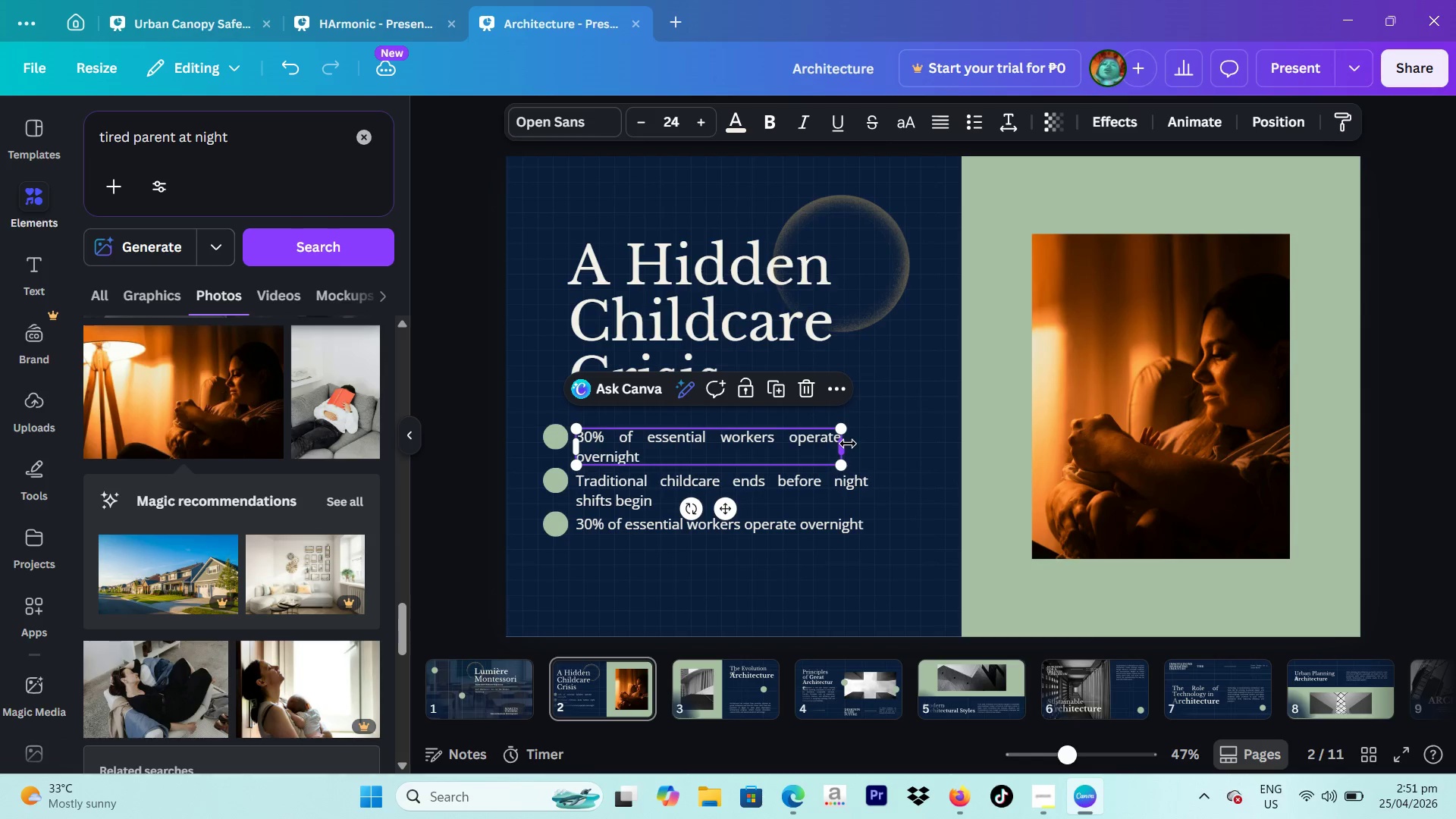 
left_click_drag(start_coordinate=[848, 444], to_coordinate=[868, 448])
 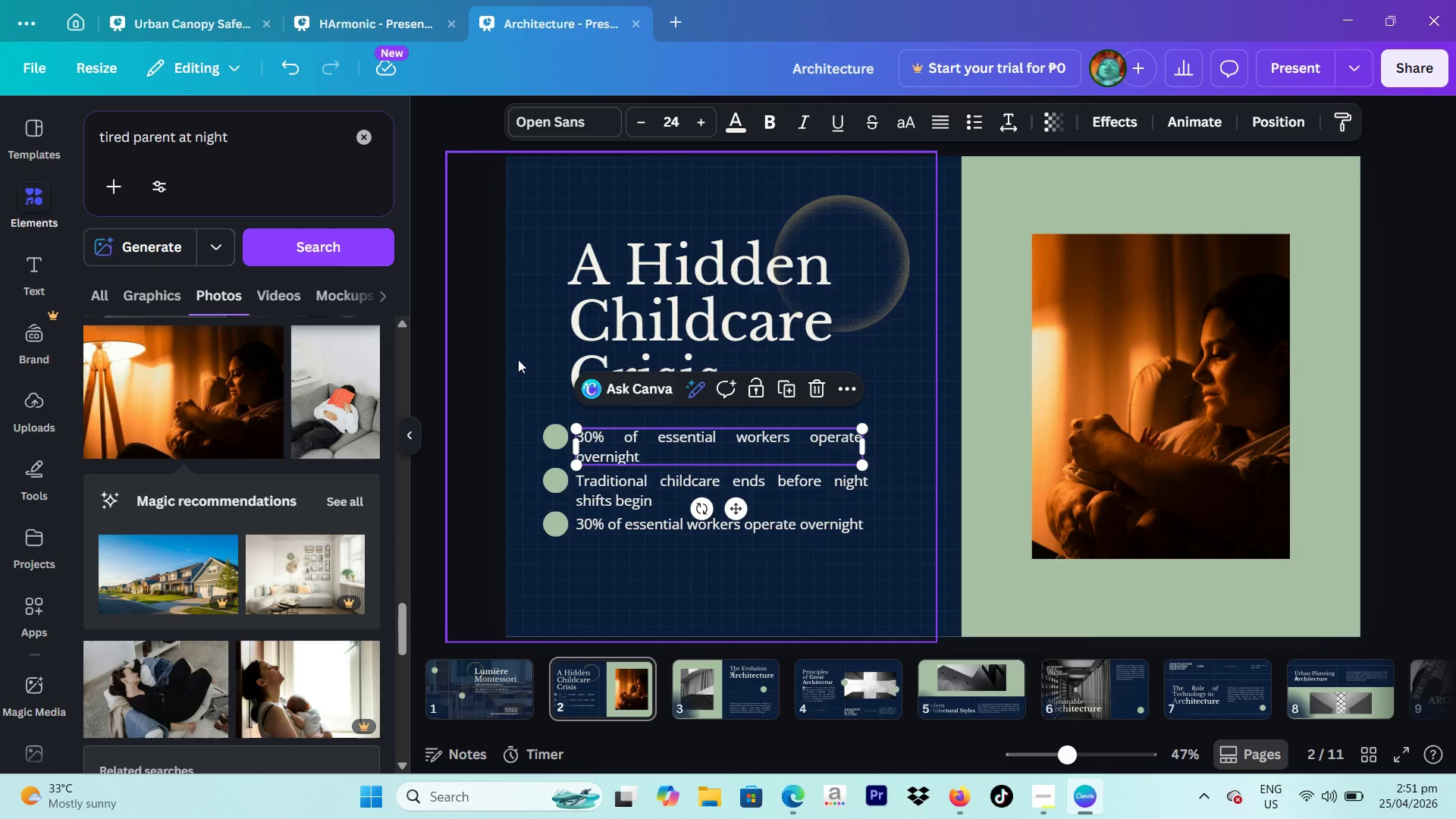 
left_click([479, 353])
 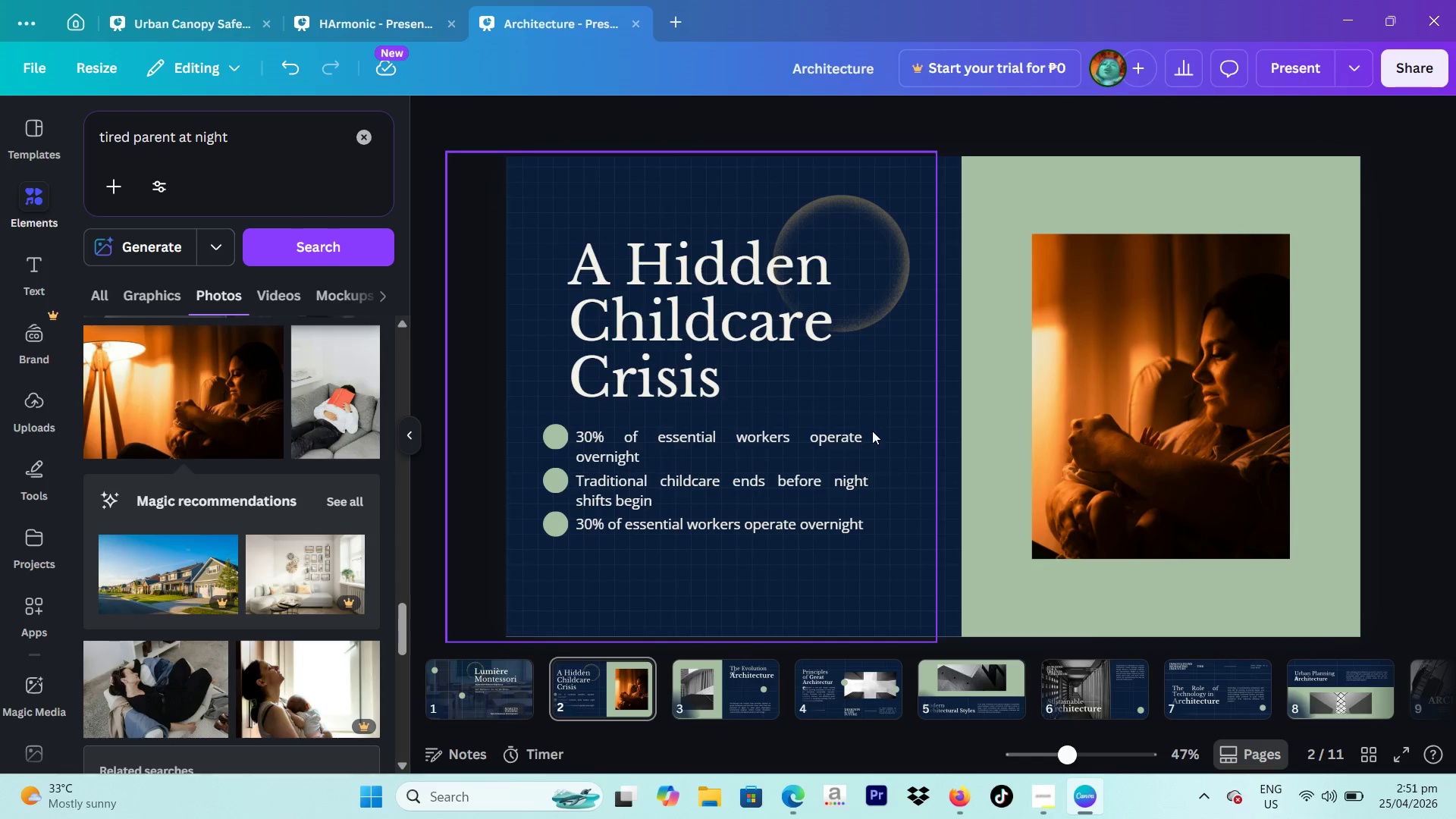 
left_click([847, 482])
 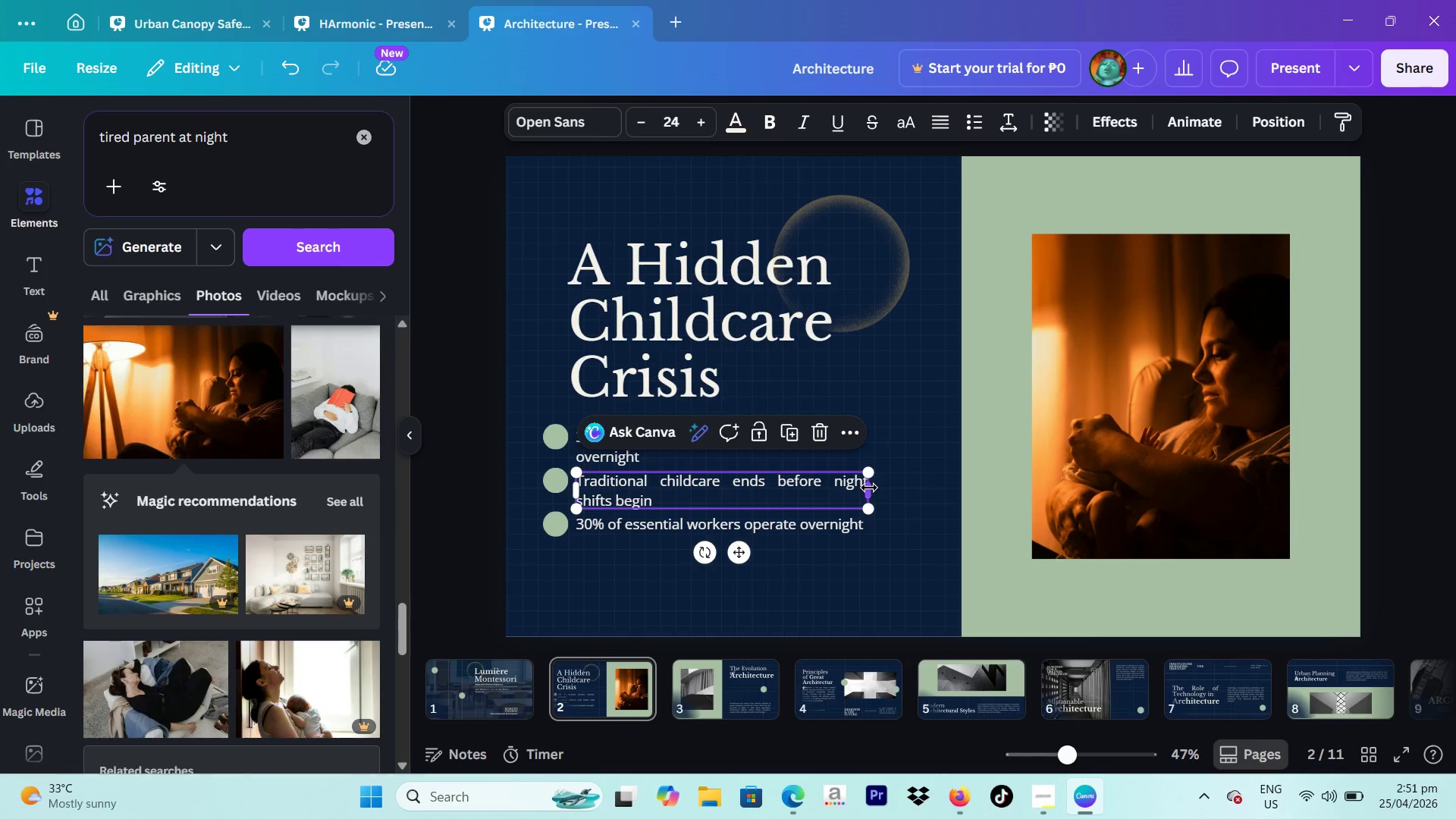 
left_click_drag(start_coordinate=[869, 488], to_coordinate=[859, 489])
 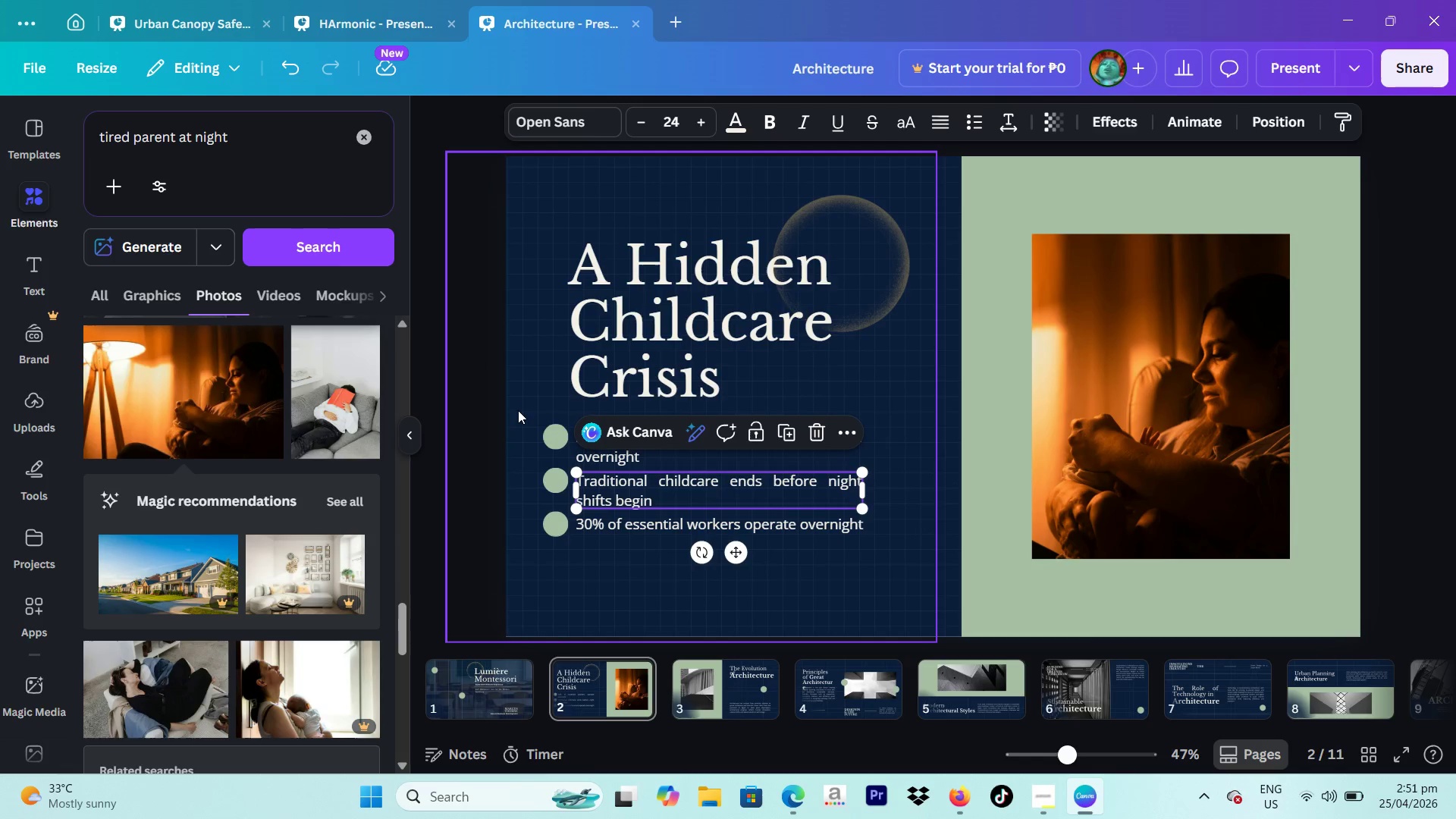 
left_click([518, 410])
 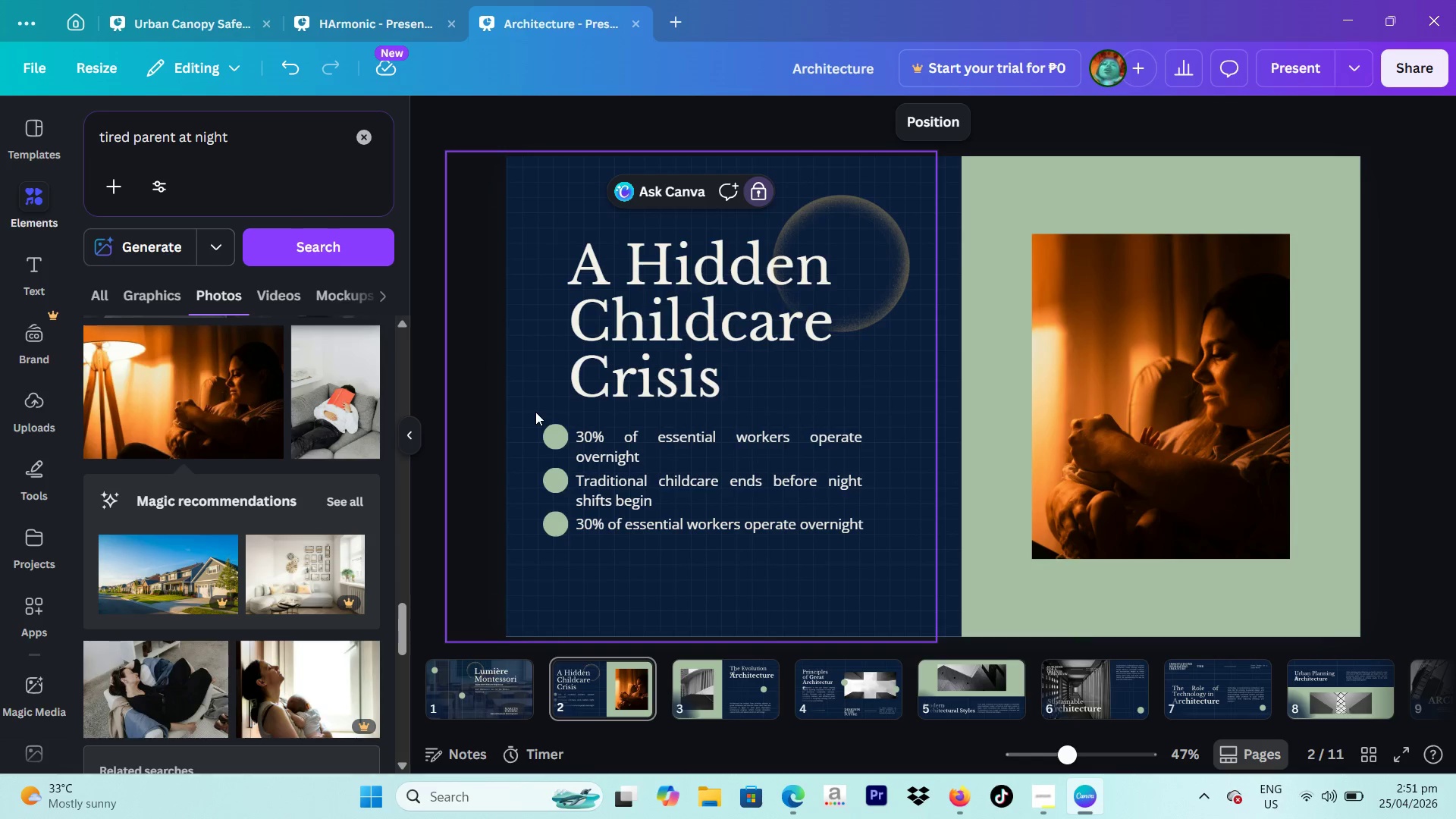 
left_click_drag(start_coordinate=[535, 412], to_coordinate=[701, 543])
 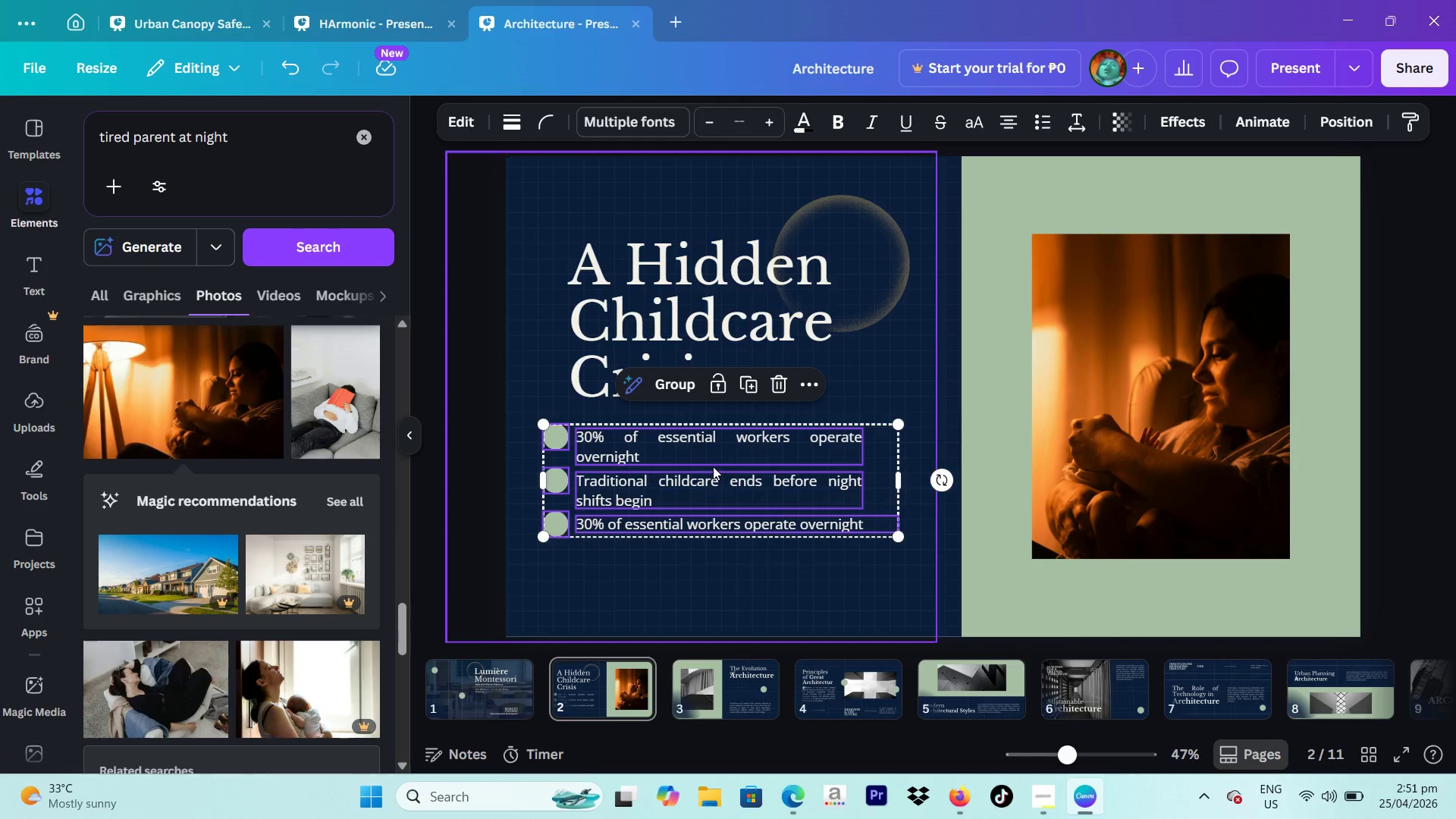 
left_click_drag(start_coordinate=[713, 466], to_coordinate=[722, 466])
 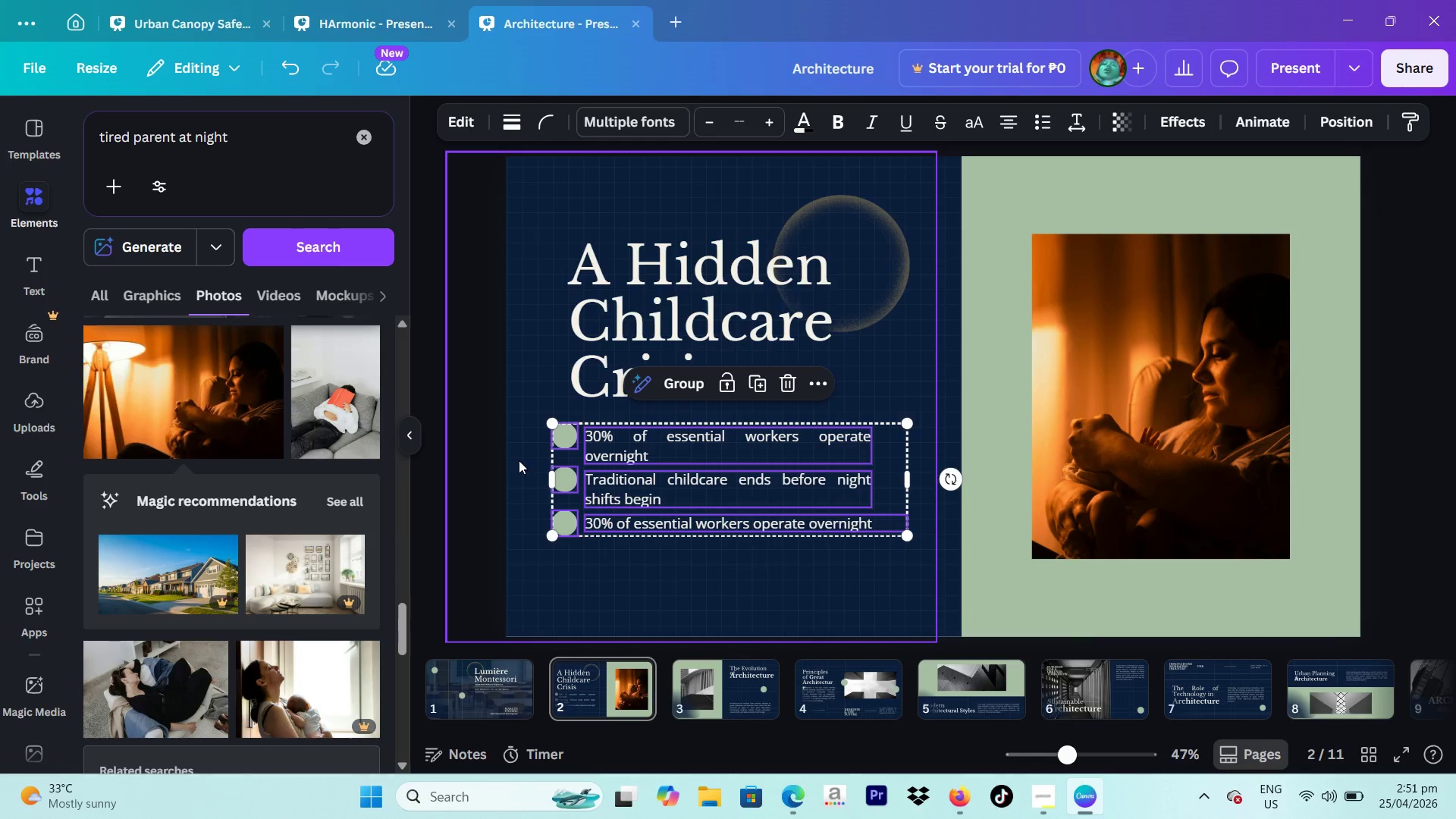 
left_click([488, 462])
 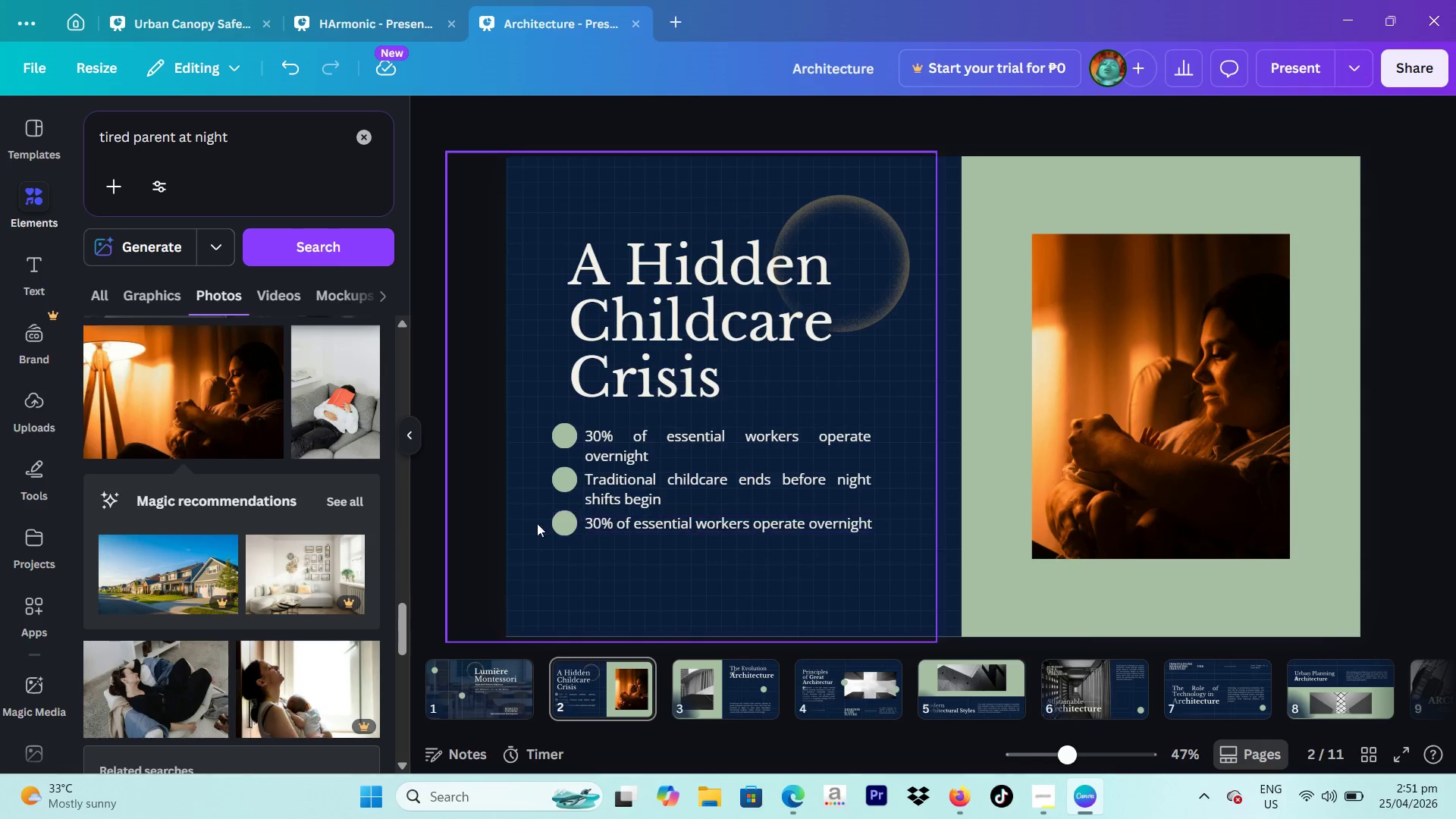 
left_click_drag(start_coordinate=[524, 523], to_coordinate=[682, 538])
 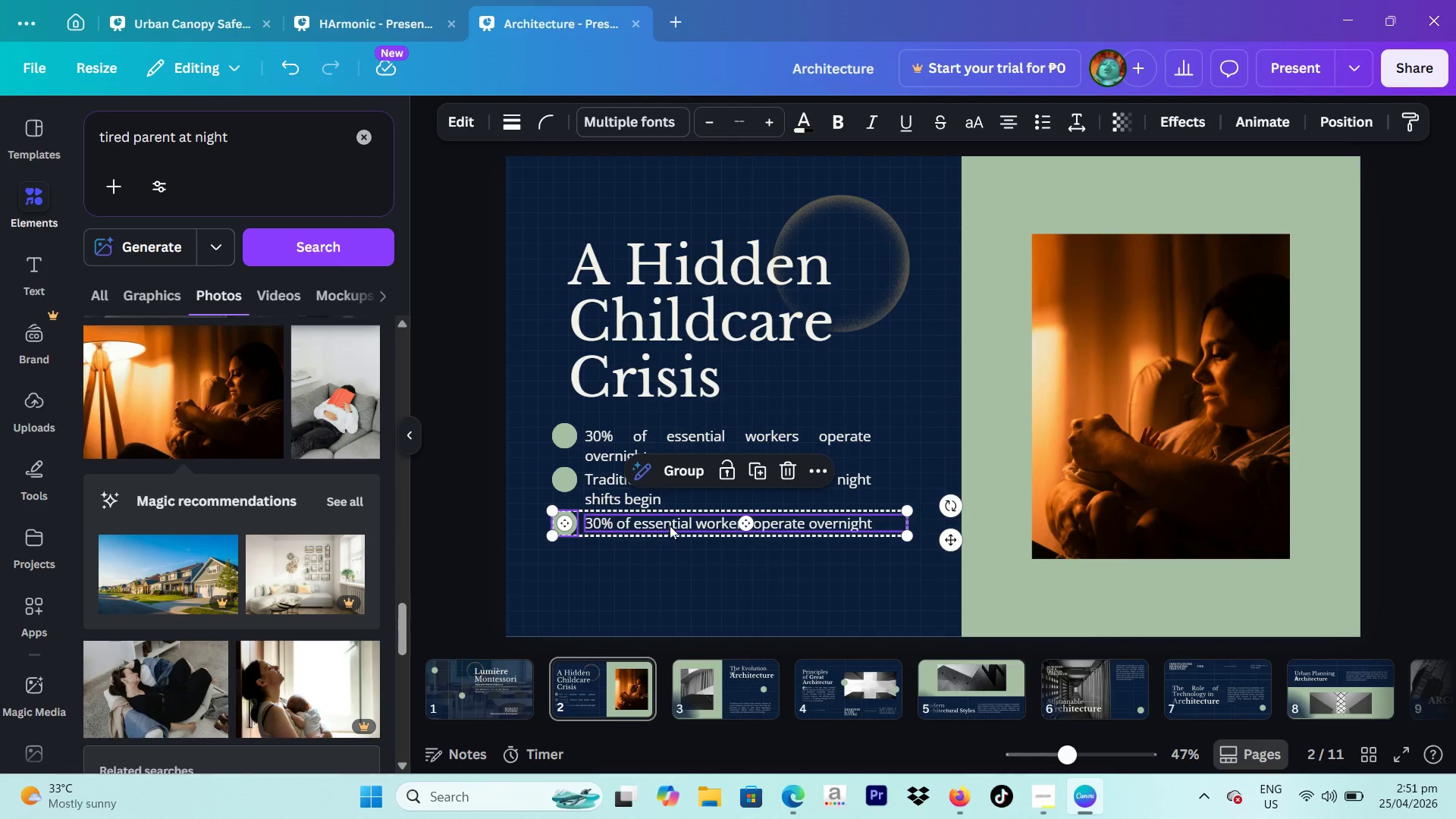 
left_click_drag(start_coordinate=[670, 526], to_coordinate=[670, 538])
 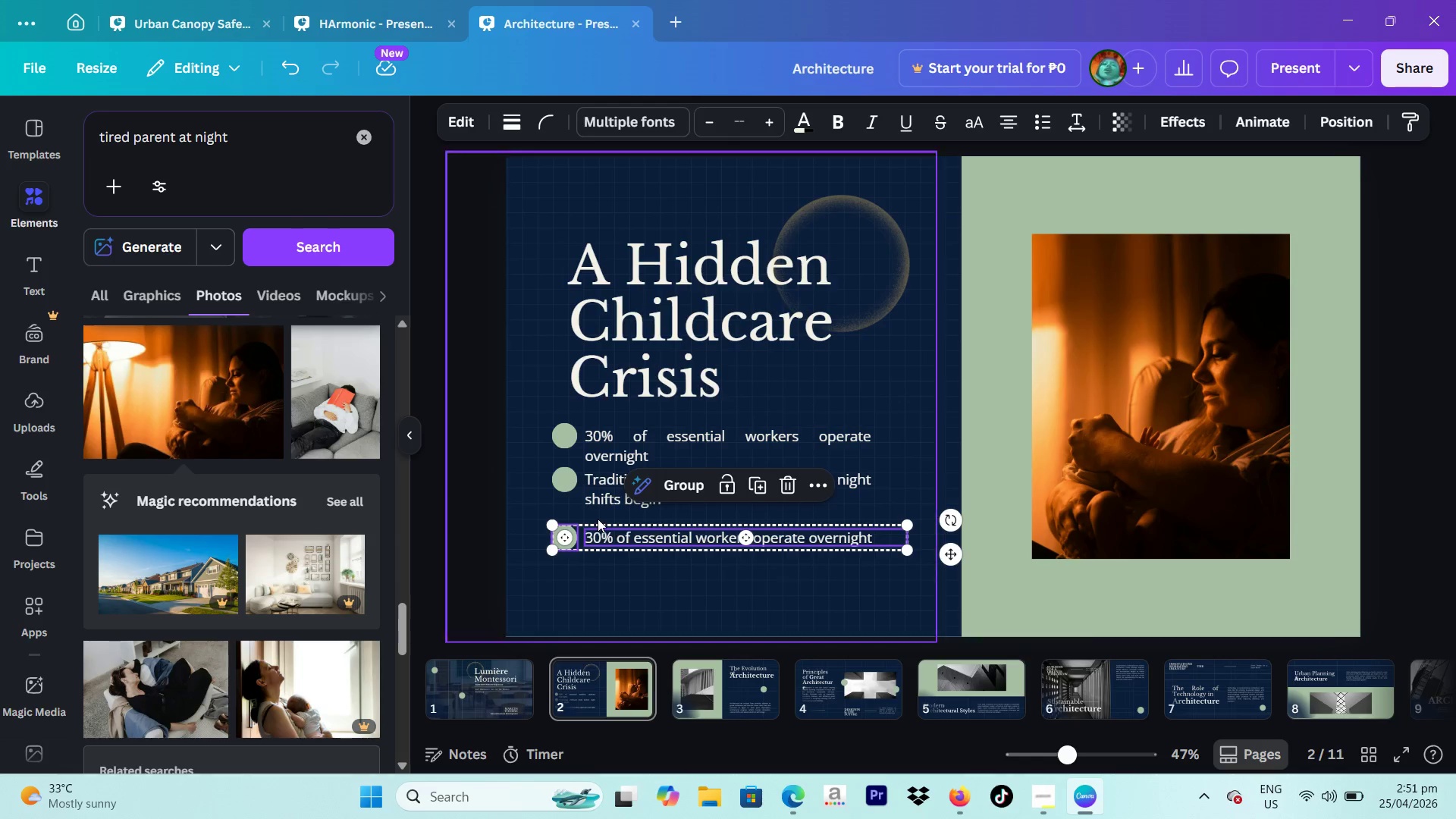 
left_click([500, 489])
 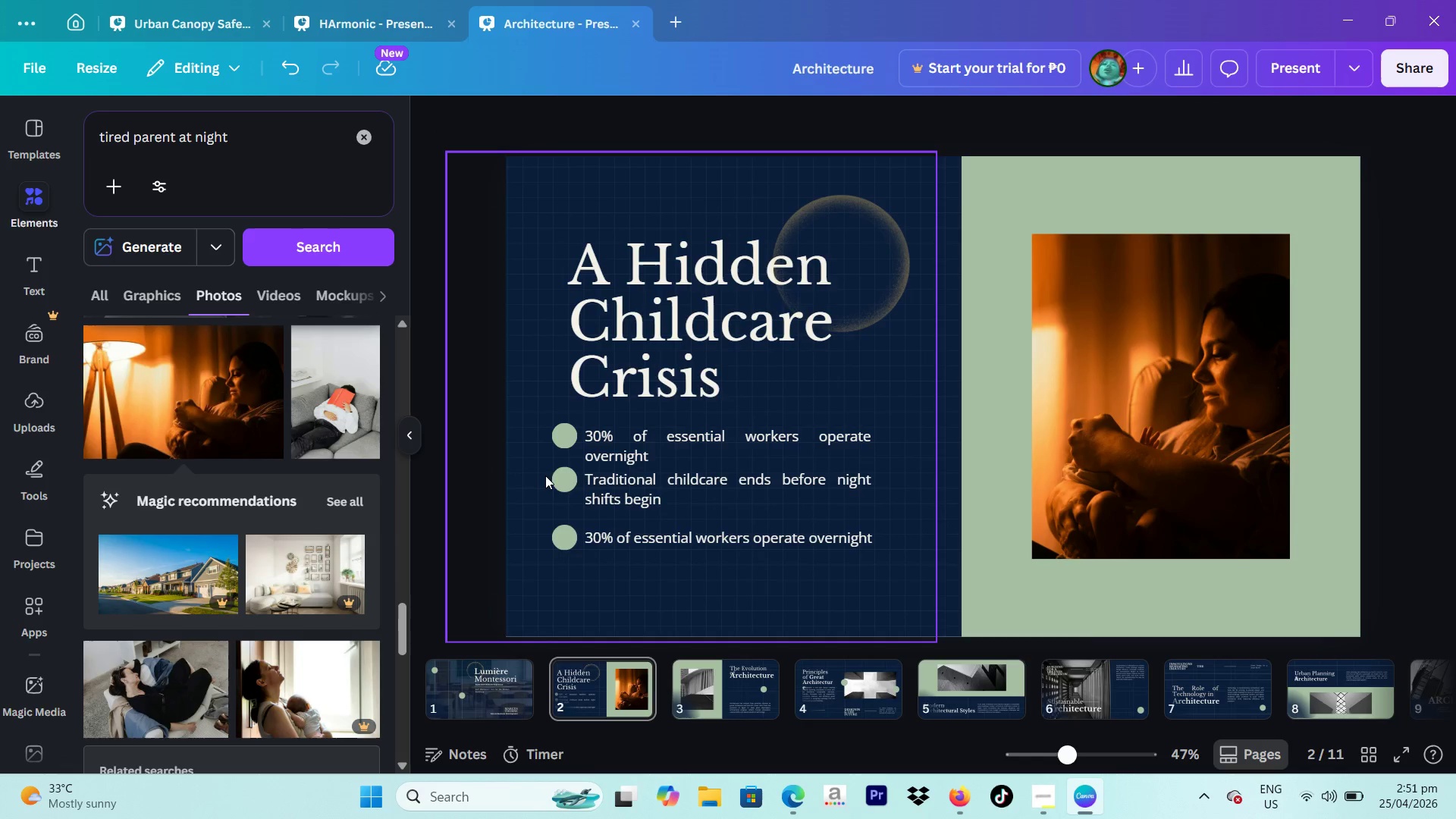 
left_click_drag(start_coordinate=[536, 472], to_coordinate=[643, 496])
 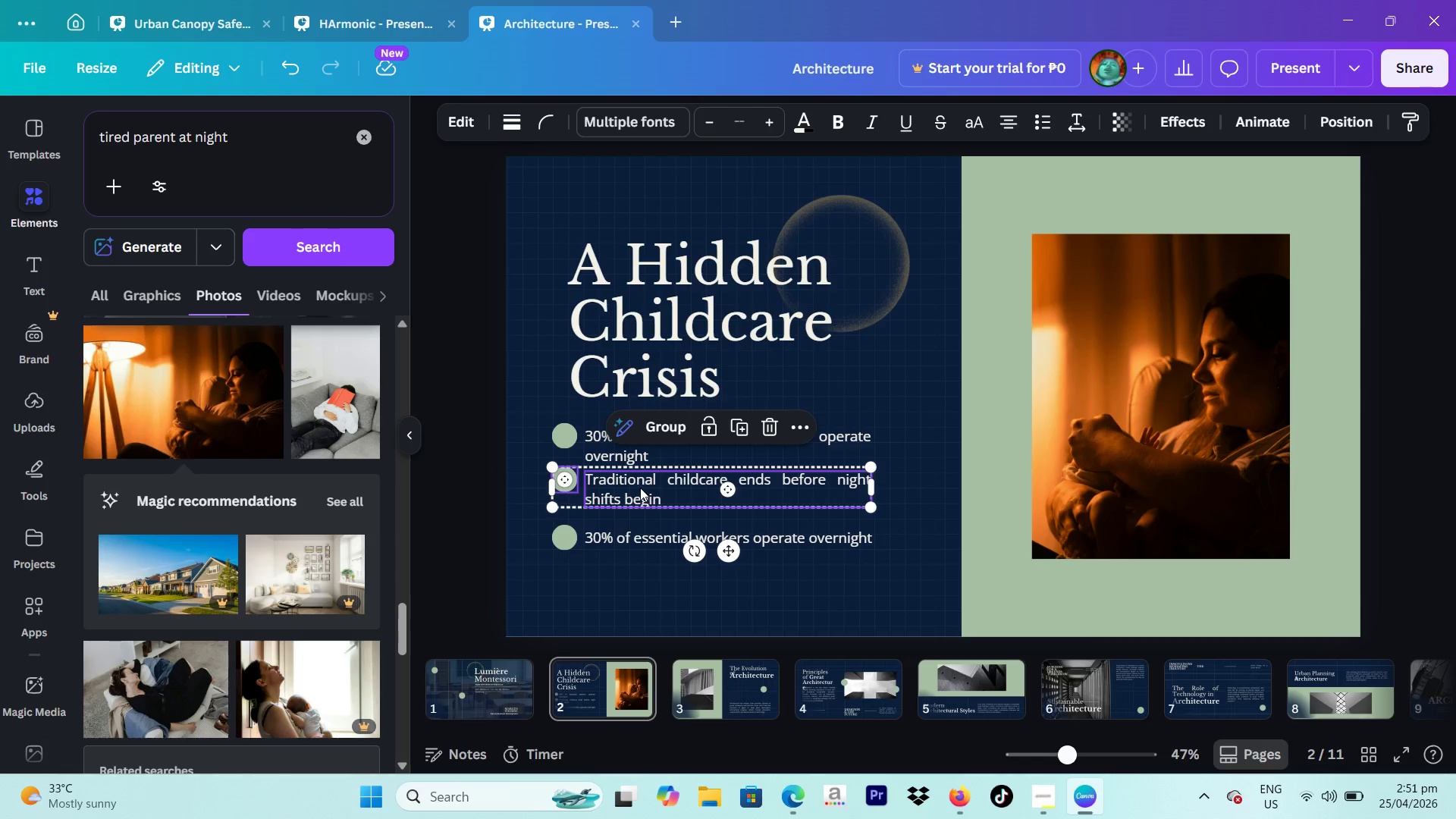 
left_click_drag(start_coordinate=[640, 488], to_coordinate=[636, 492])
 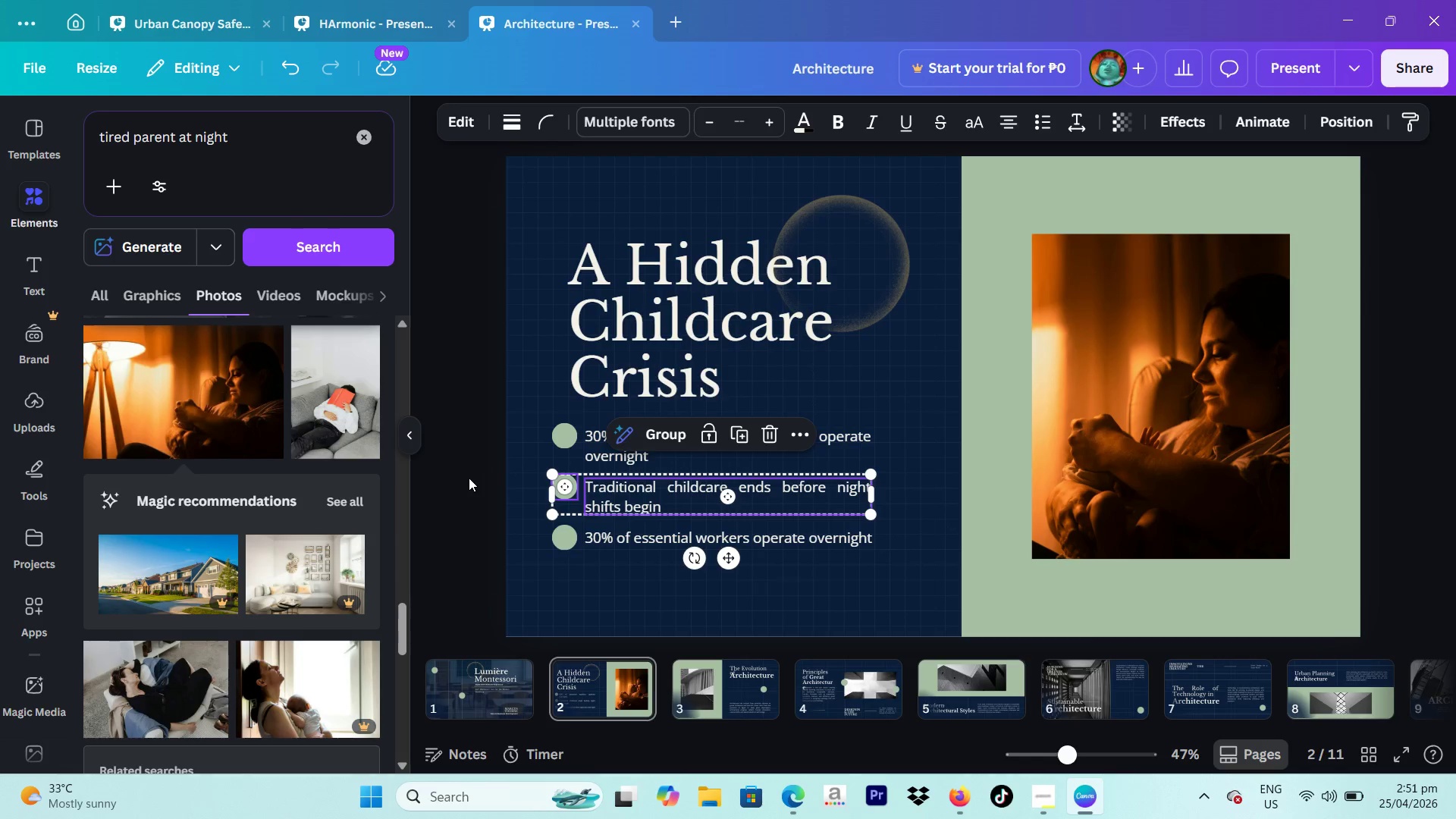 
left_click([466, 478])
 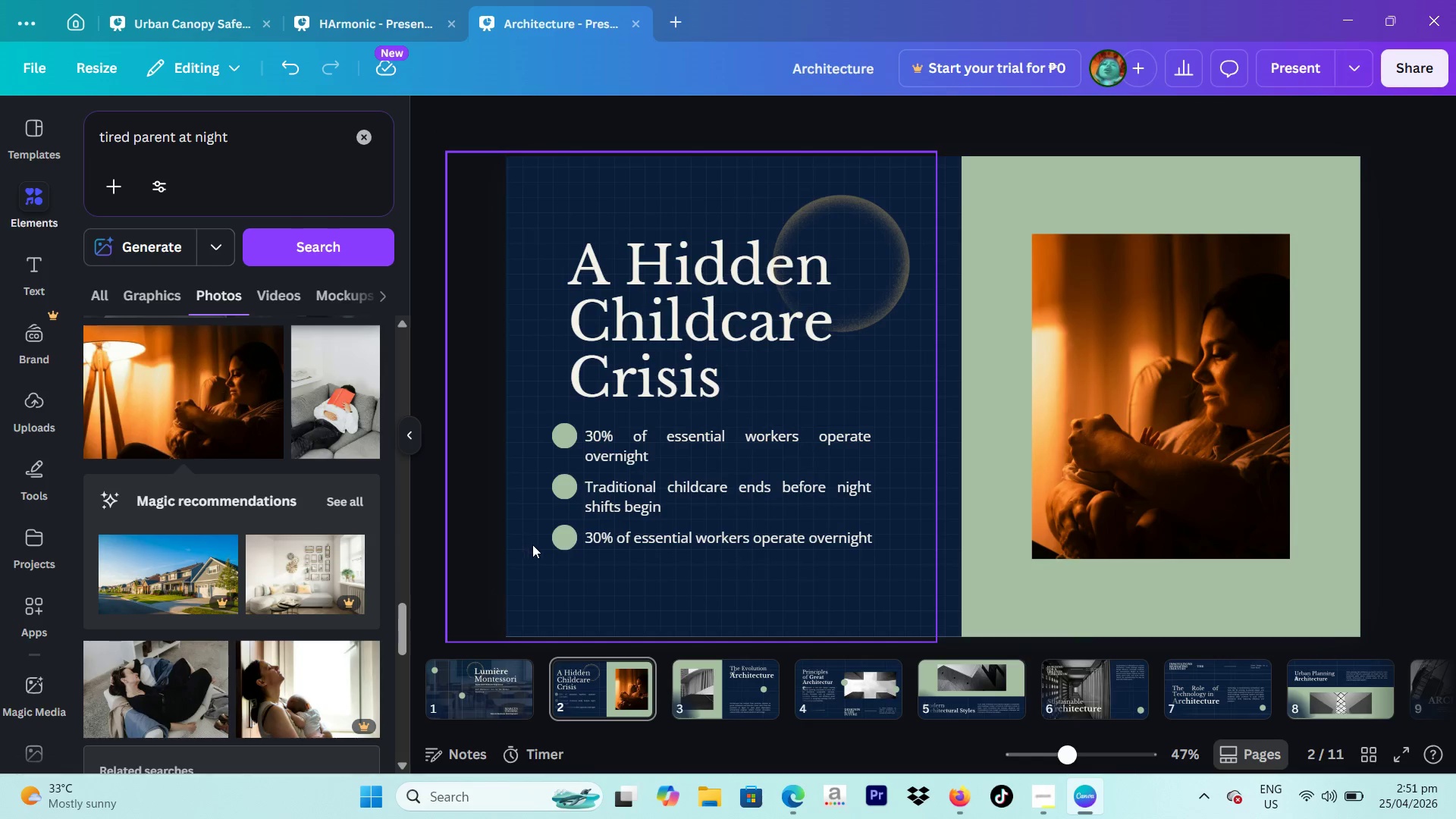 
left_click_drag(start_coordinate=[532, 544], to_coordinate=[666, 560])
 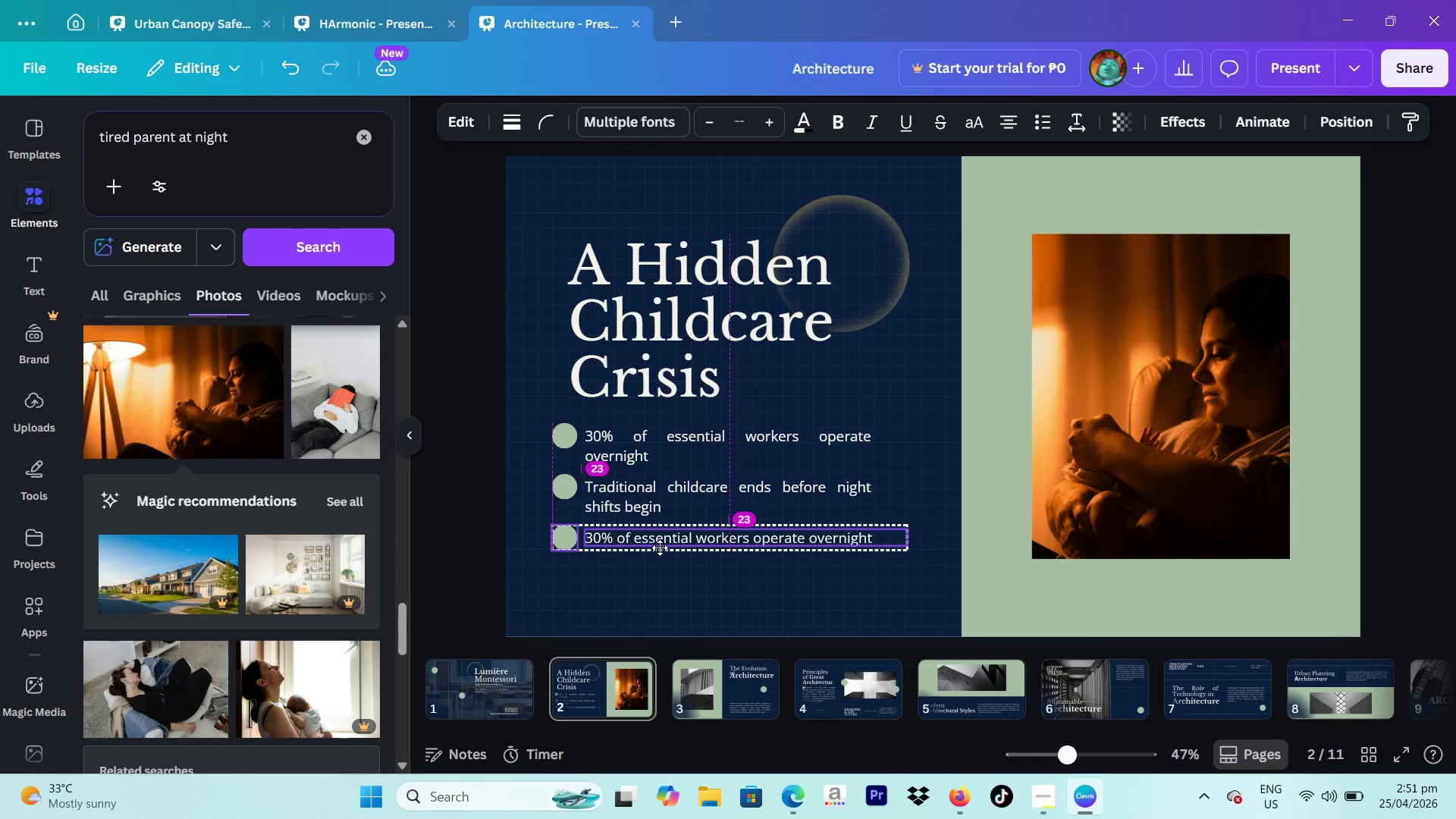 
wait(5.73)
 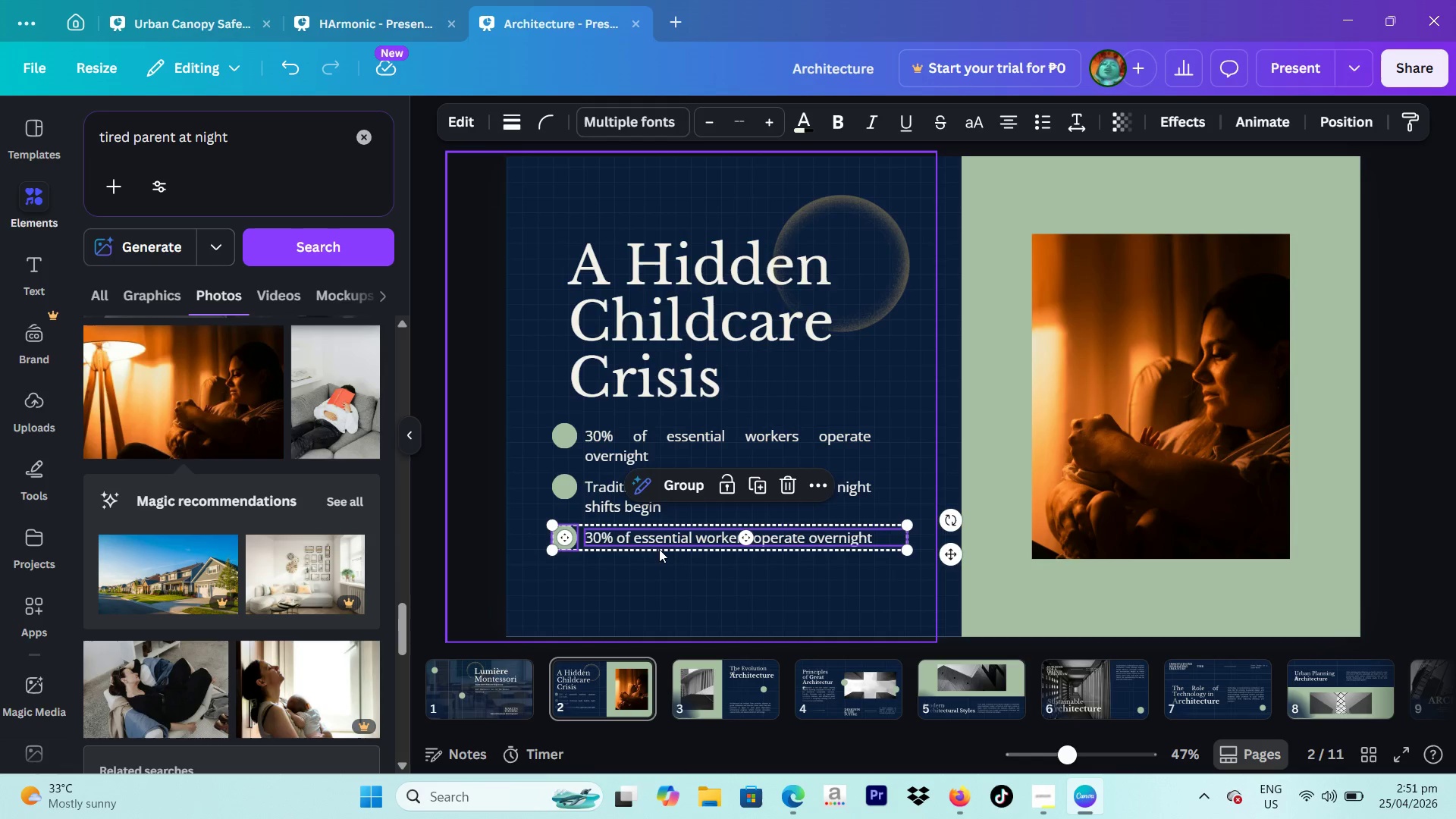 
left_click([469, 488])
 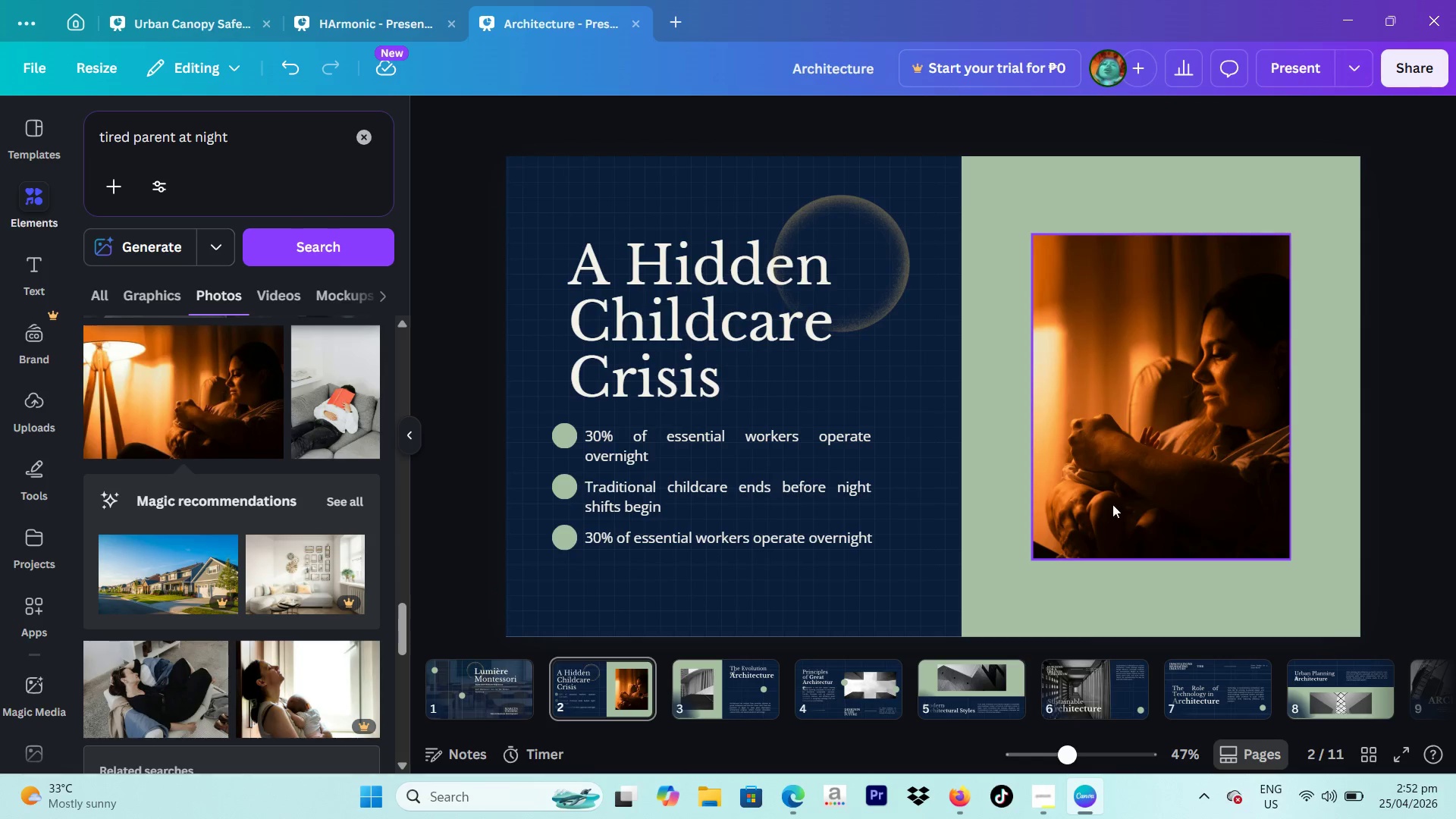 
wait(7.69)
 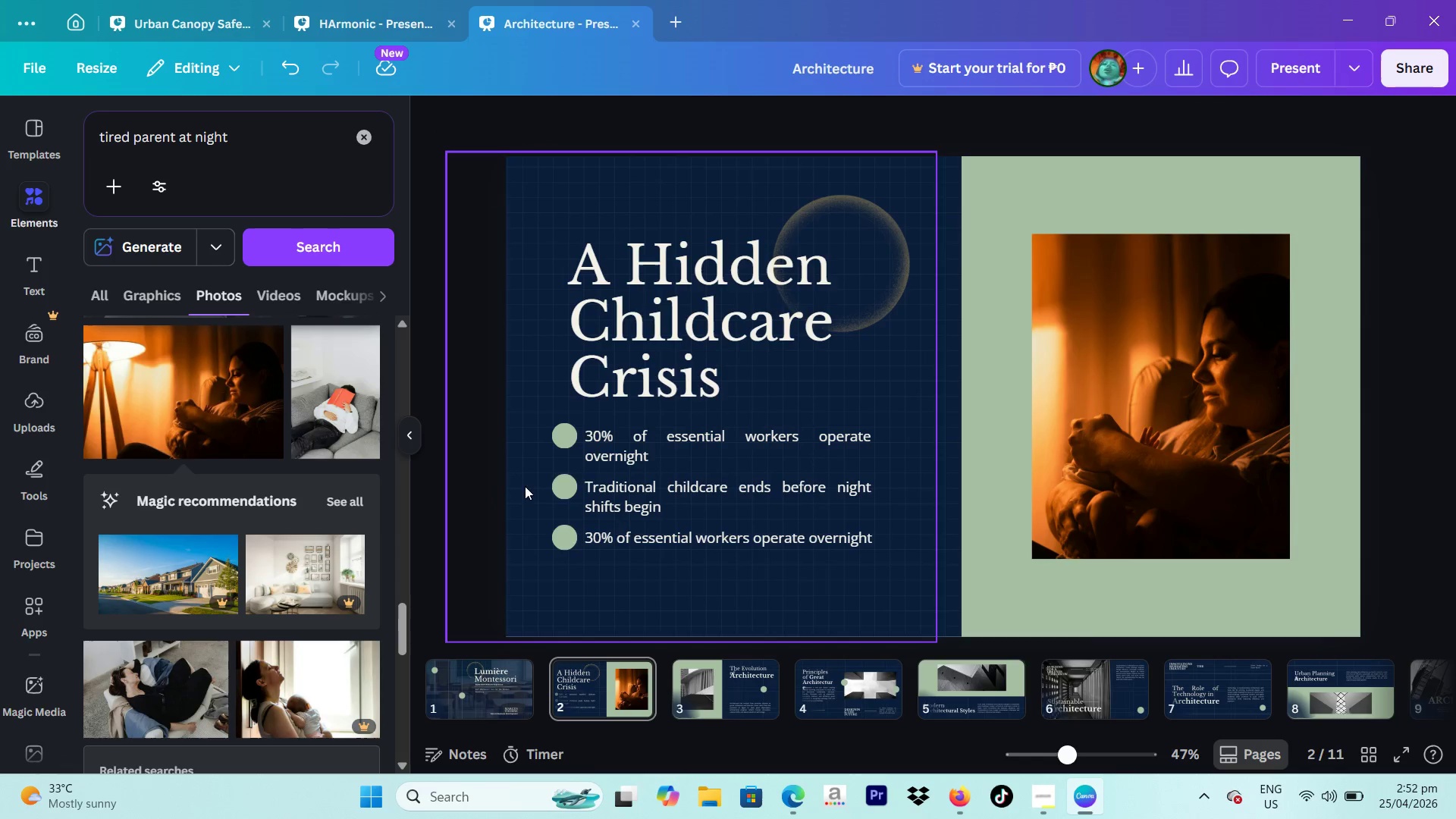 
left_click_drag(start_coordinate=[527, 536], to_coordinate=[670, 555])
 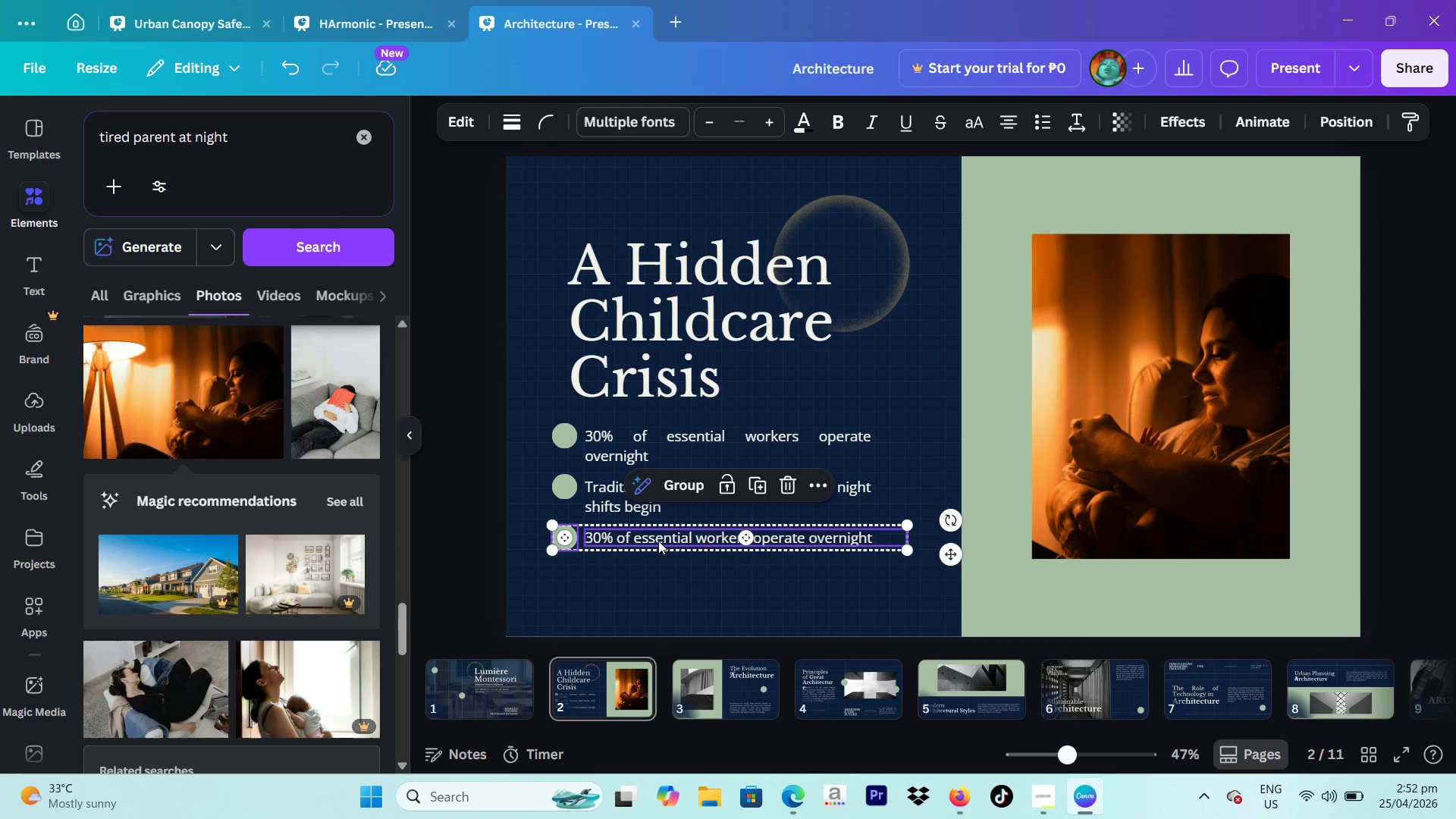 
left_click_drag(start_coordinate=[658, 539], to_coordinate=[657, 545])
 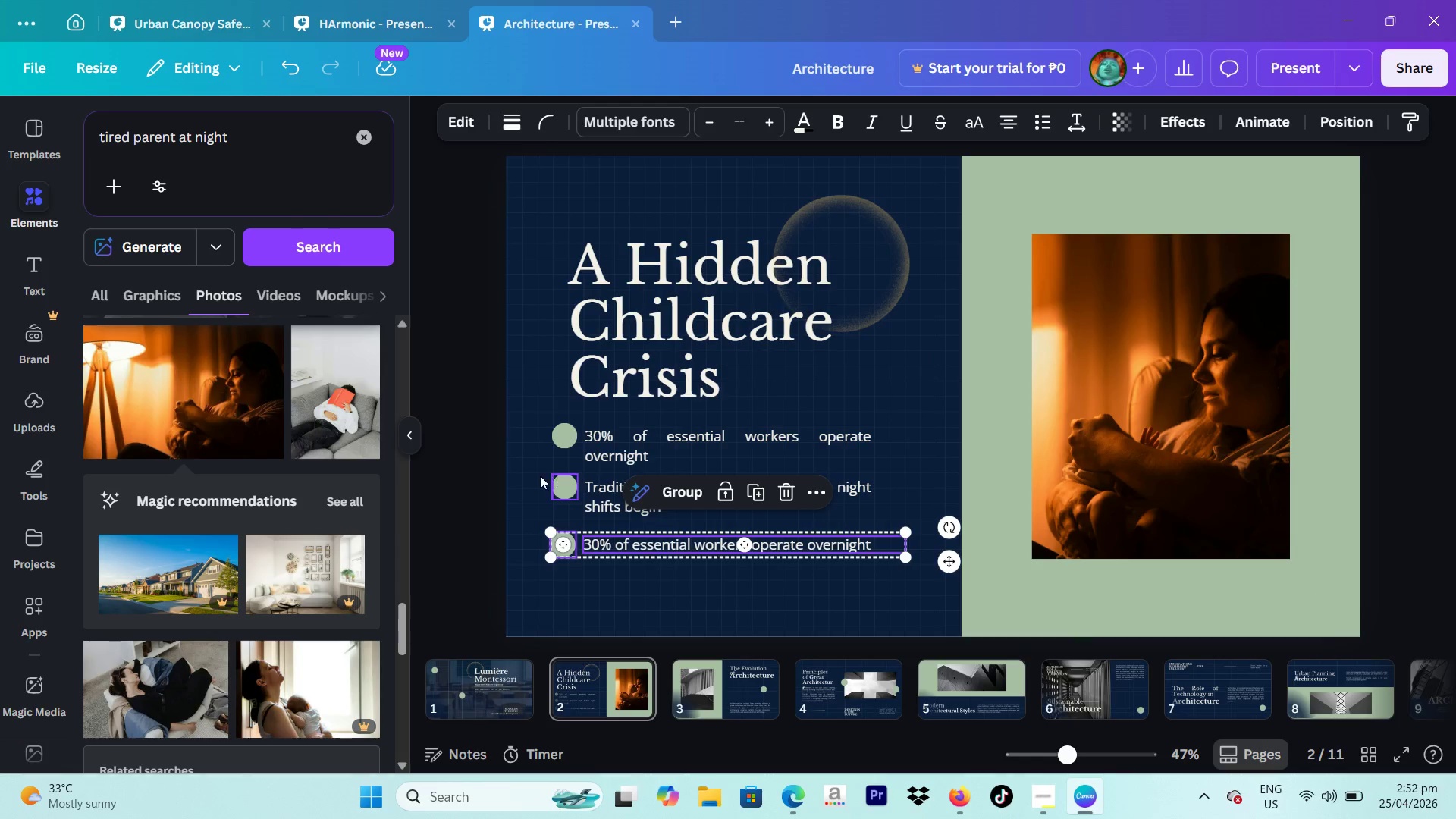 
left_click_drag(start_coordinate=[535, 475], to_coordinate=[614, 495])
 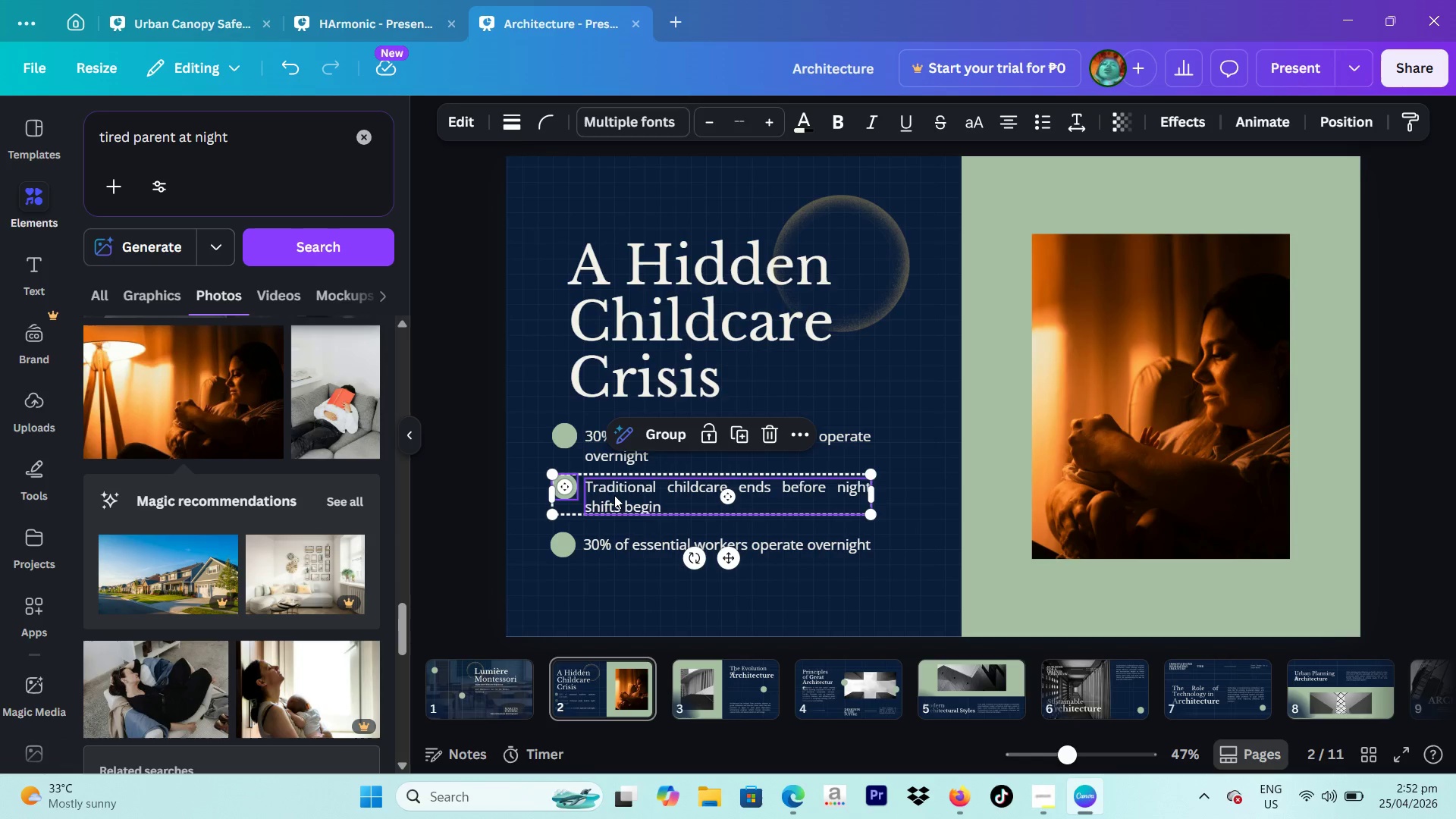 
left_click_drag(start_coordinate=[614, 495], to_coordinate=[614, 500])
 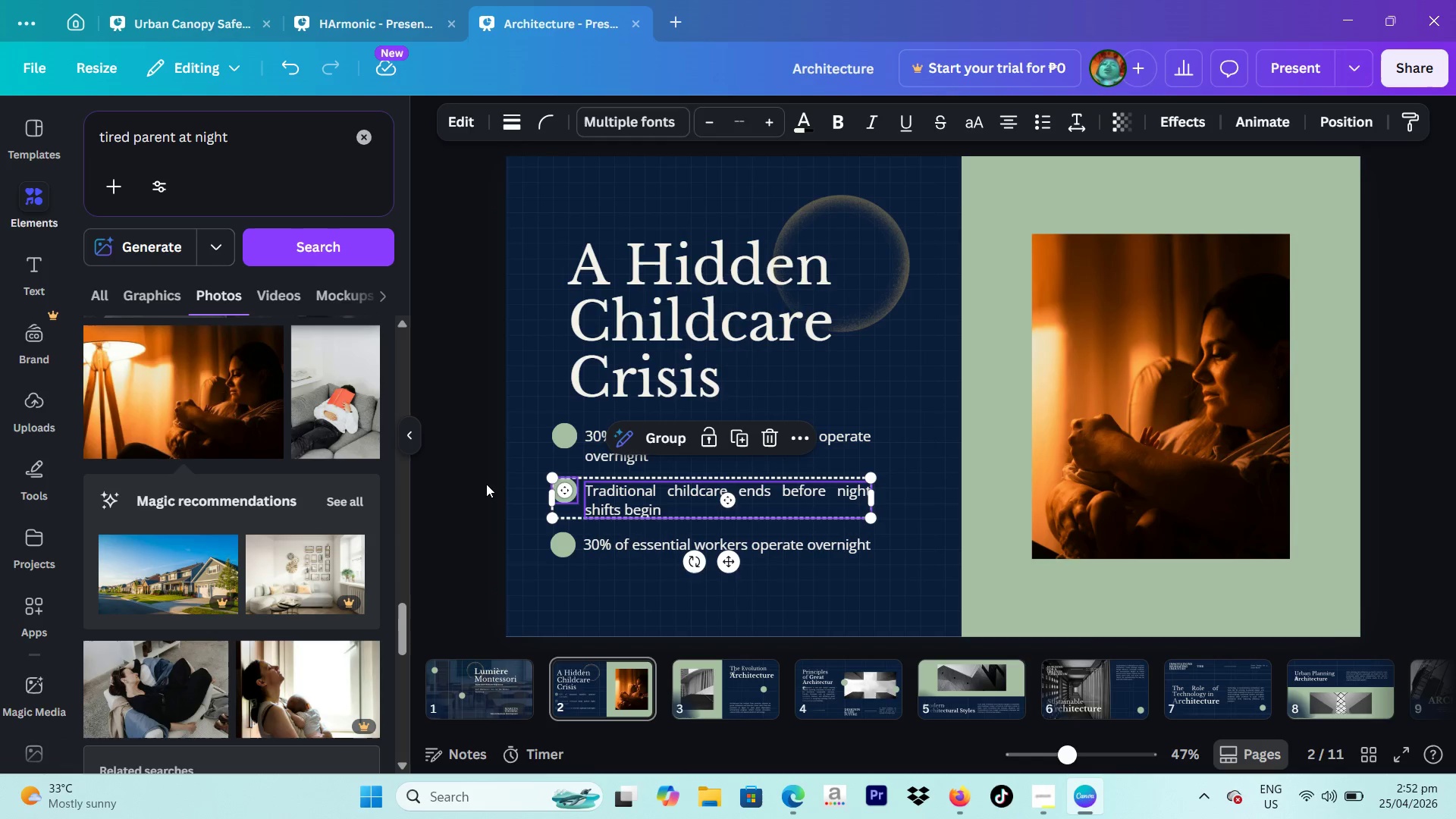 
left_click([485, 483])
 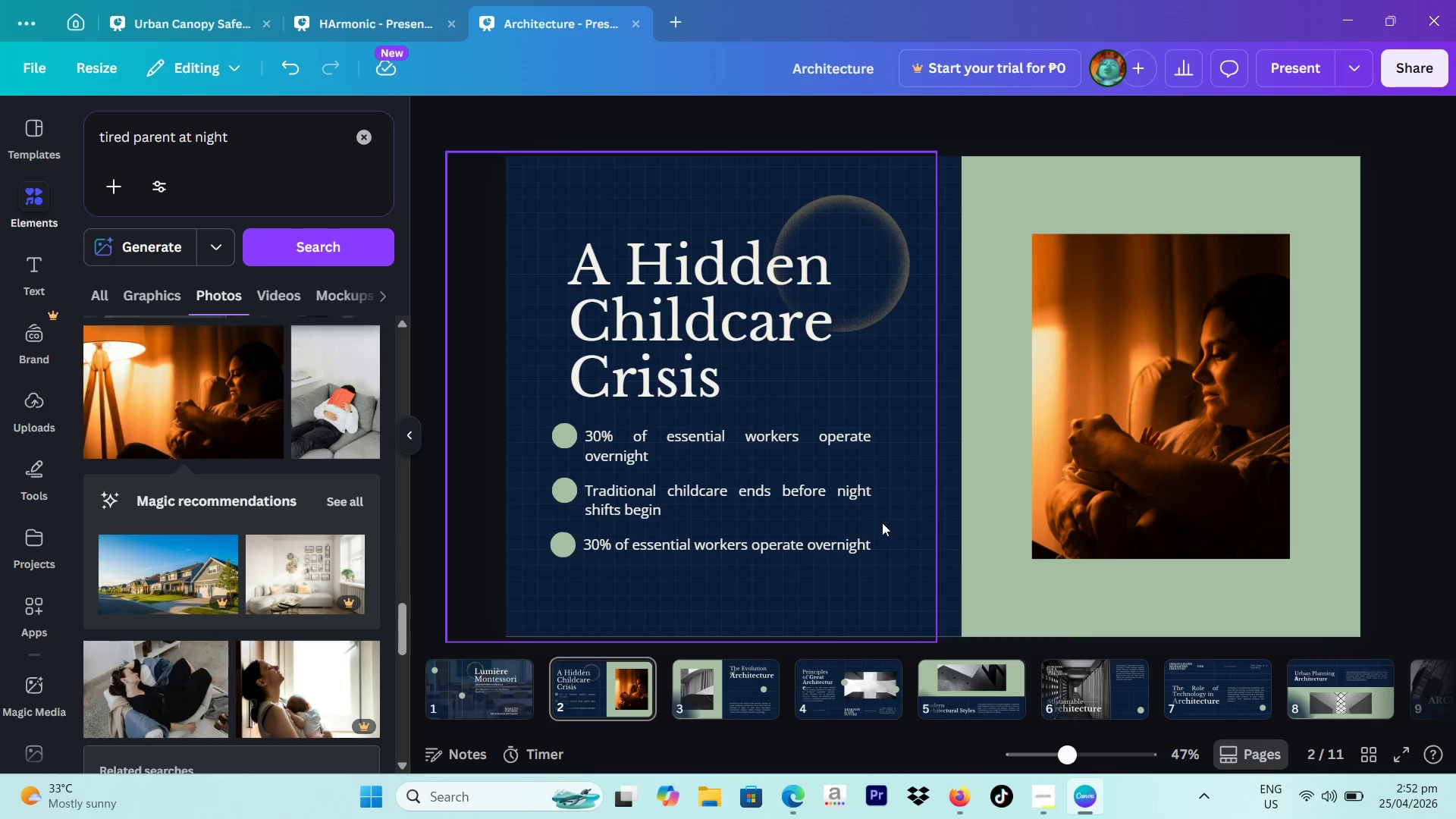 
double_click([655, 548])
 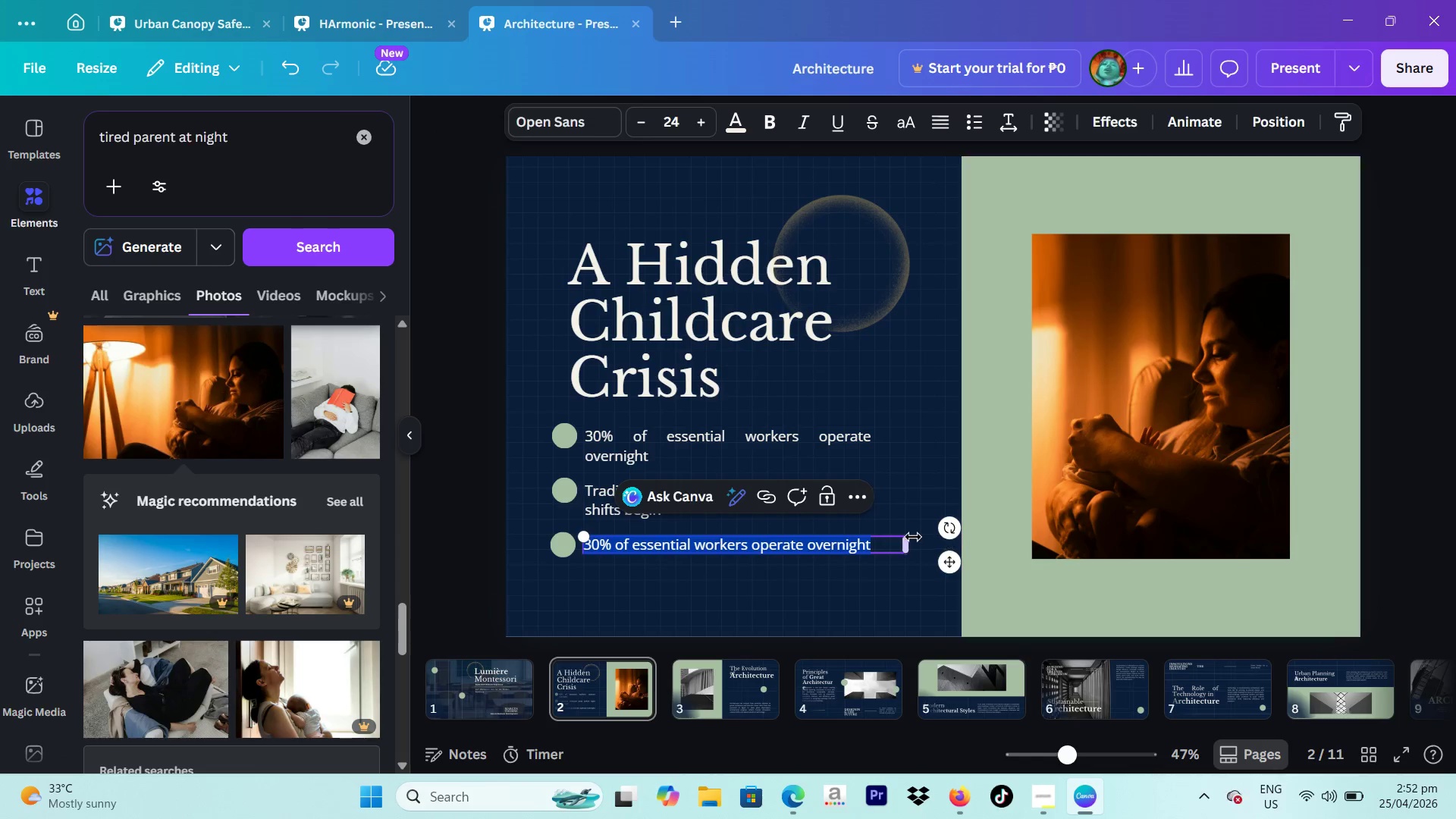 
left_click_drag(start_coordinate=[911, 537], to_coordinate=[880, 540])
 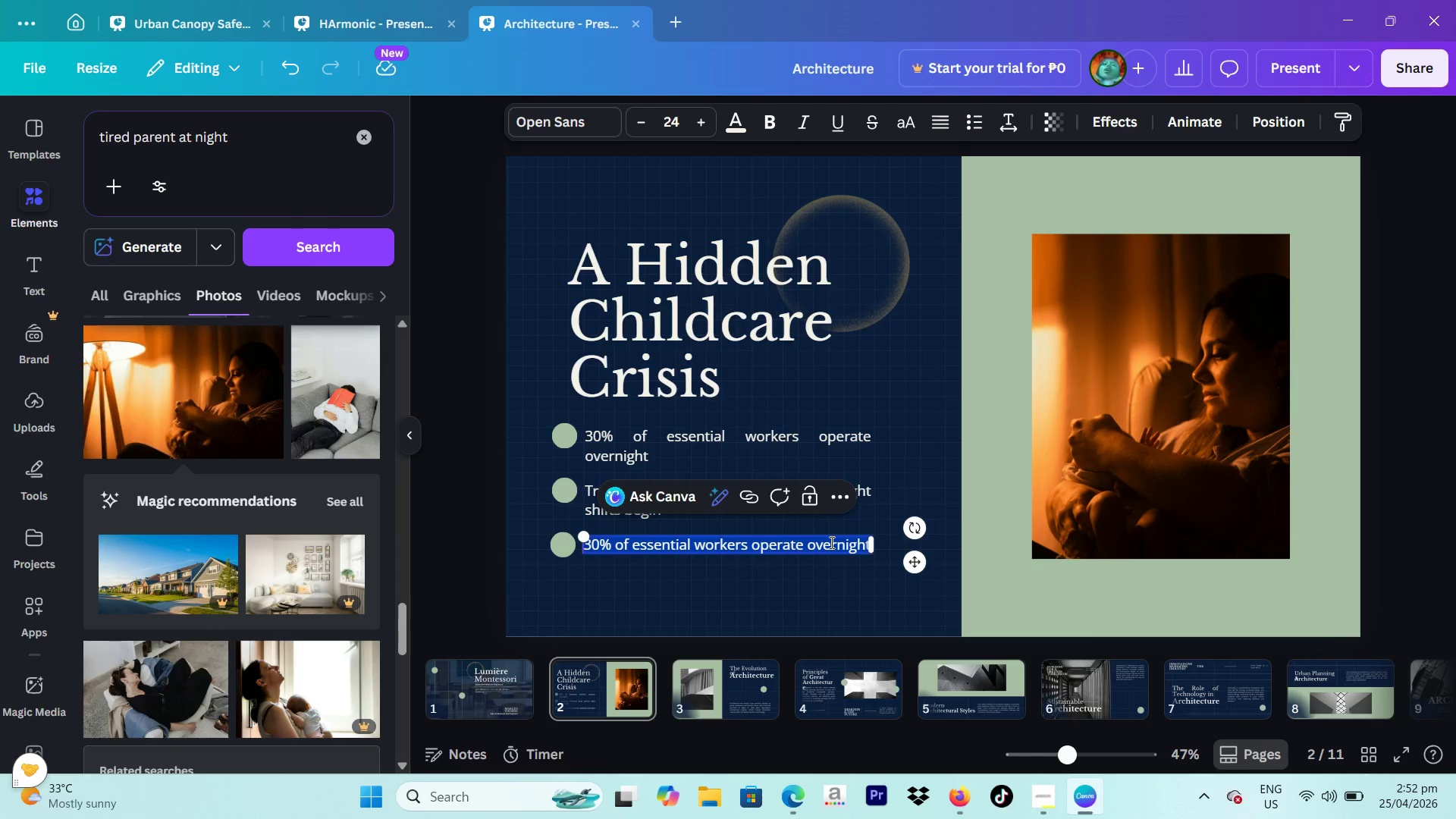 
type(Pareb)
key(Backspace)
type(nts forced into)
 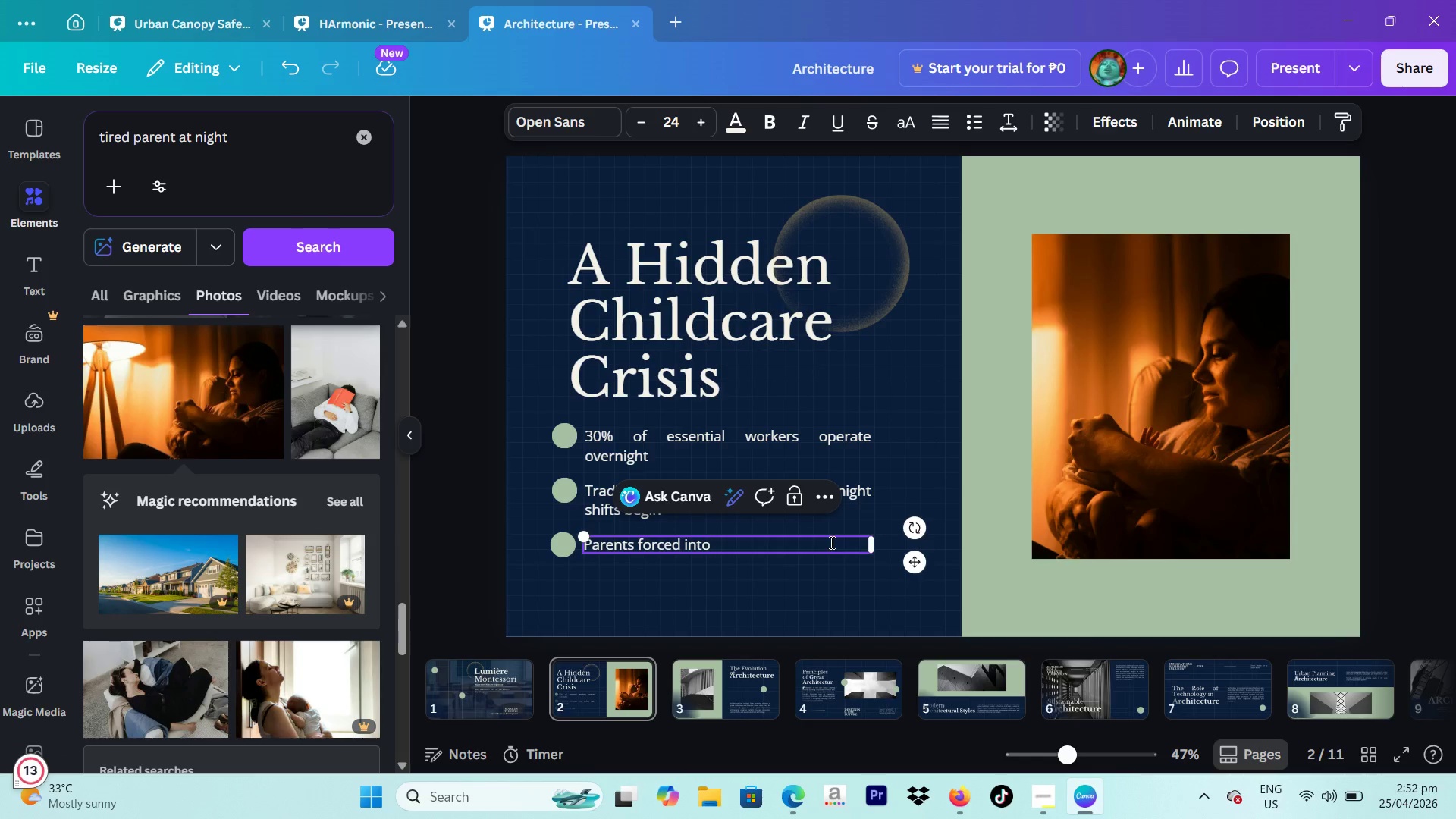 
wait(5.03)
 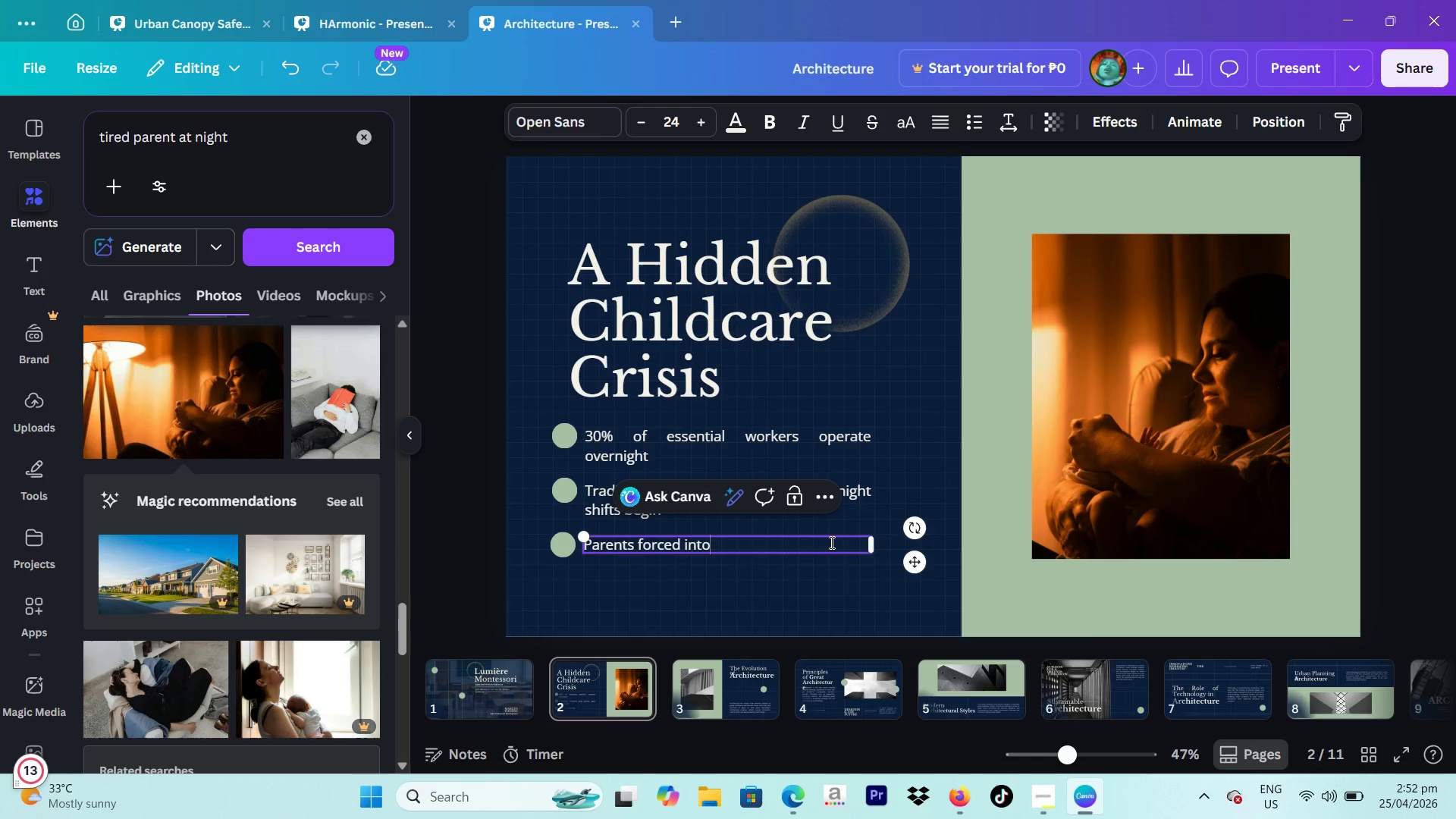 
type( )
key(Backspace)
type( und)
key(Backspace)
type(safe or inconsistent)
 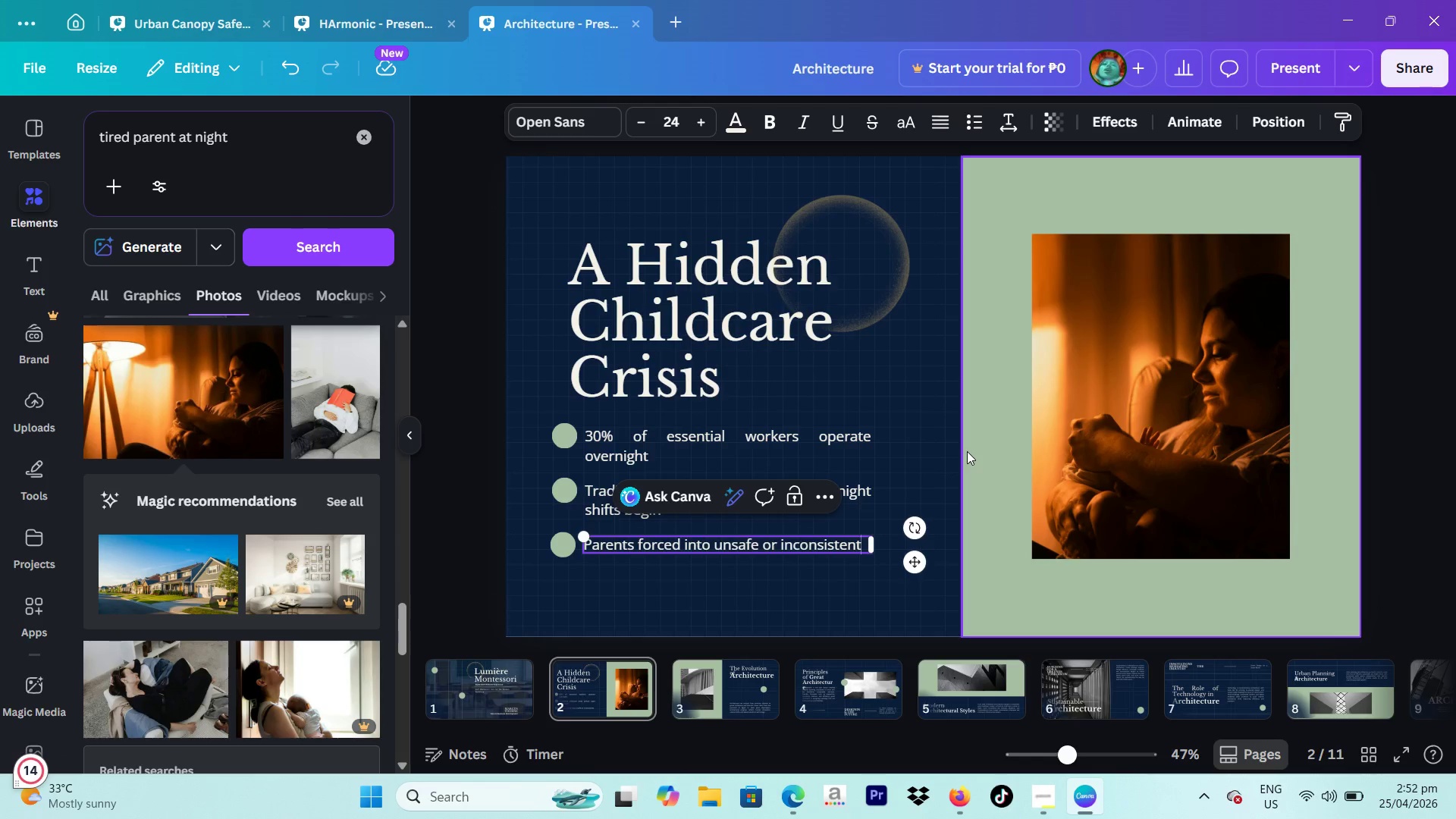 
wait(8.51)
 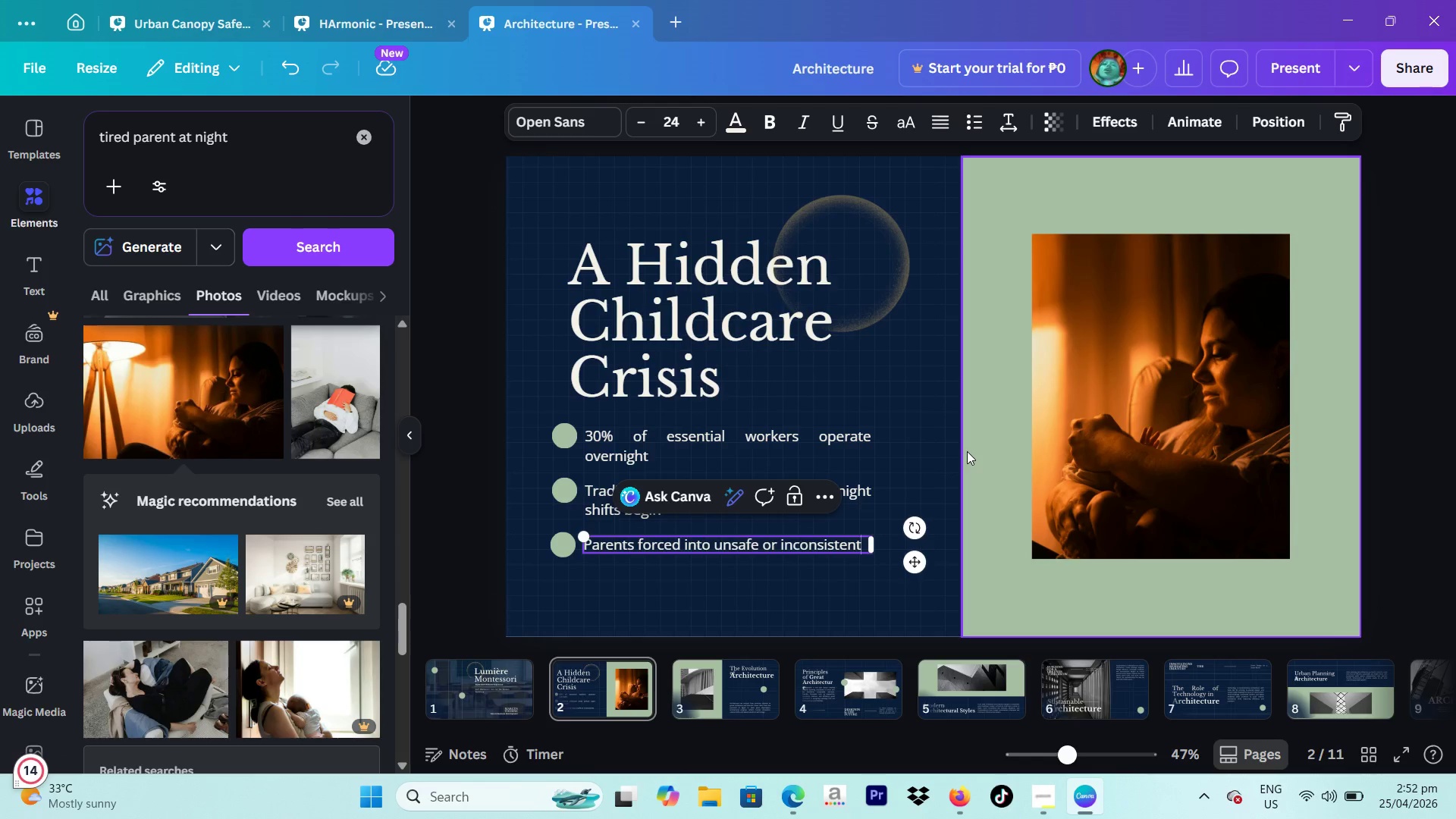 
key(Space)
 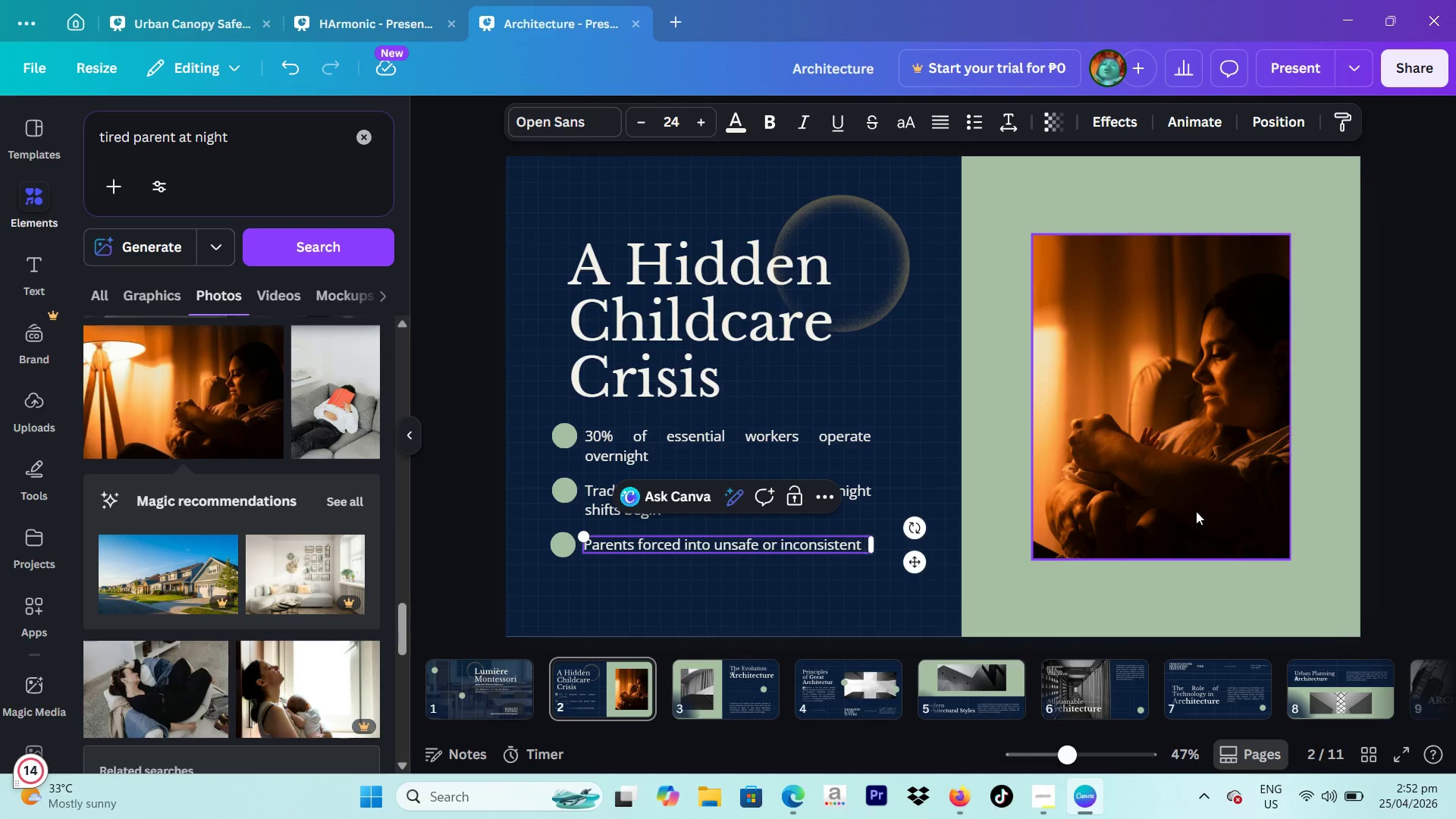 
type(care option)
 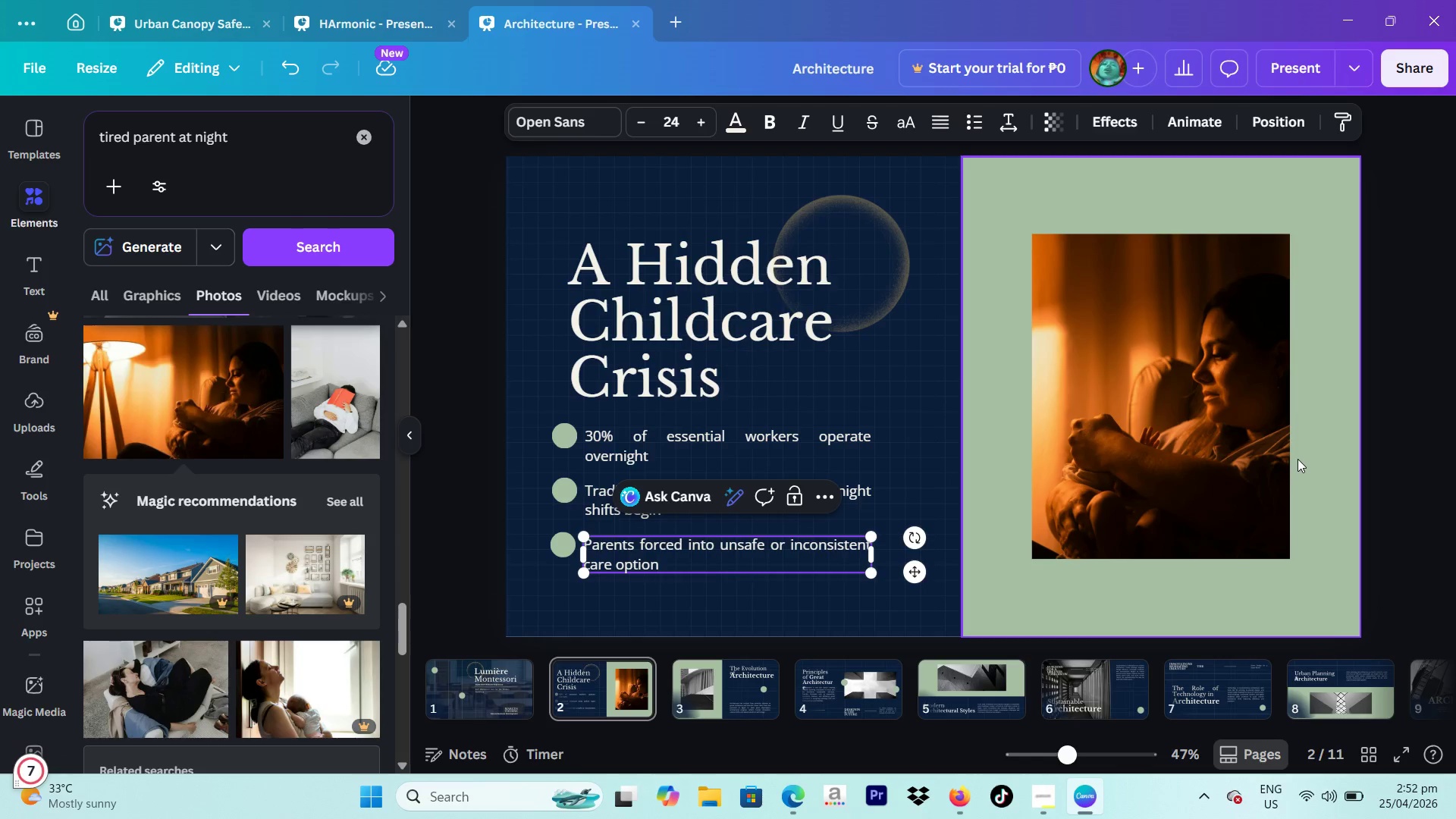 
key(S)
 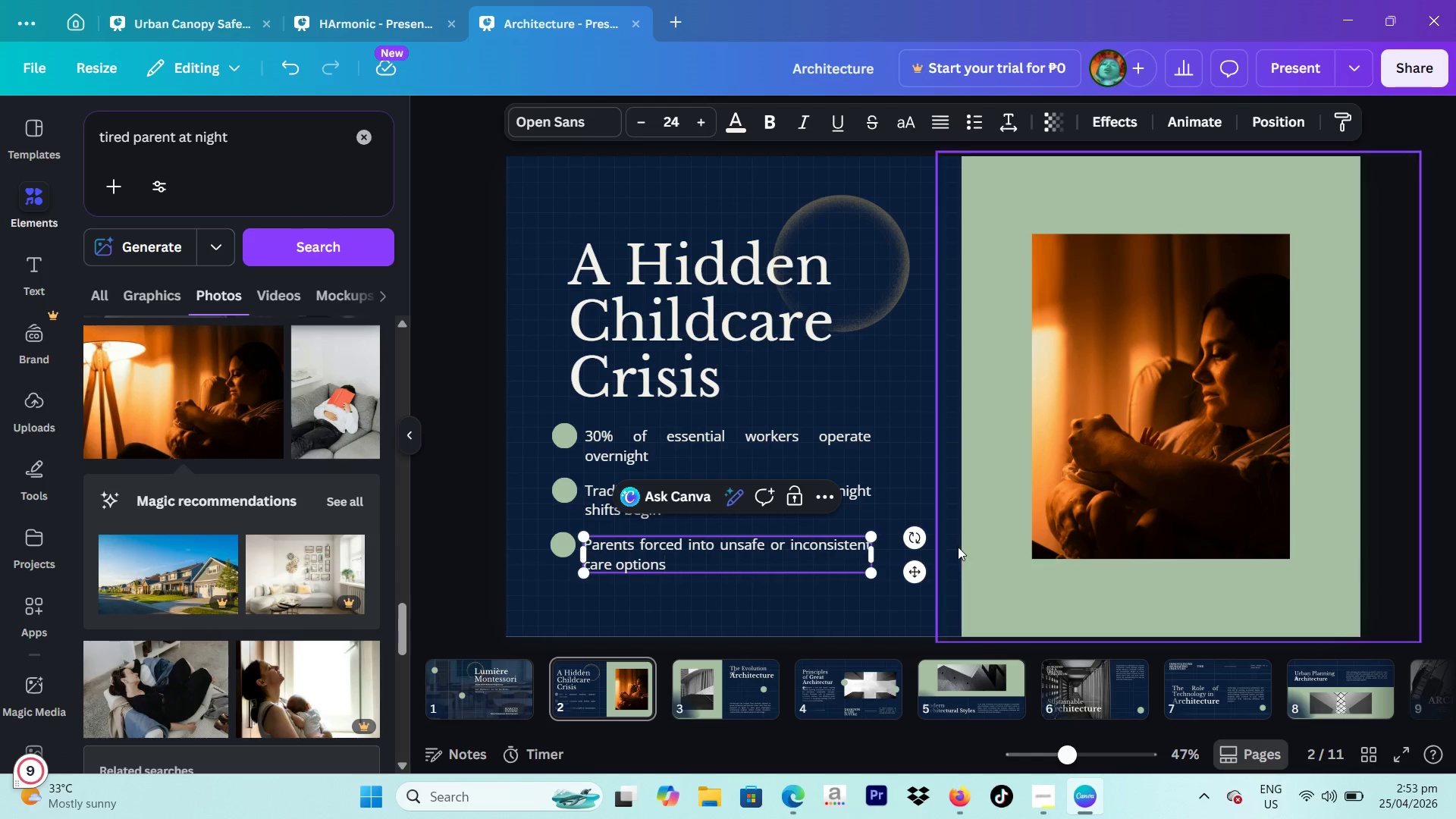 
left_click([1455, 478])
 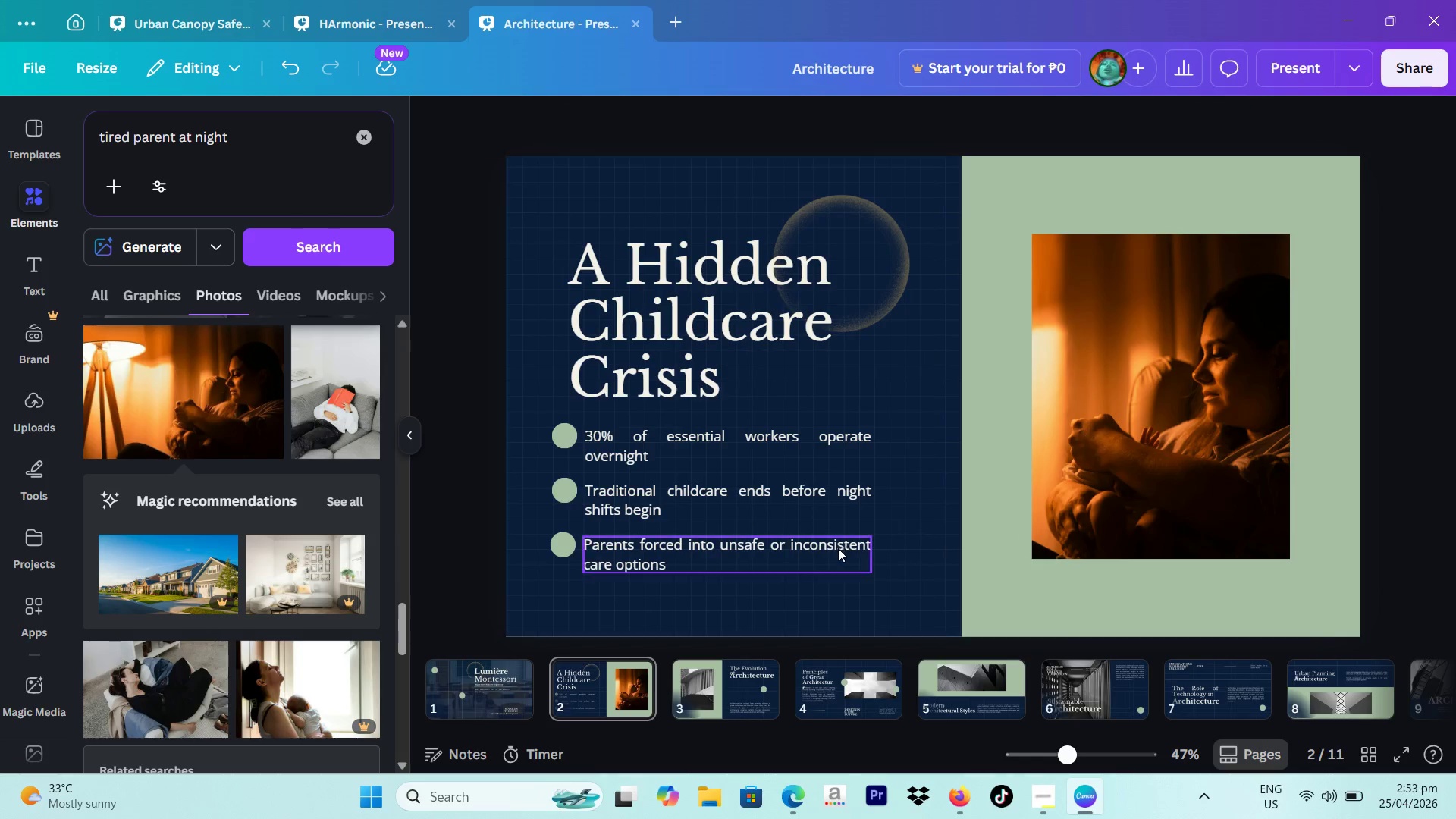 
left_click([830, 551])
 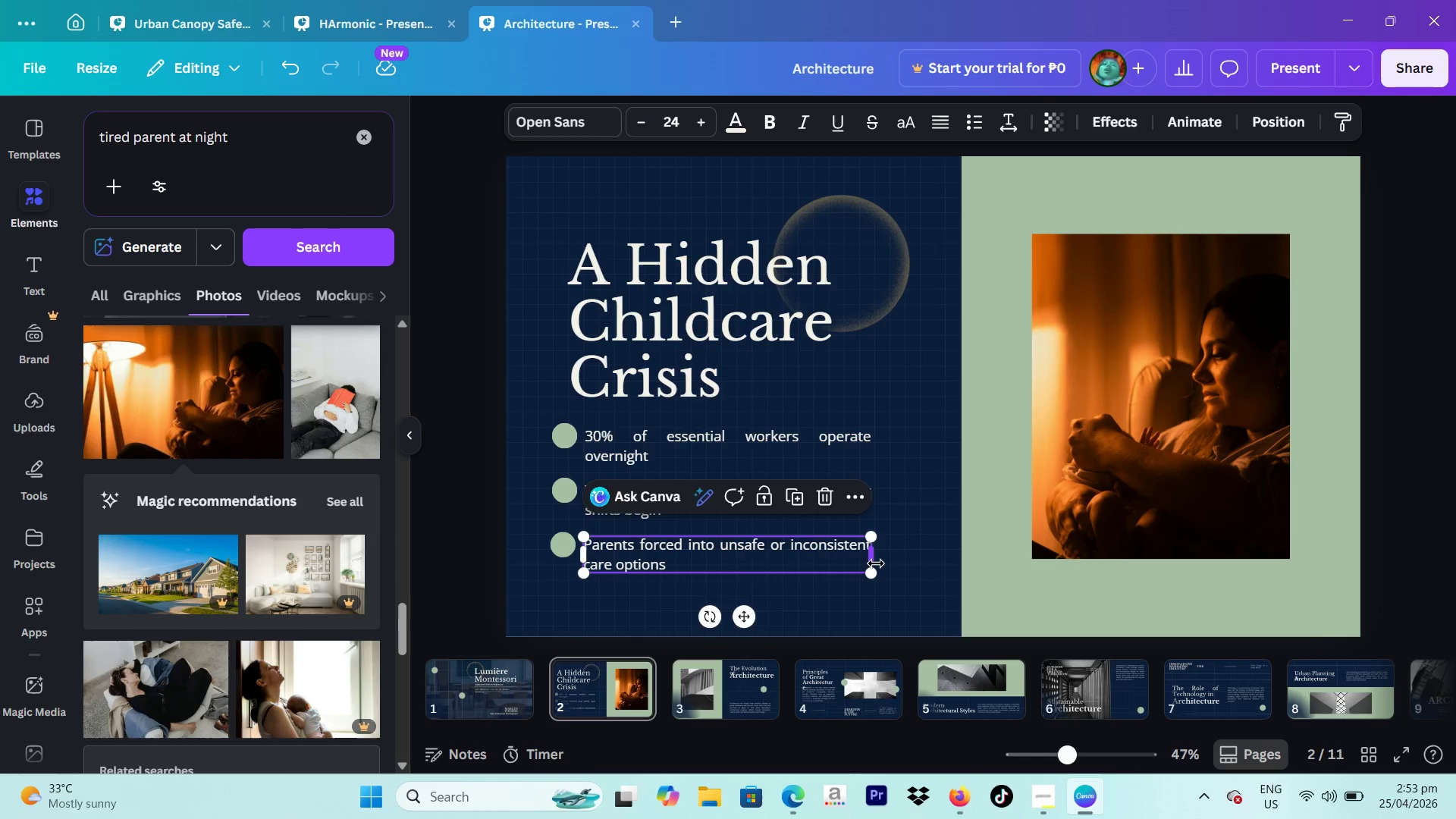 
left_click_drag(start_coordinate=[877, 563], to_coordinate=[881, 560])
 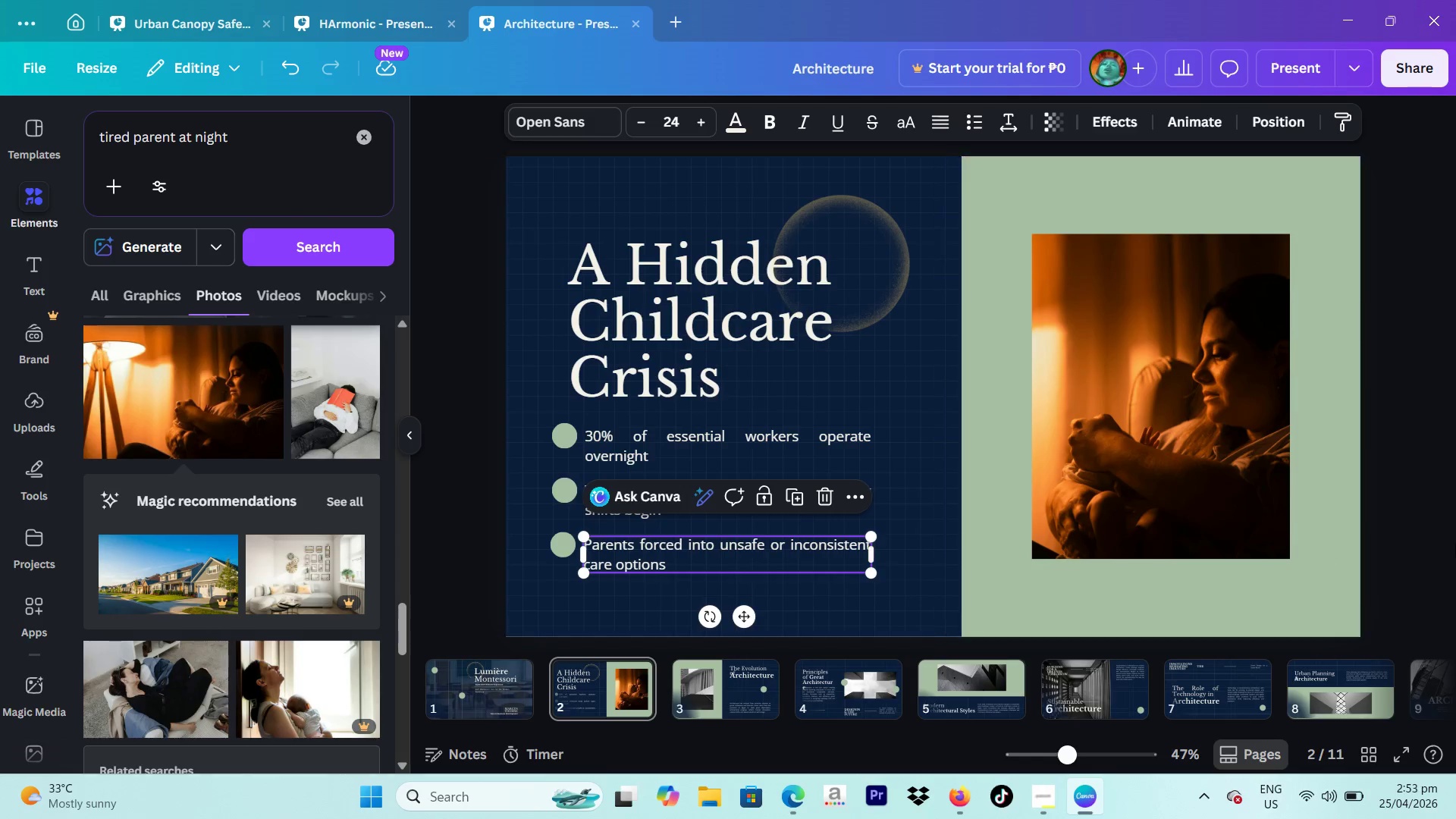 
left_click([1455, 544])
 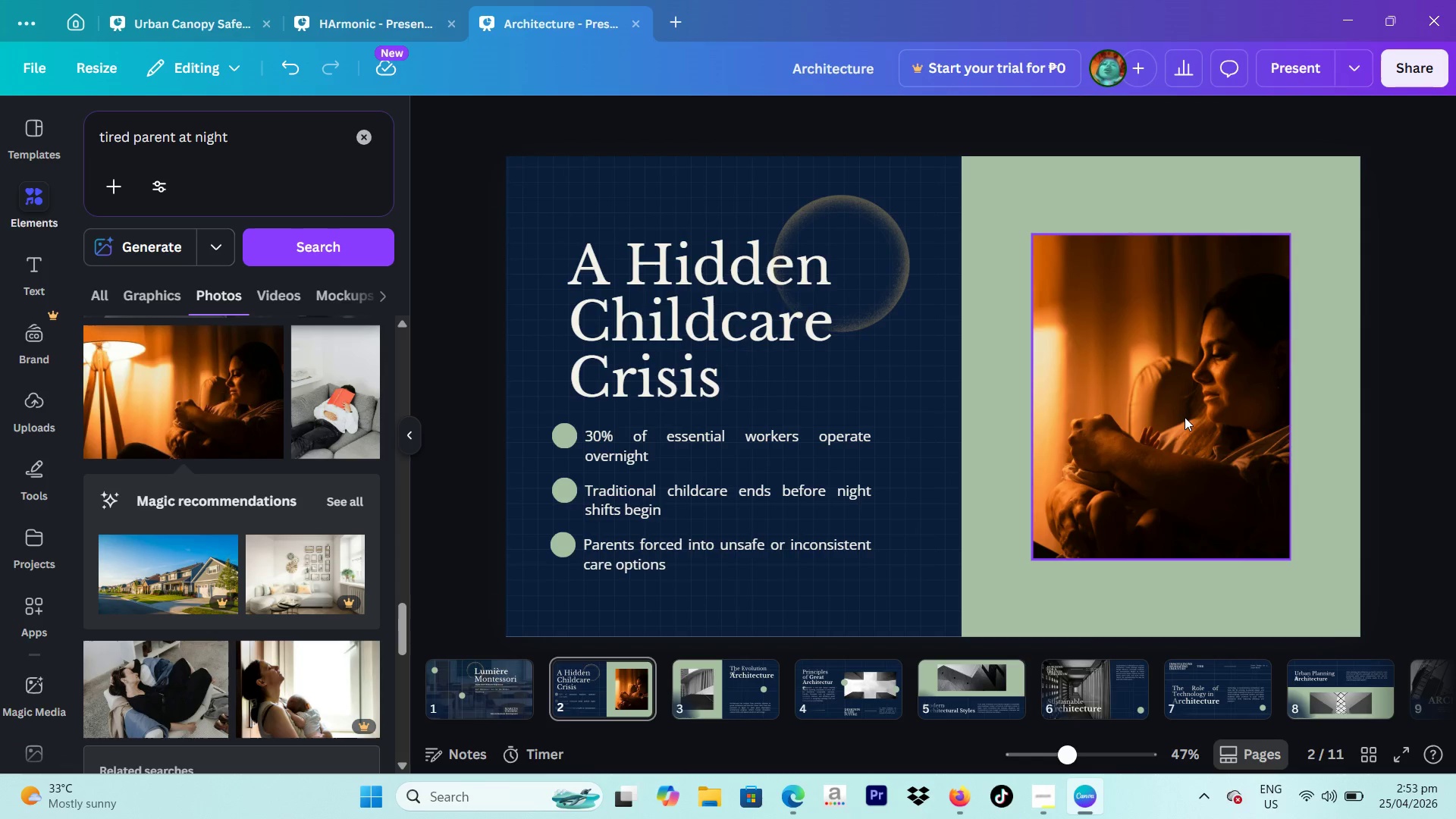 
wait(33.55)
 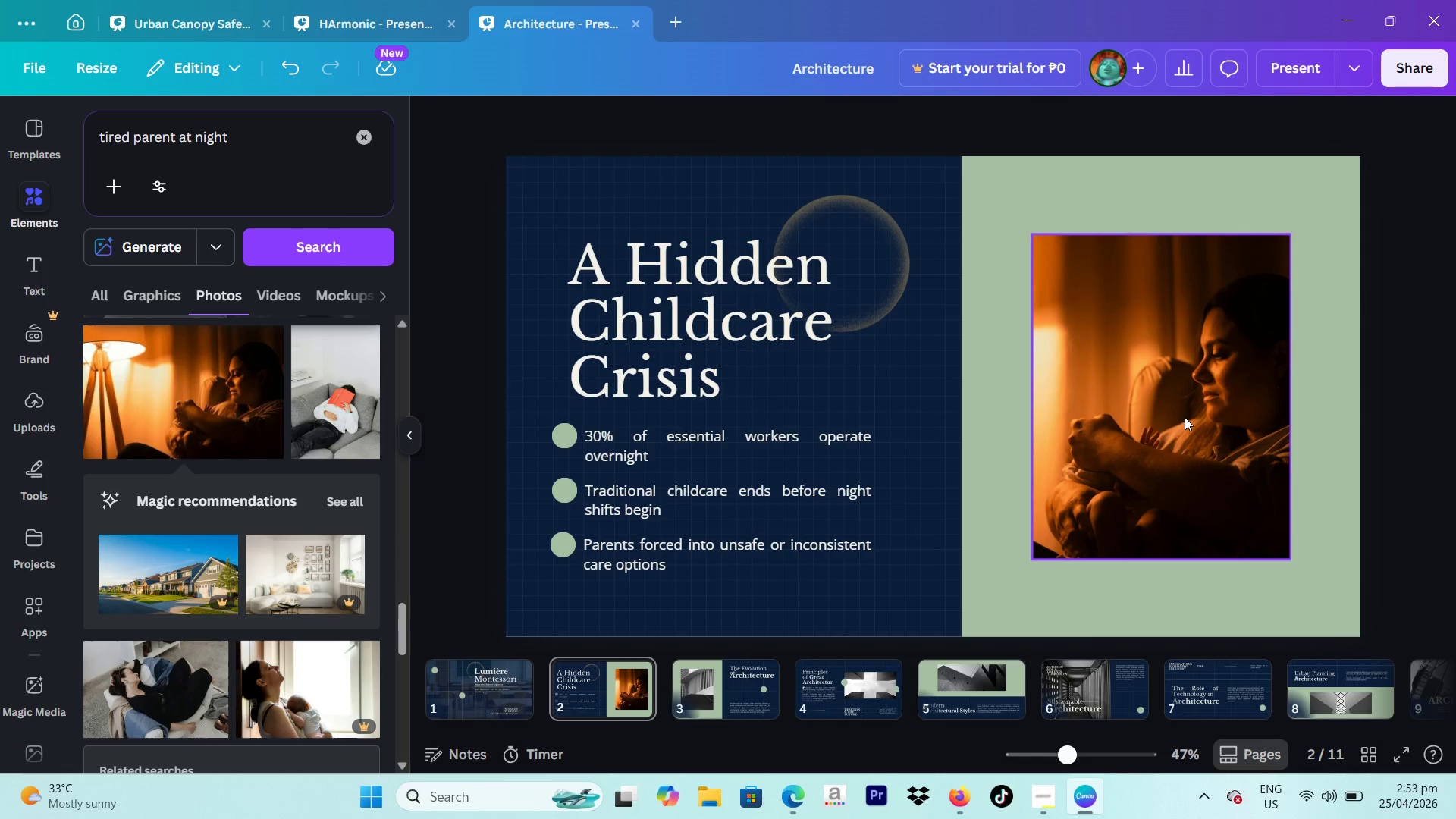 
left_click([872, 694])
 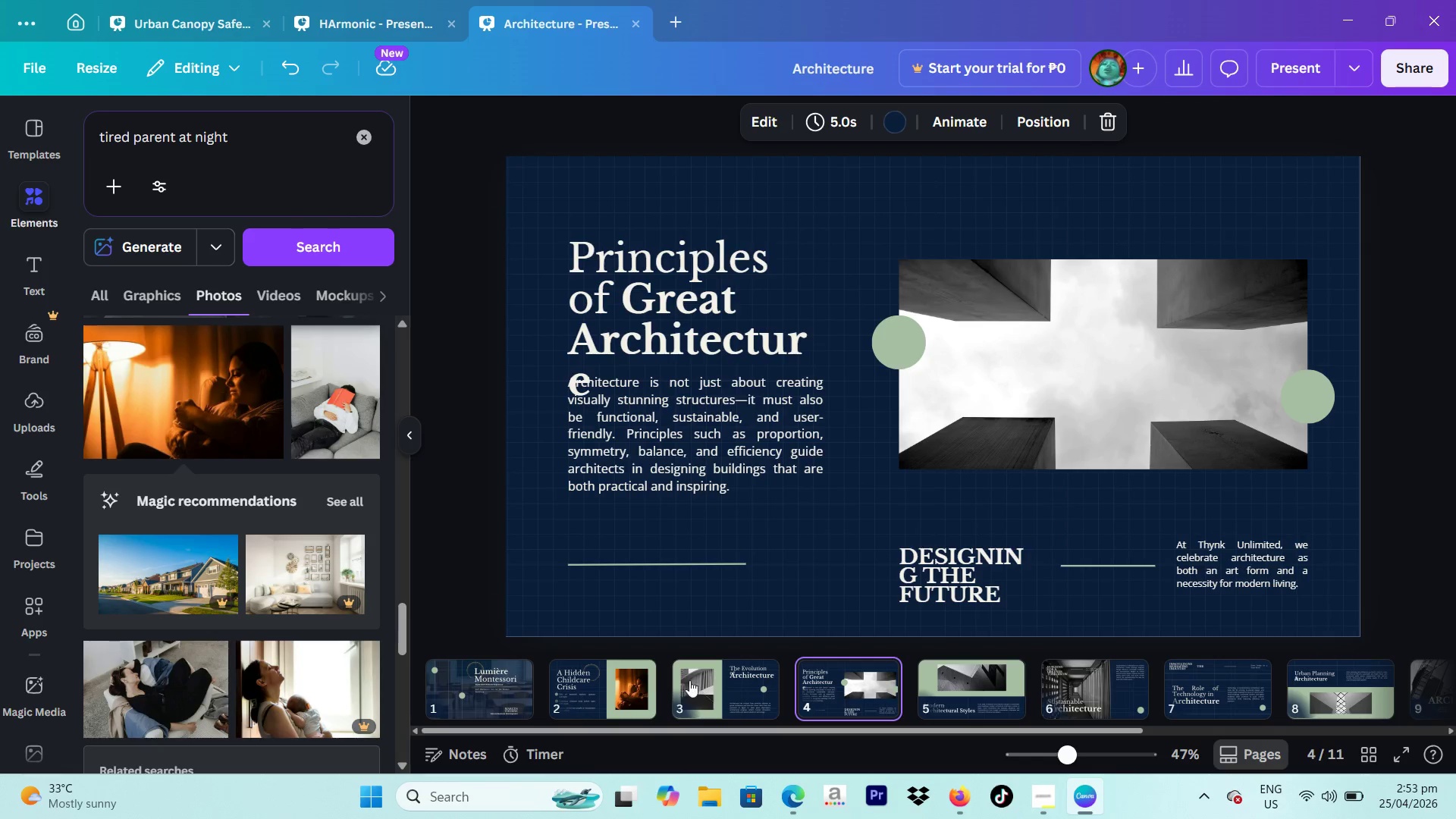 
left_click([643, 680])
 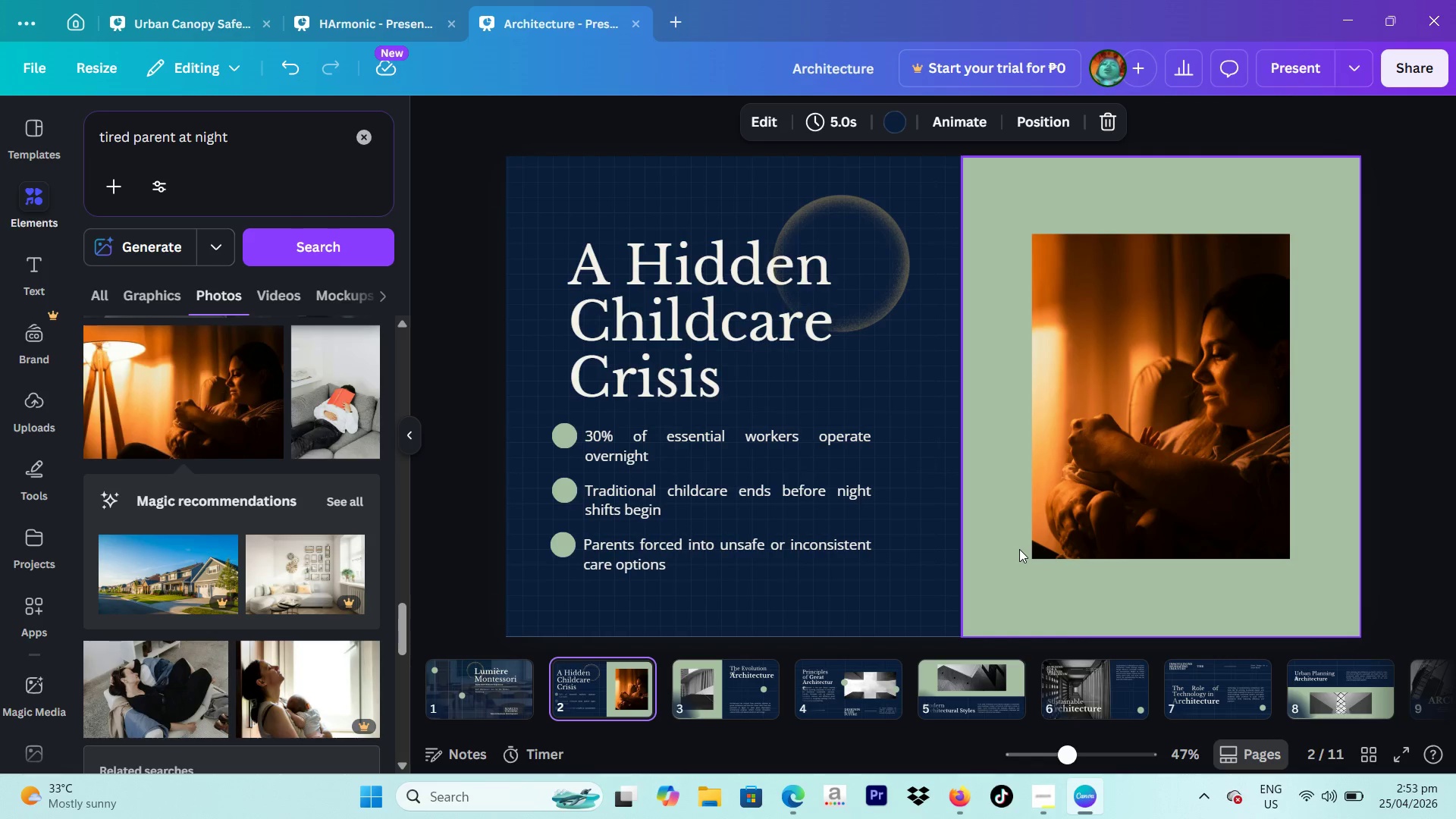 
wait(6.94)
 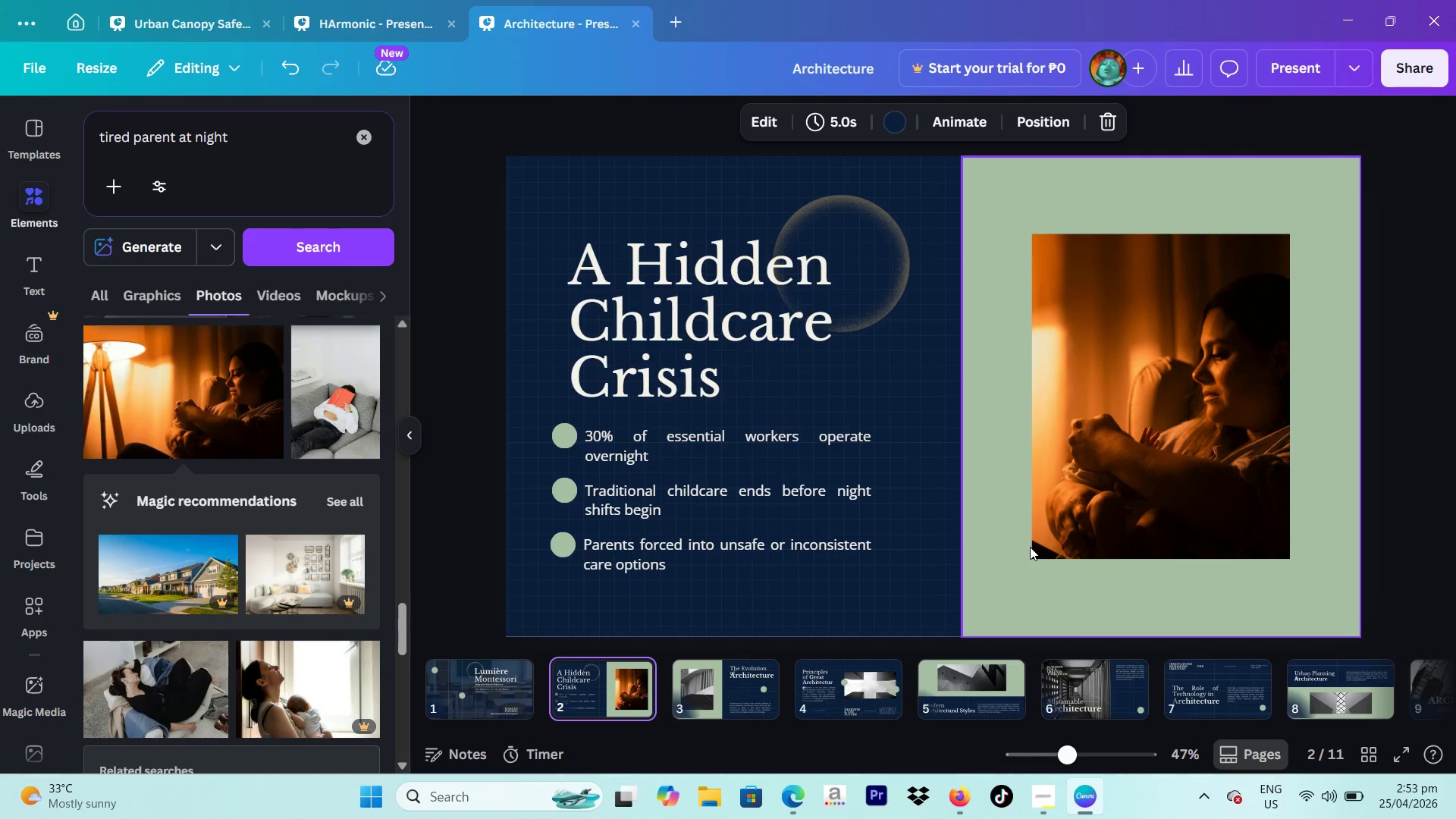 
left_click([701, 540])
 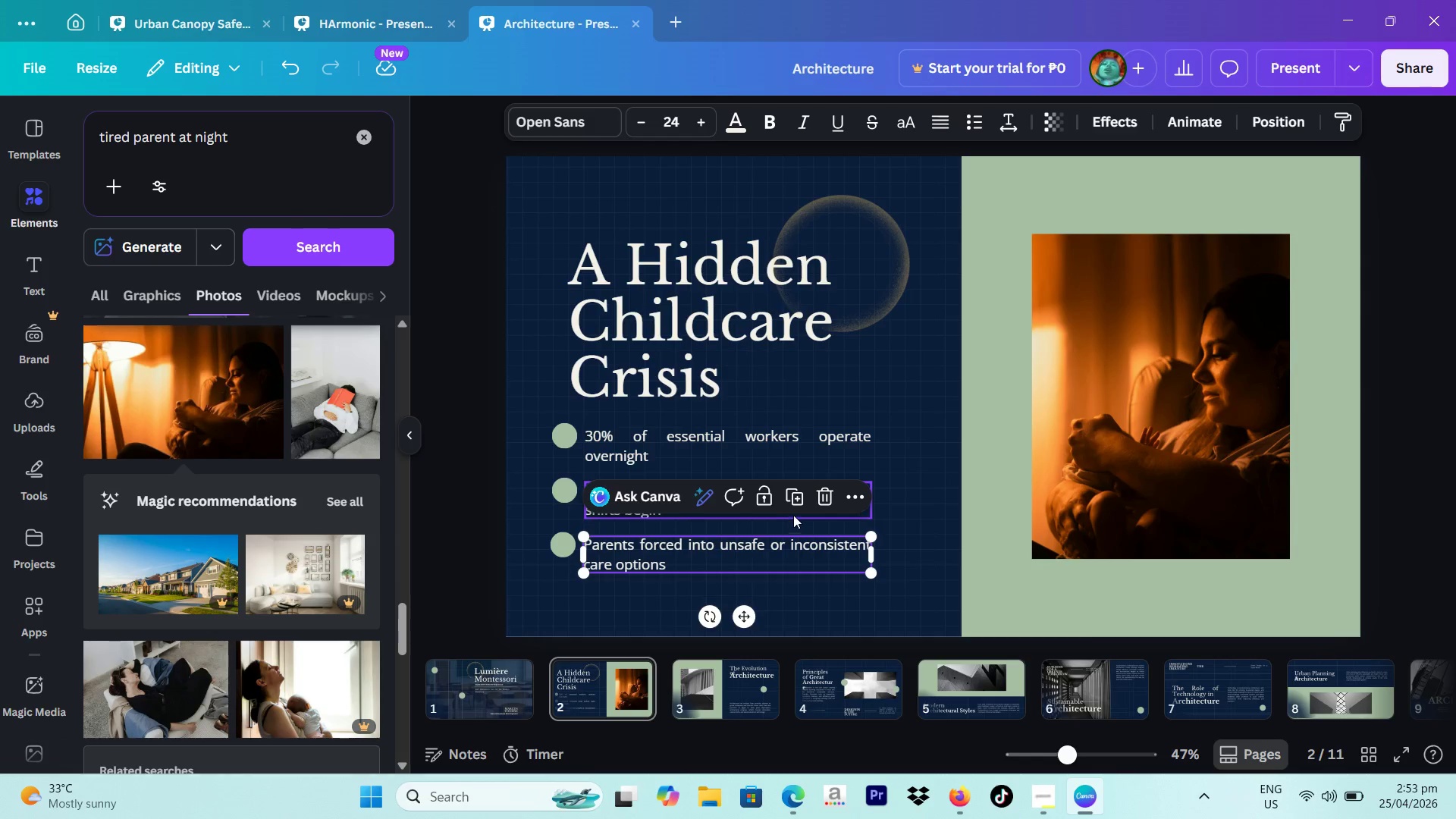 
left_click([799, 501])
 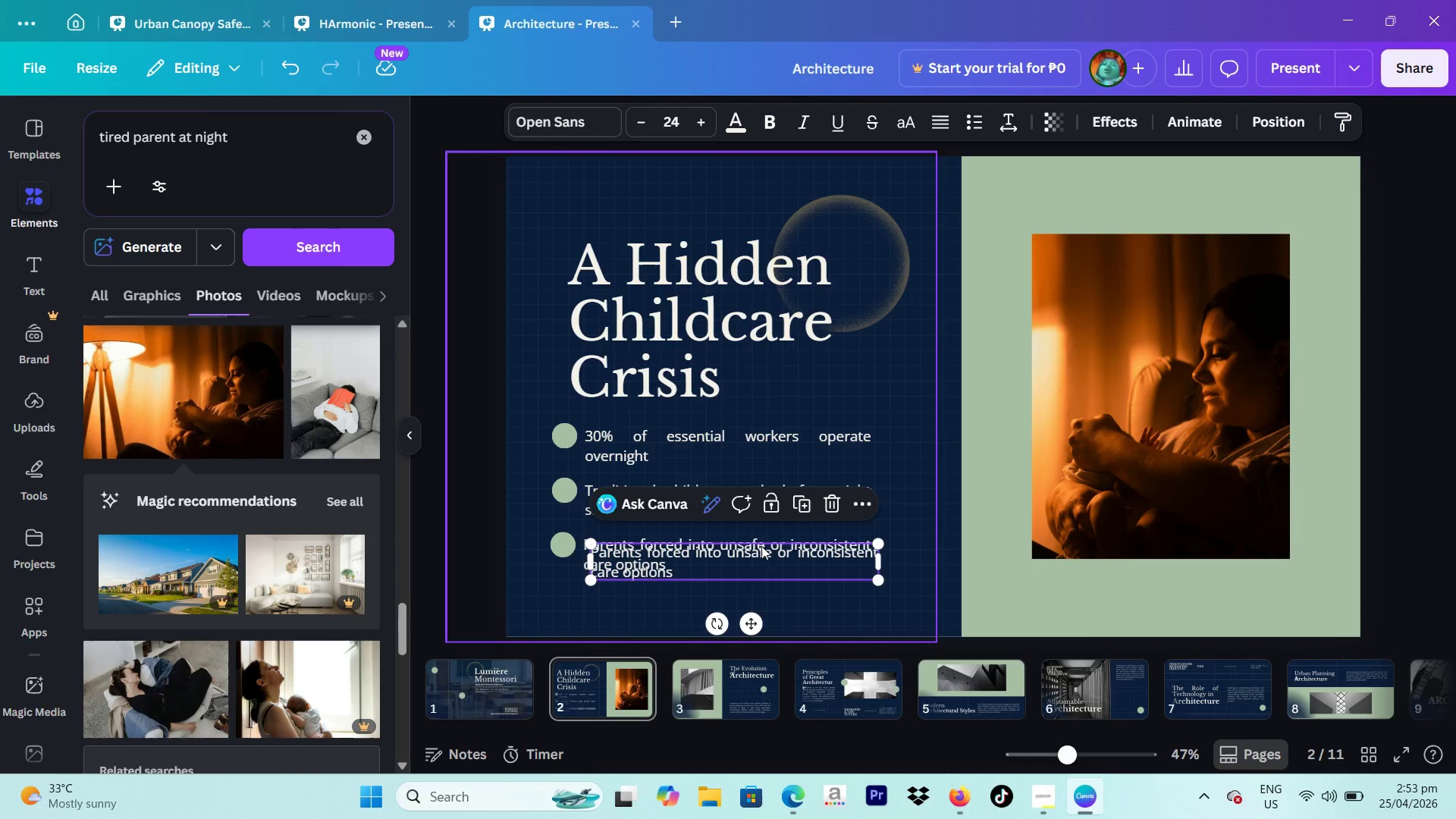 
left_click_drag(start_coordinate=[750, 563], to_coordinate=[1188, 605])
 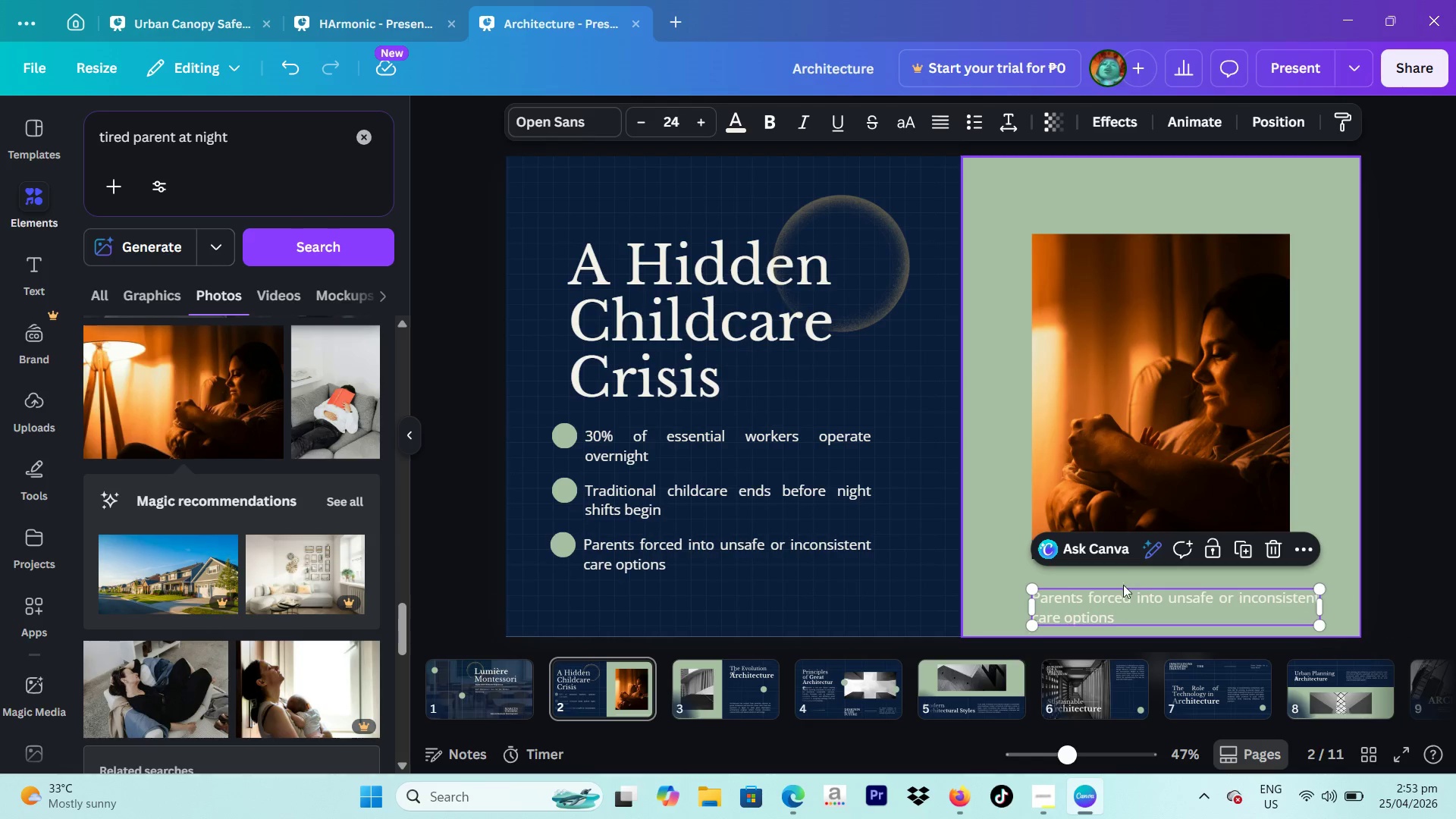 
double_click([1115, 597])
 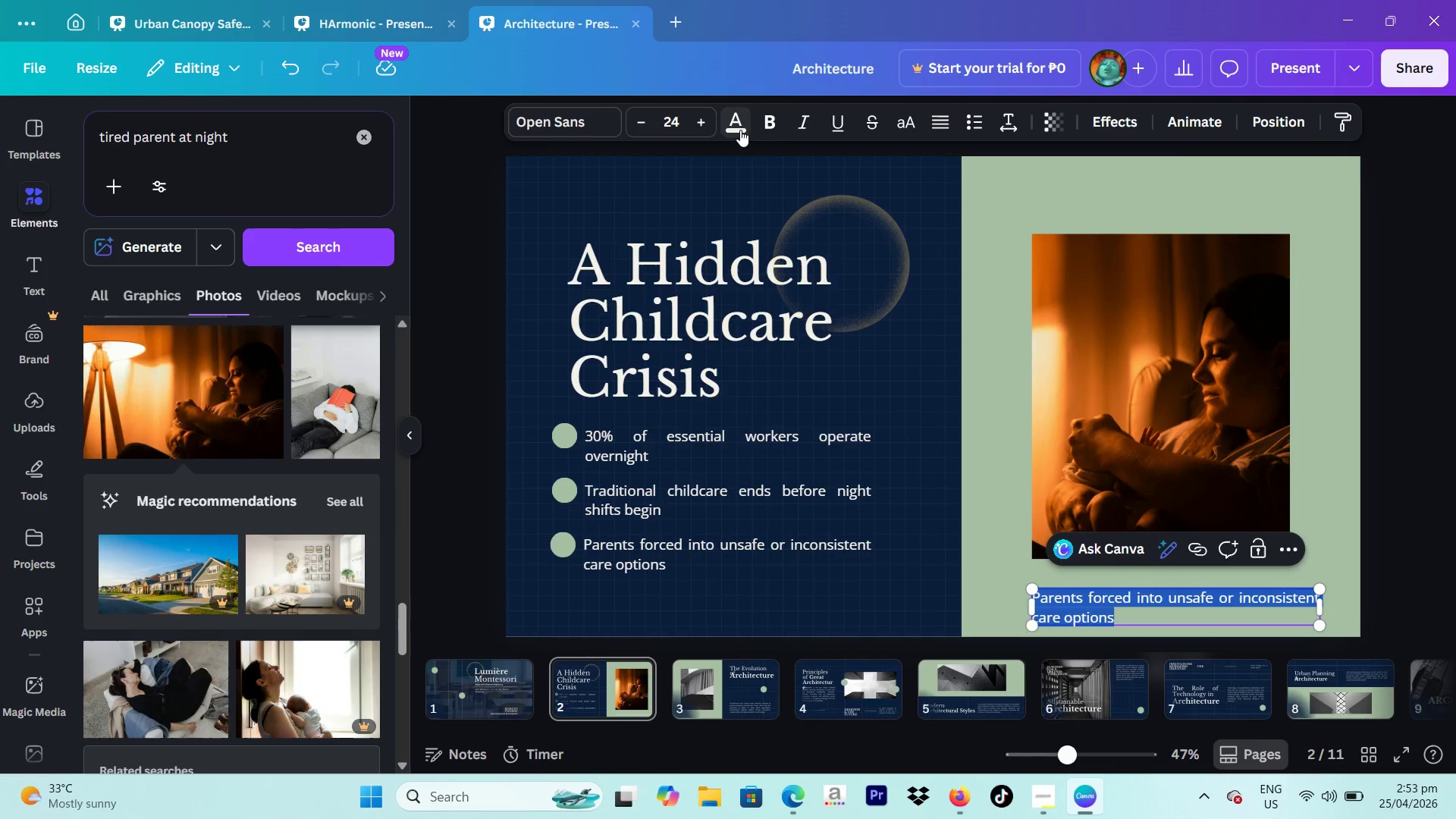 
left_click([768, 128])
 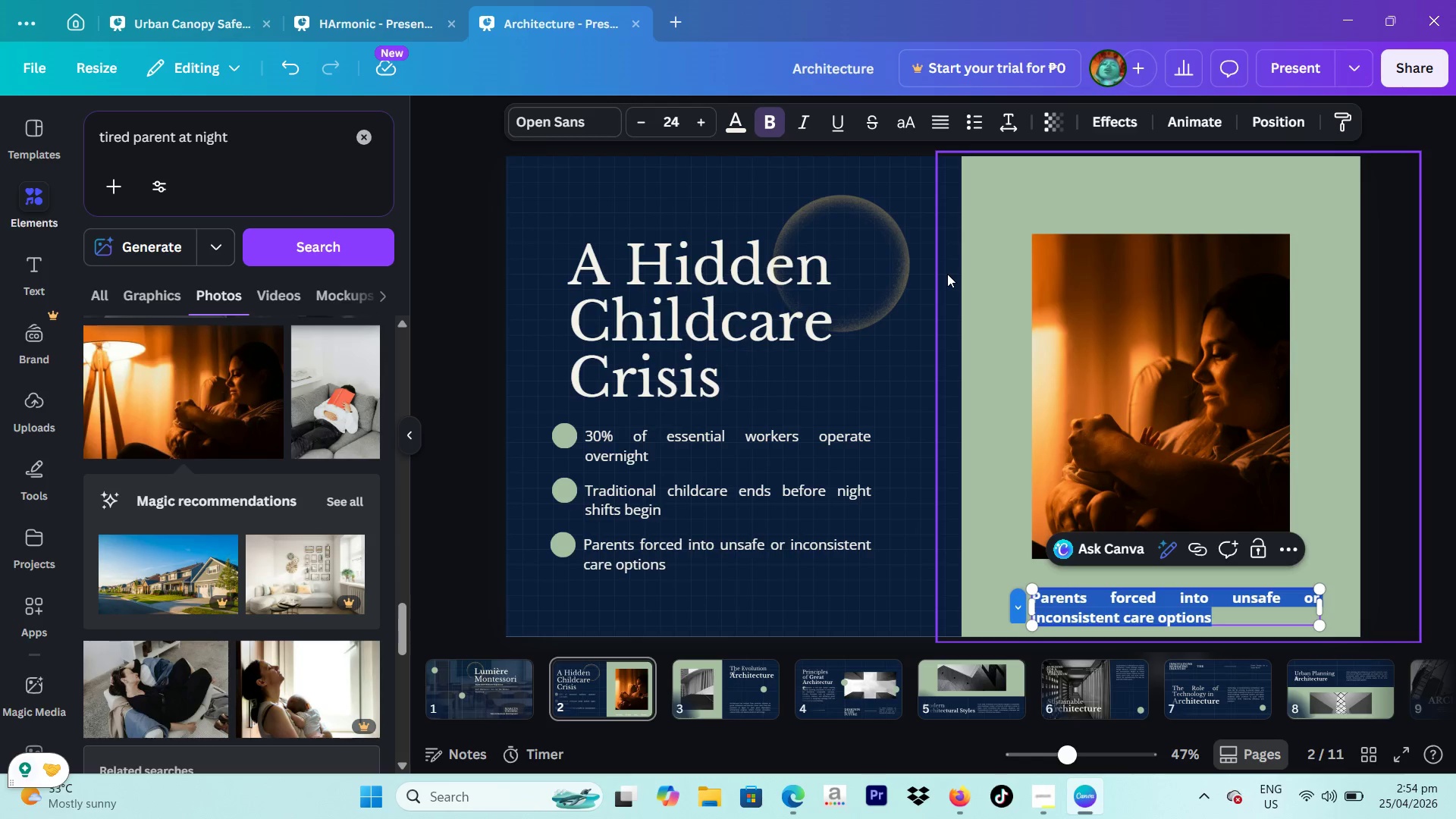 
type(Millions of children lack structured nighttime care)
 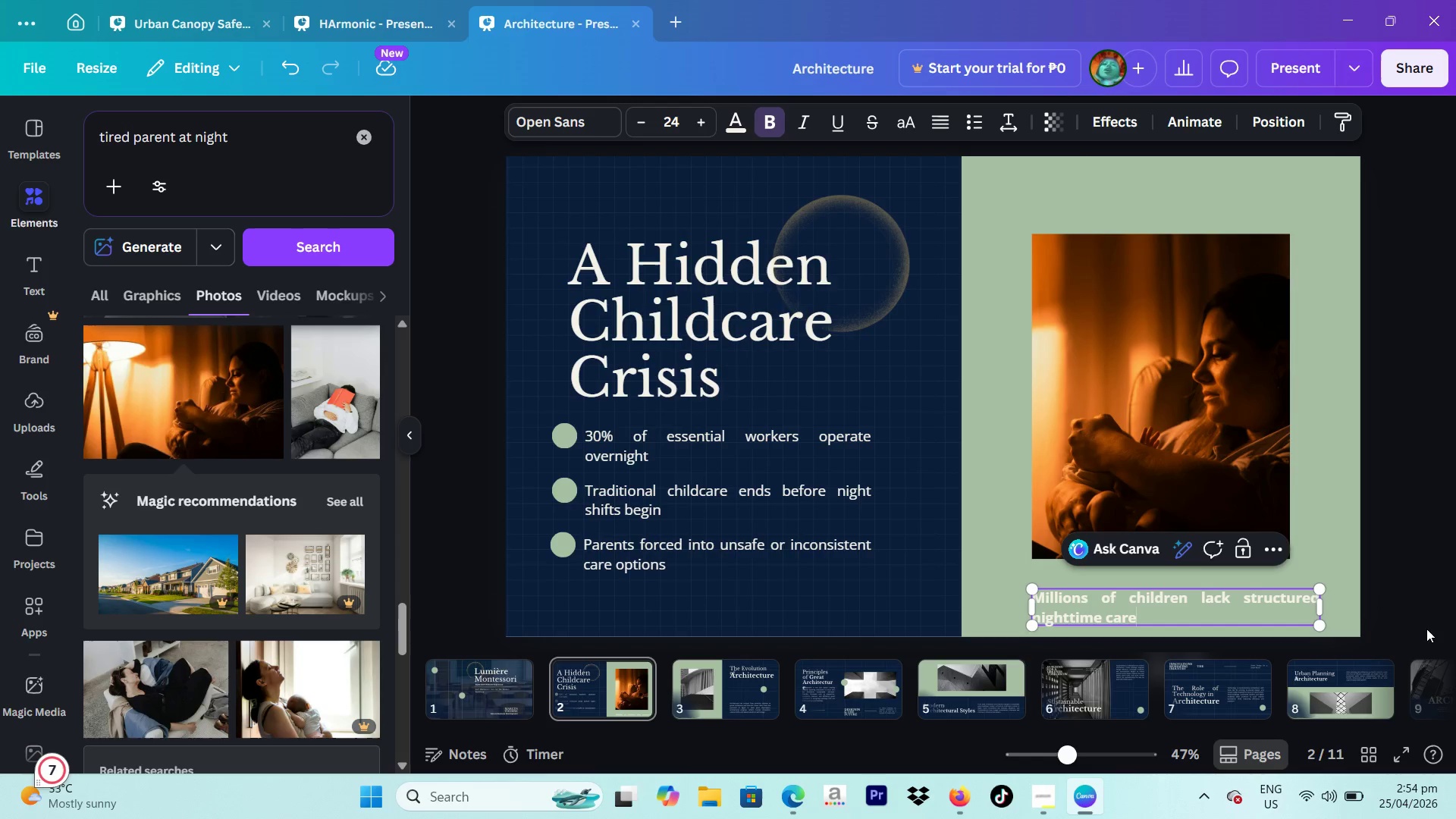 
wait(7.55)
 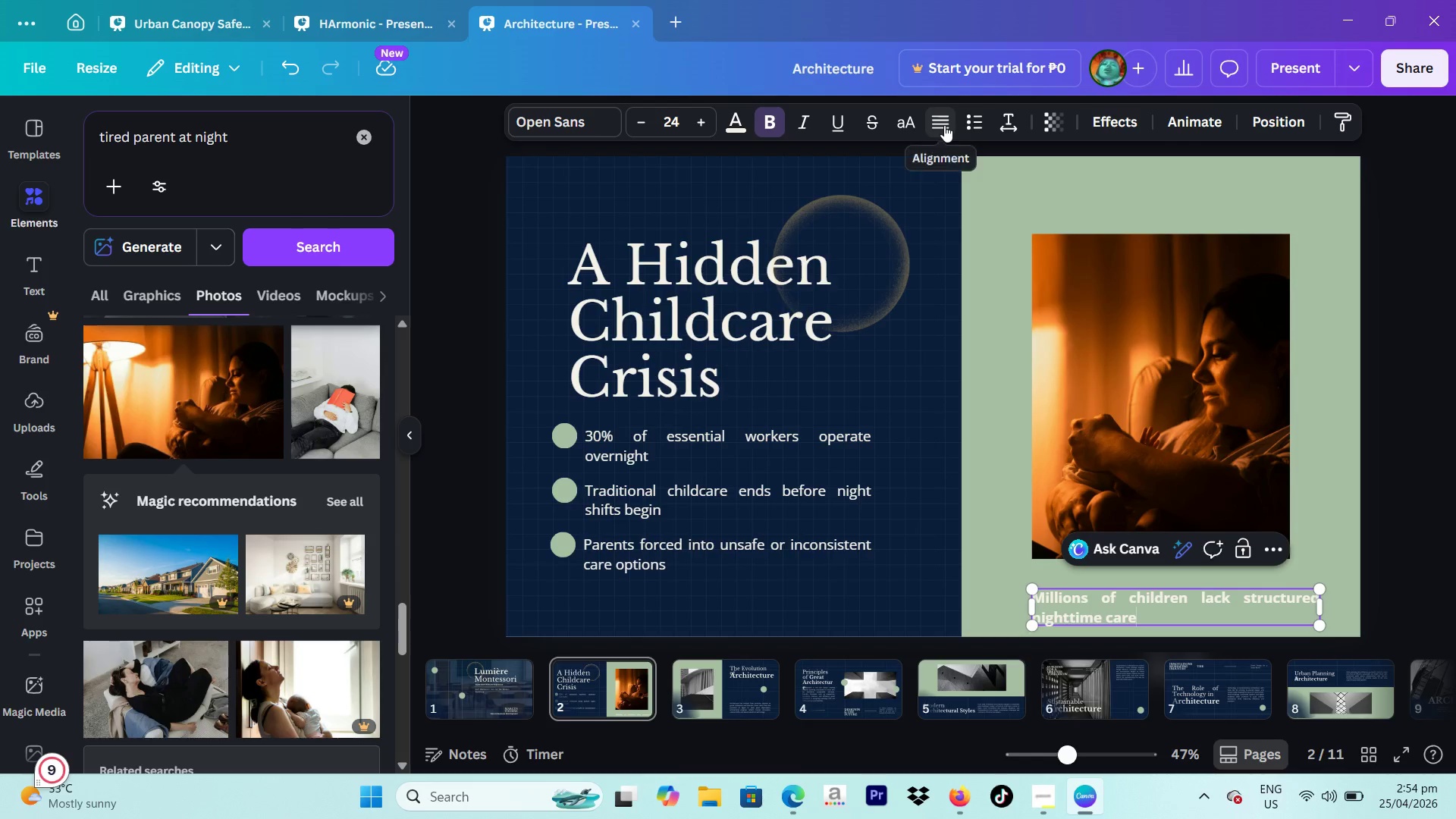 
left_click_drag(start_coordinate=[1325, 613], to_coordinate=[1294, 613])
 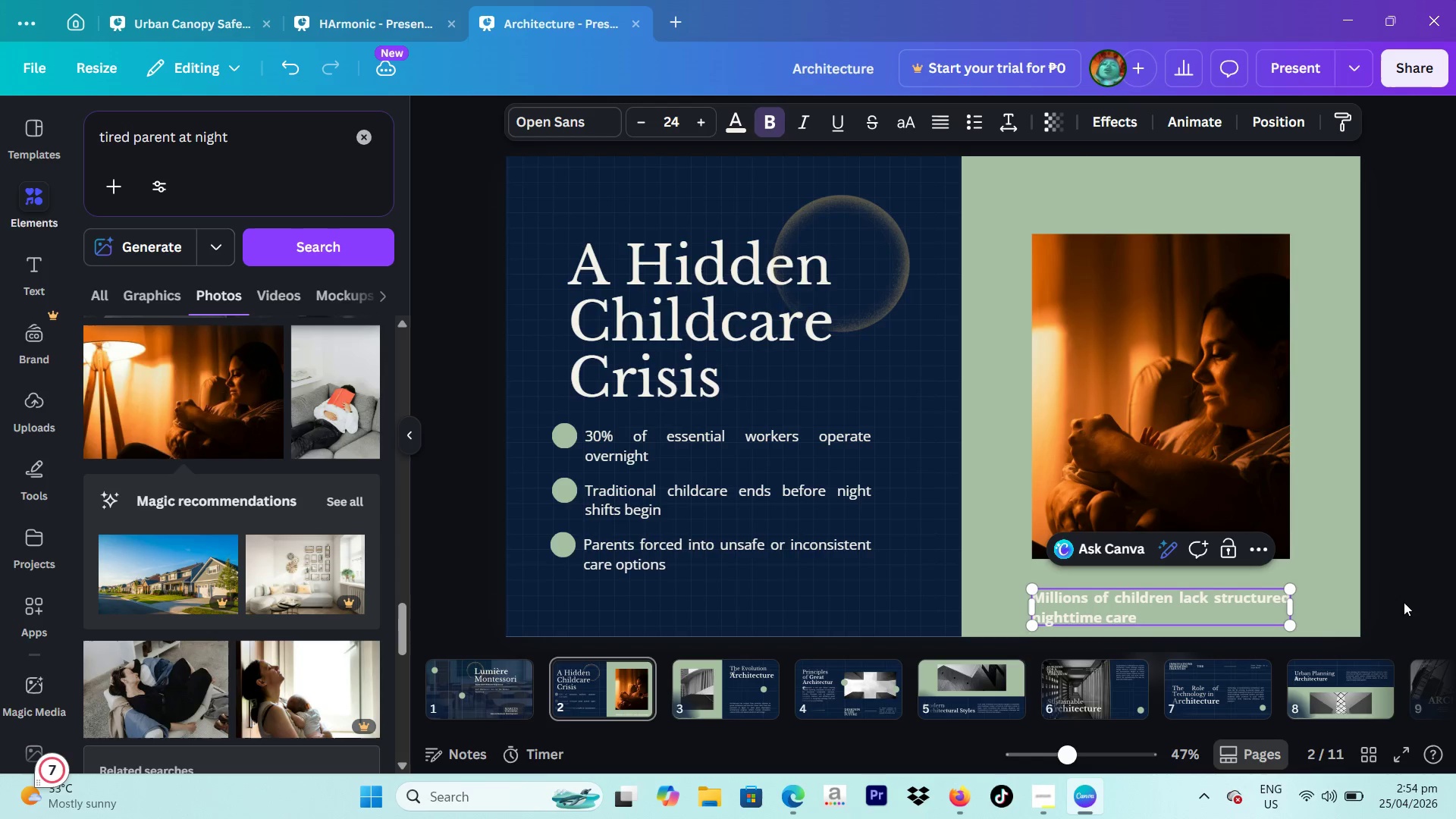 
left_click([1406, 601])
 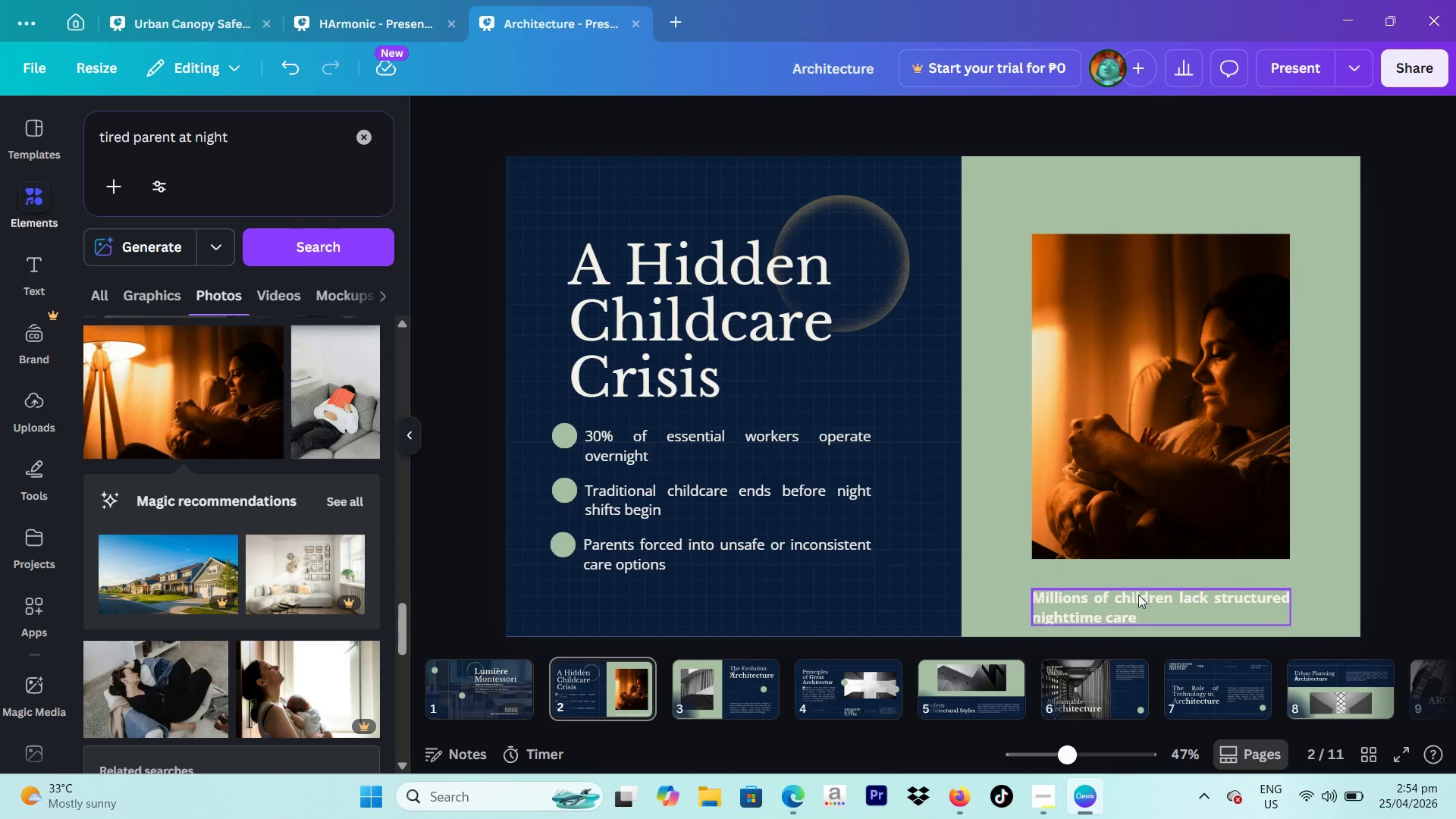 
left_click_drag(start_coordinate=[1137, 598], to_coordinate=[1137, 585])
 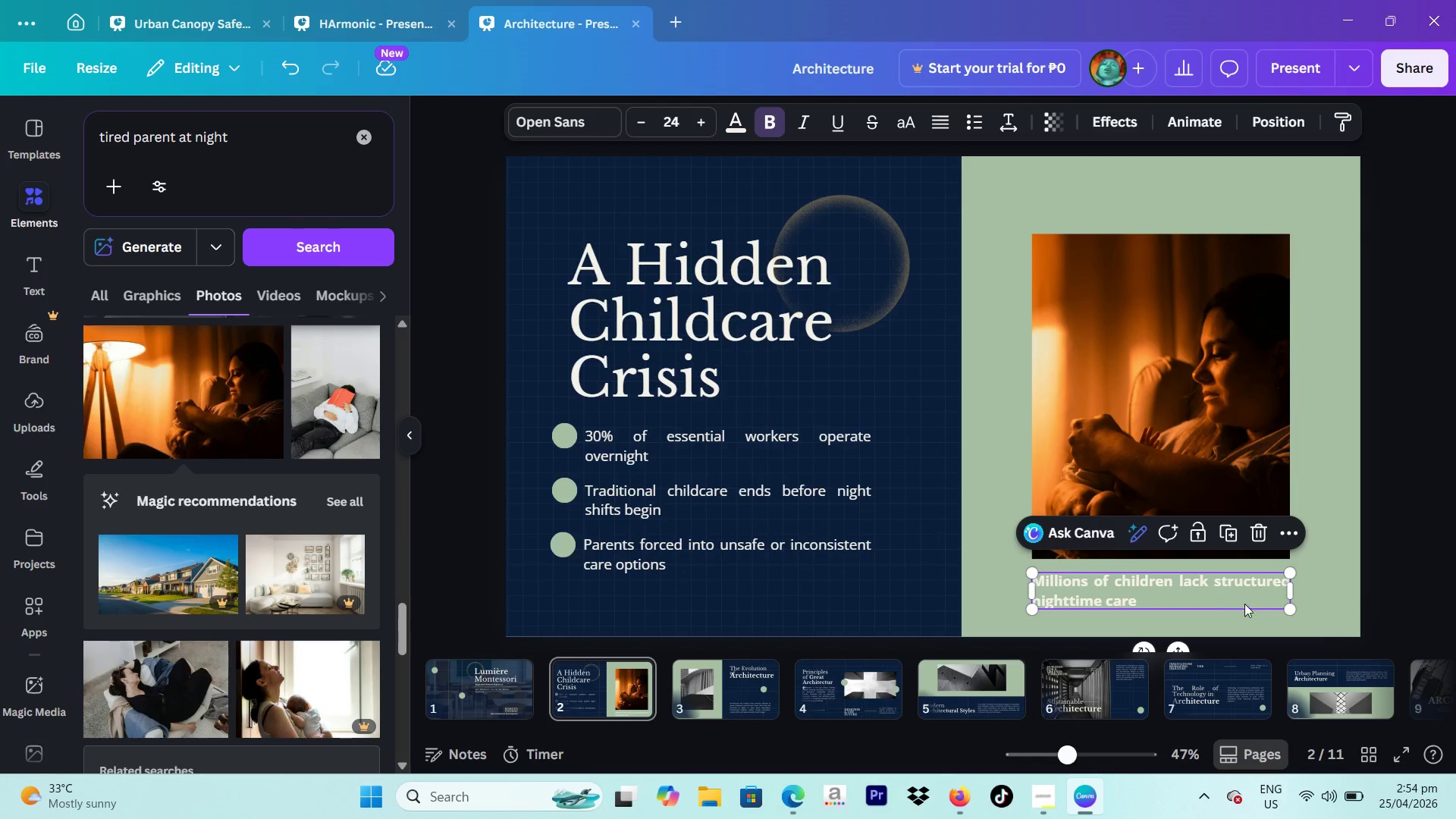 
left_click([1446, 487])
 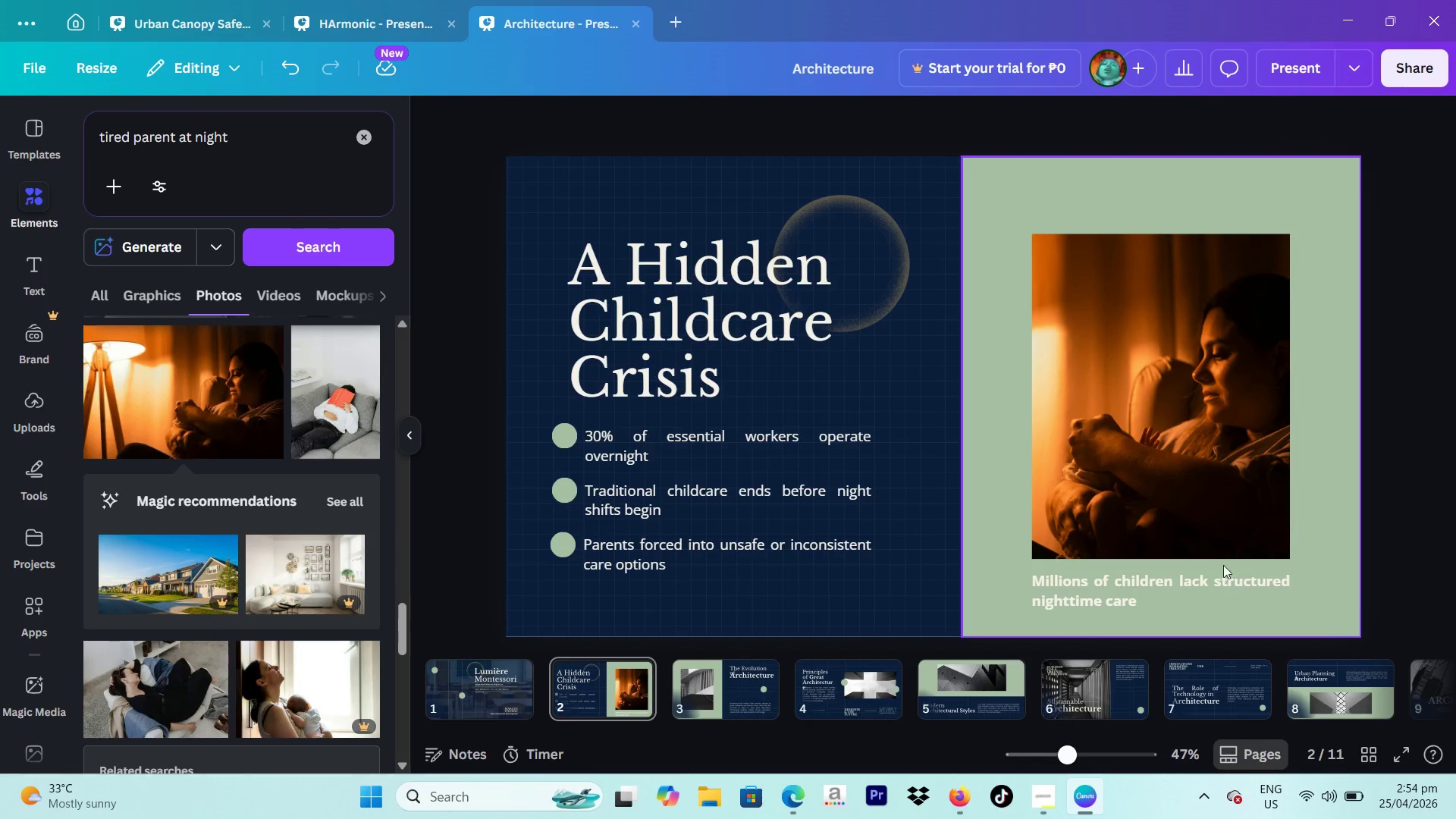 
left_click([1207, 582])
 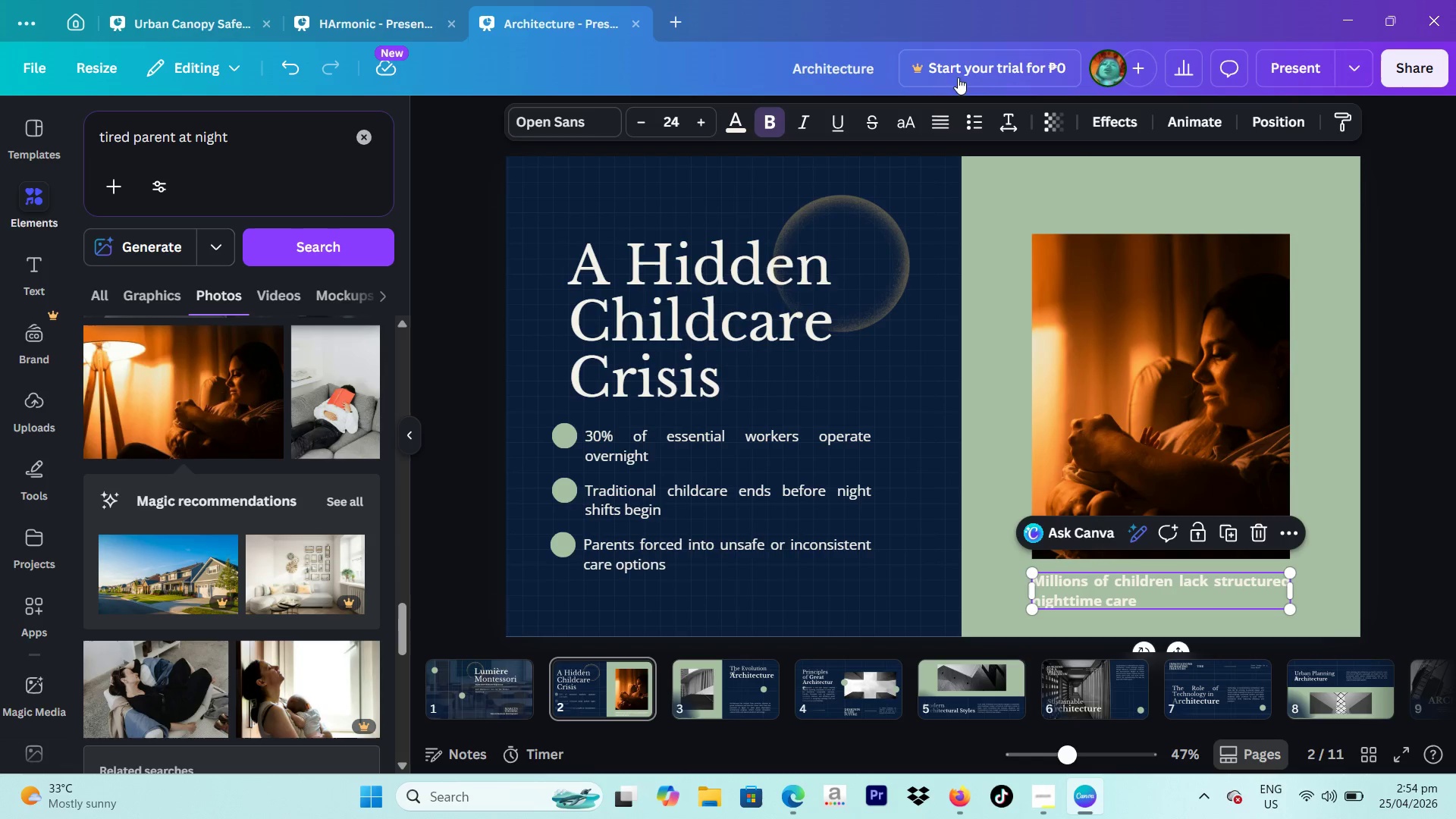 
left_click([933, 132])
 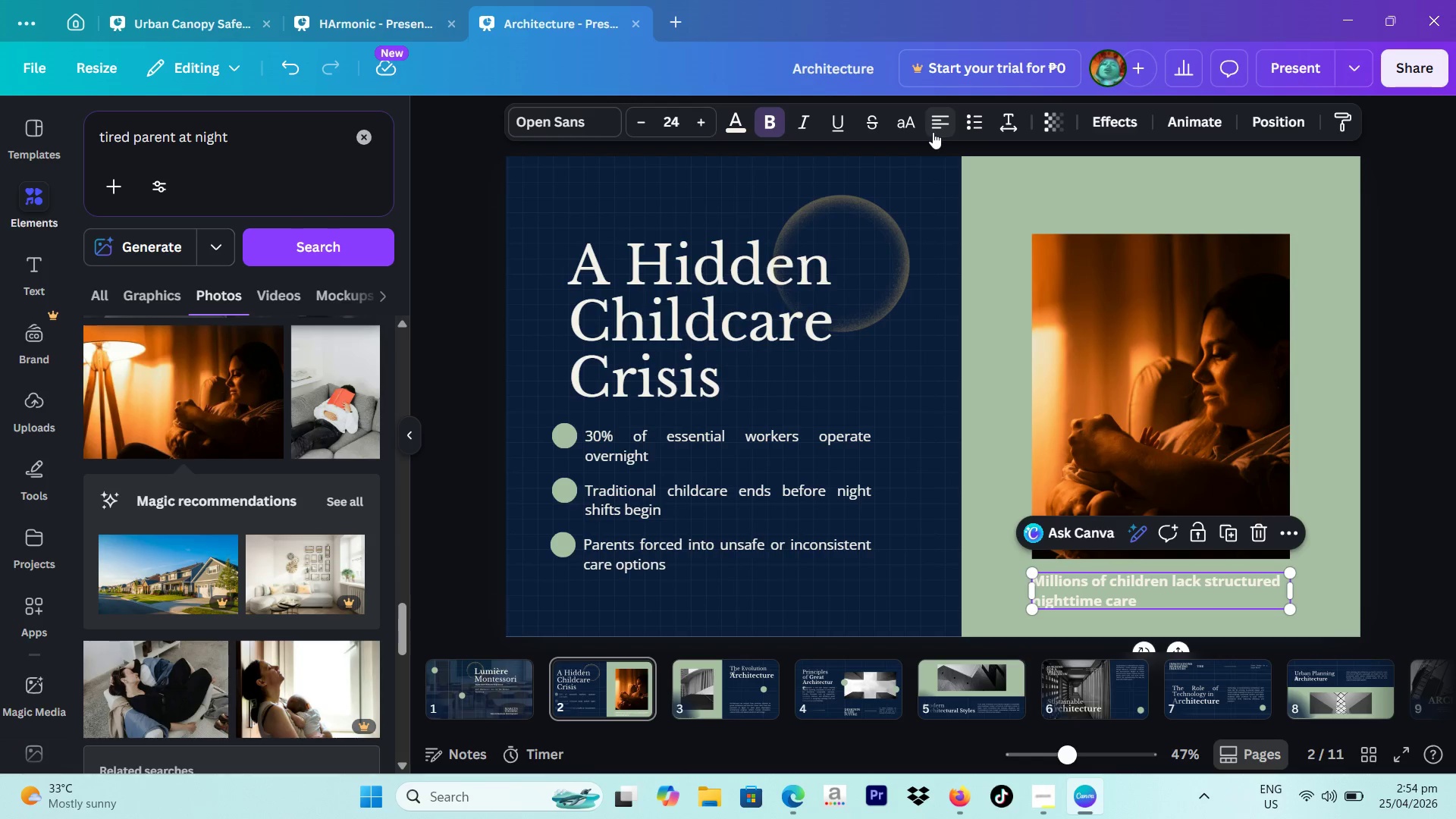 
left_click([933, 132])
 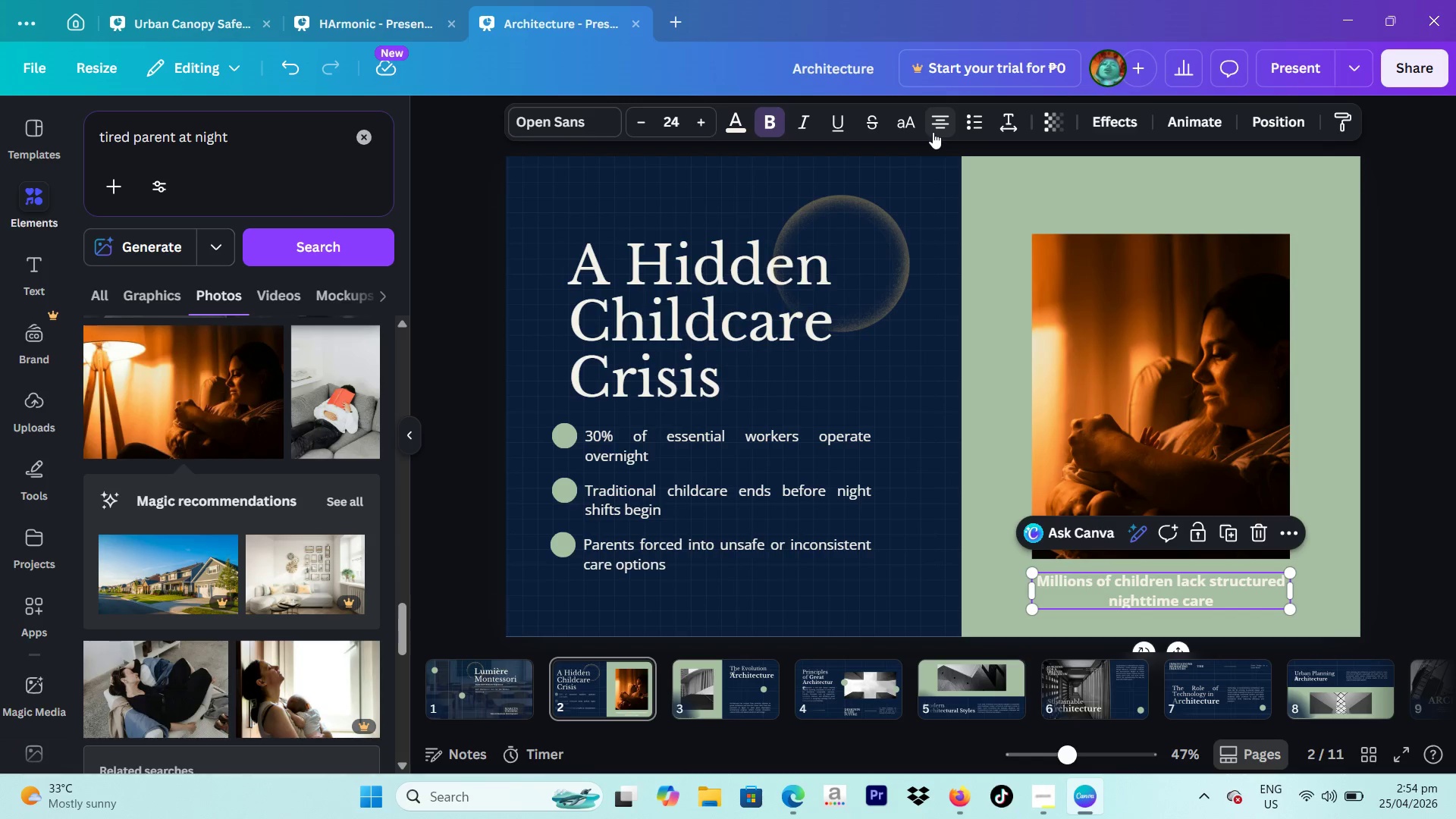 
left_click([933, 132])
 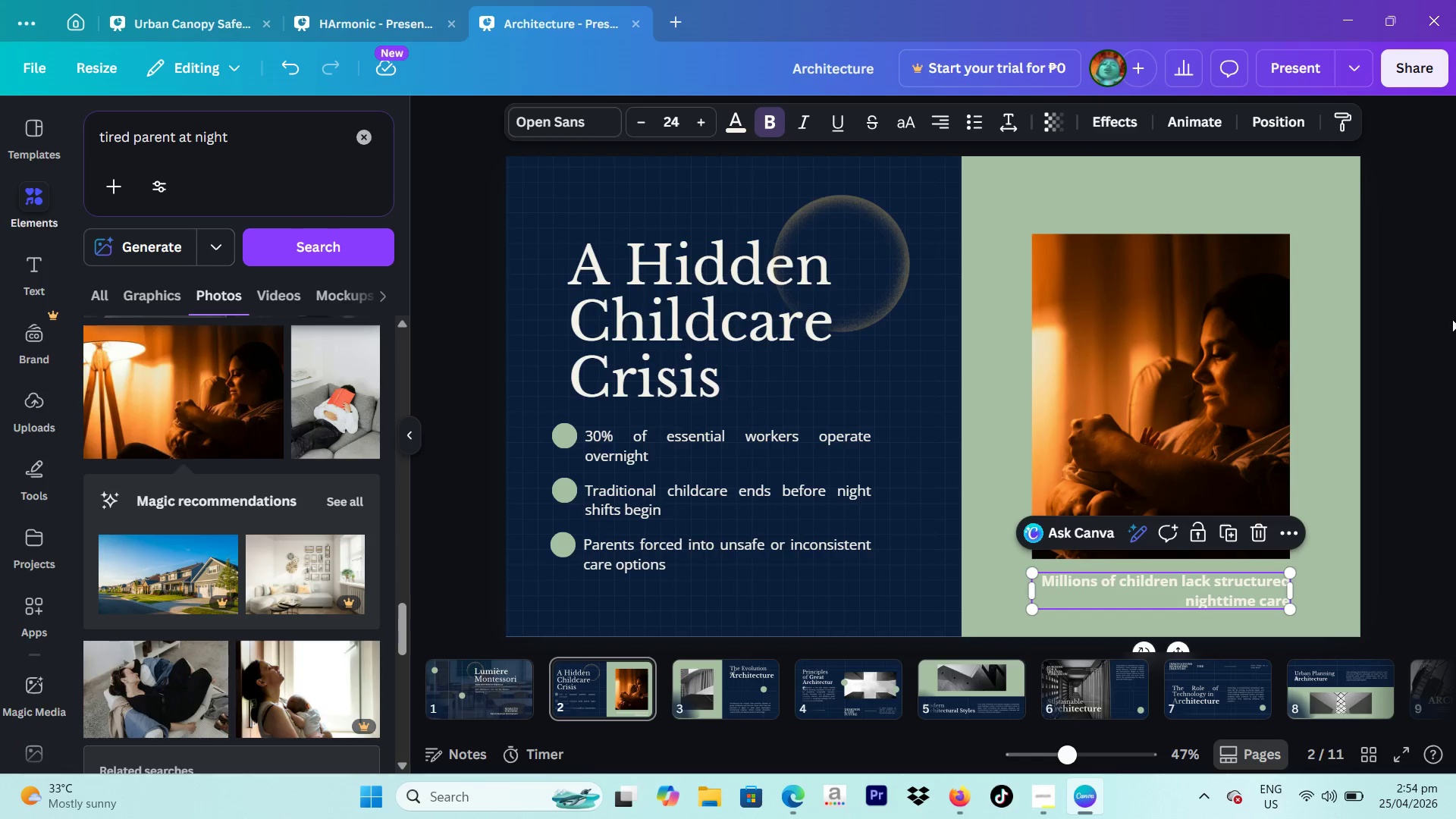 
left_click([1452, 319])
 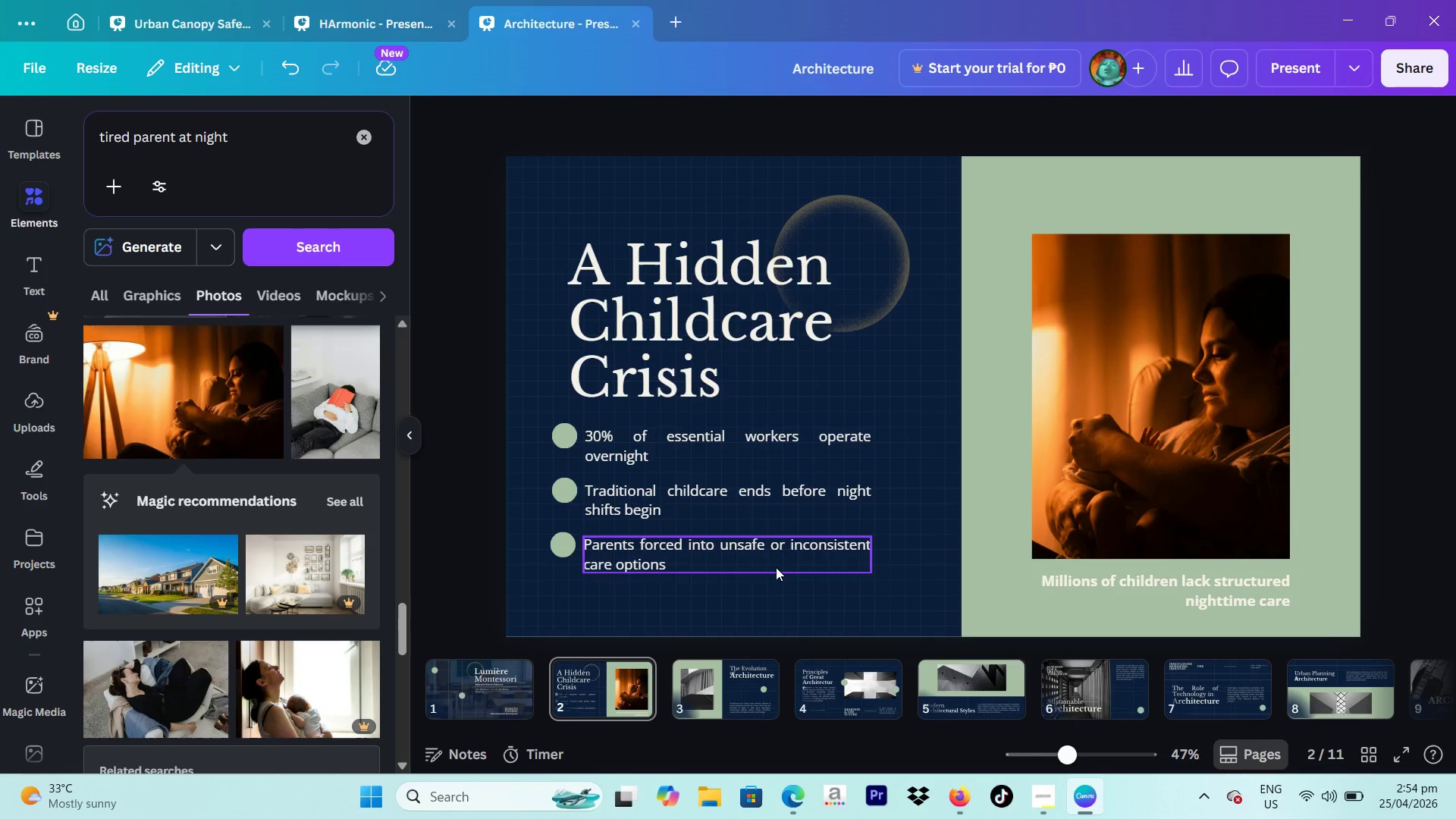 
left_click_drag(start_coordinate=[777, 597], to_coordinate=[672, 450])
 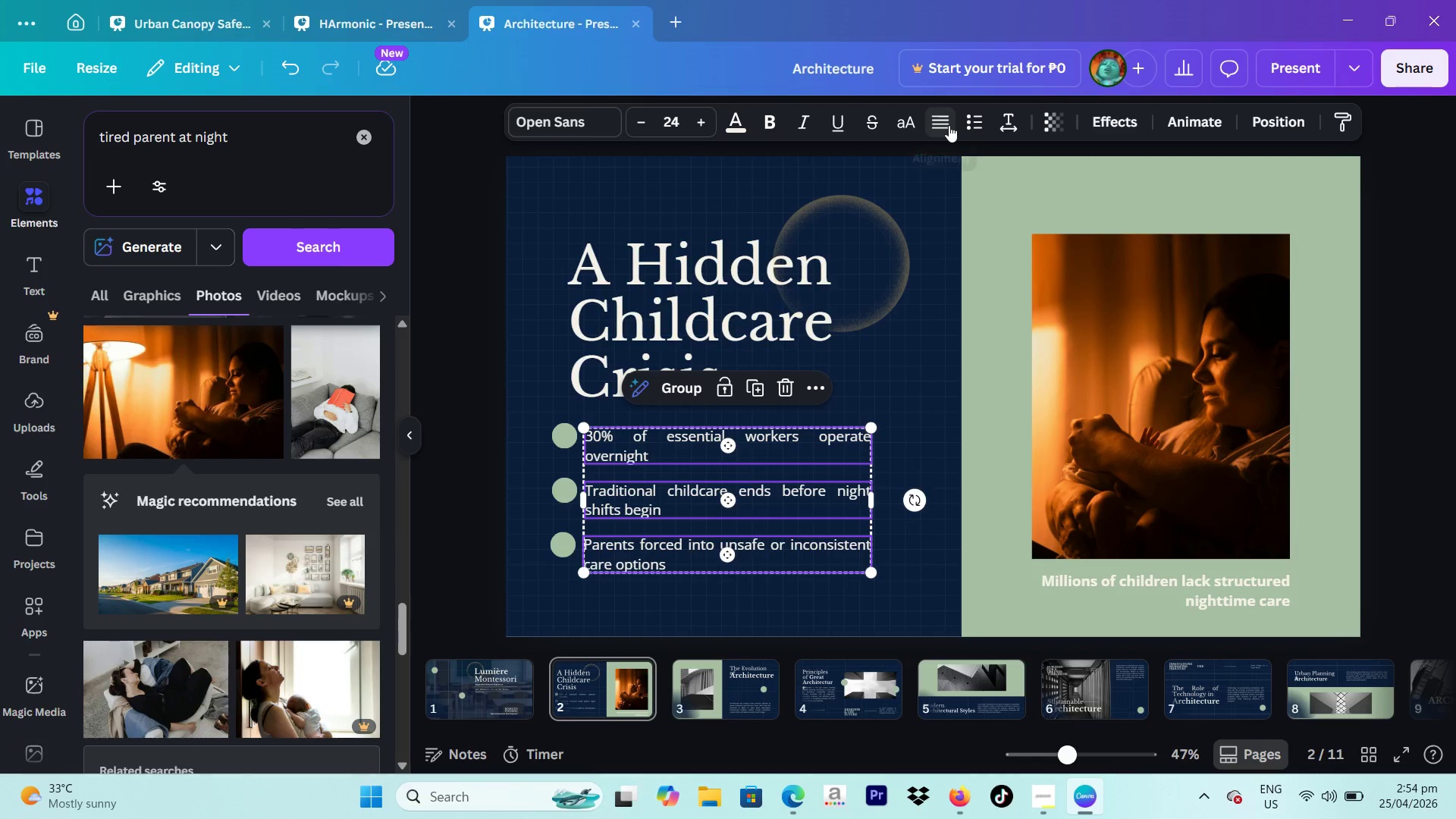 
left_click([949, 125])
 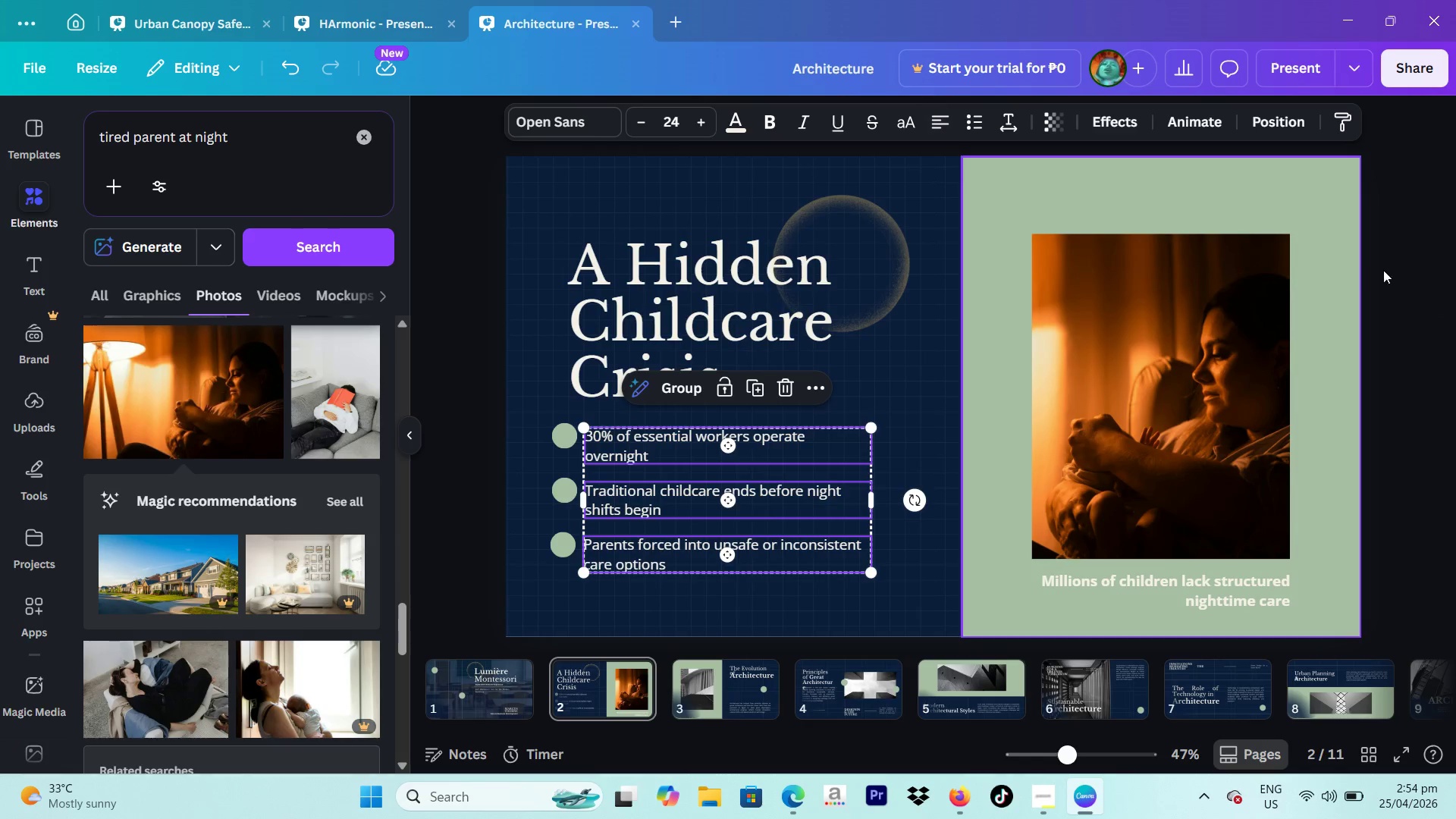 
left_click([1454, 275])
 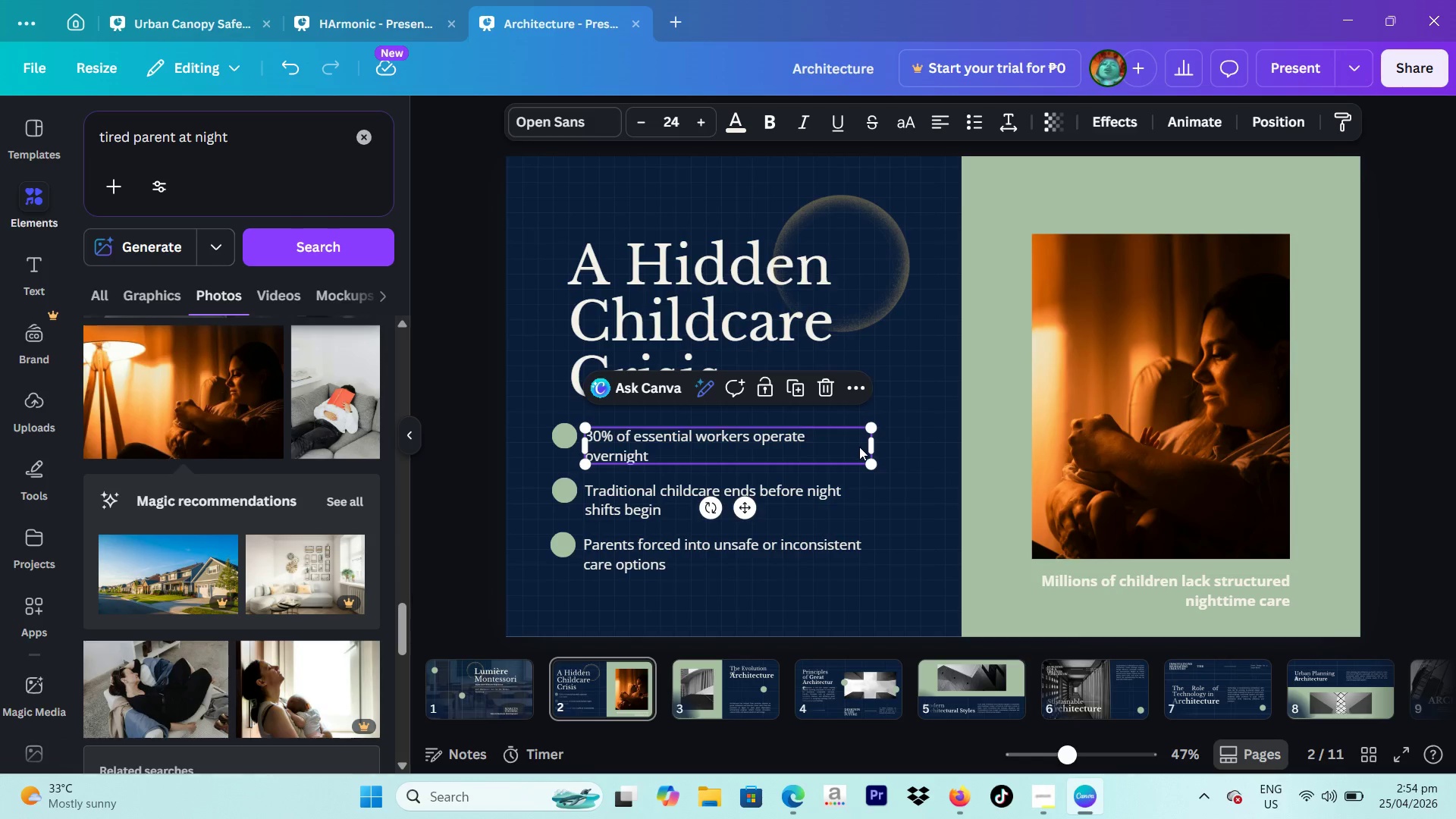 
left_click_drag(start_coordinate=[877, 447], to_coordinate=[851, 445])
 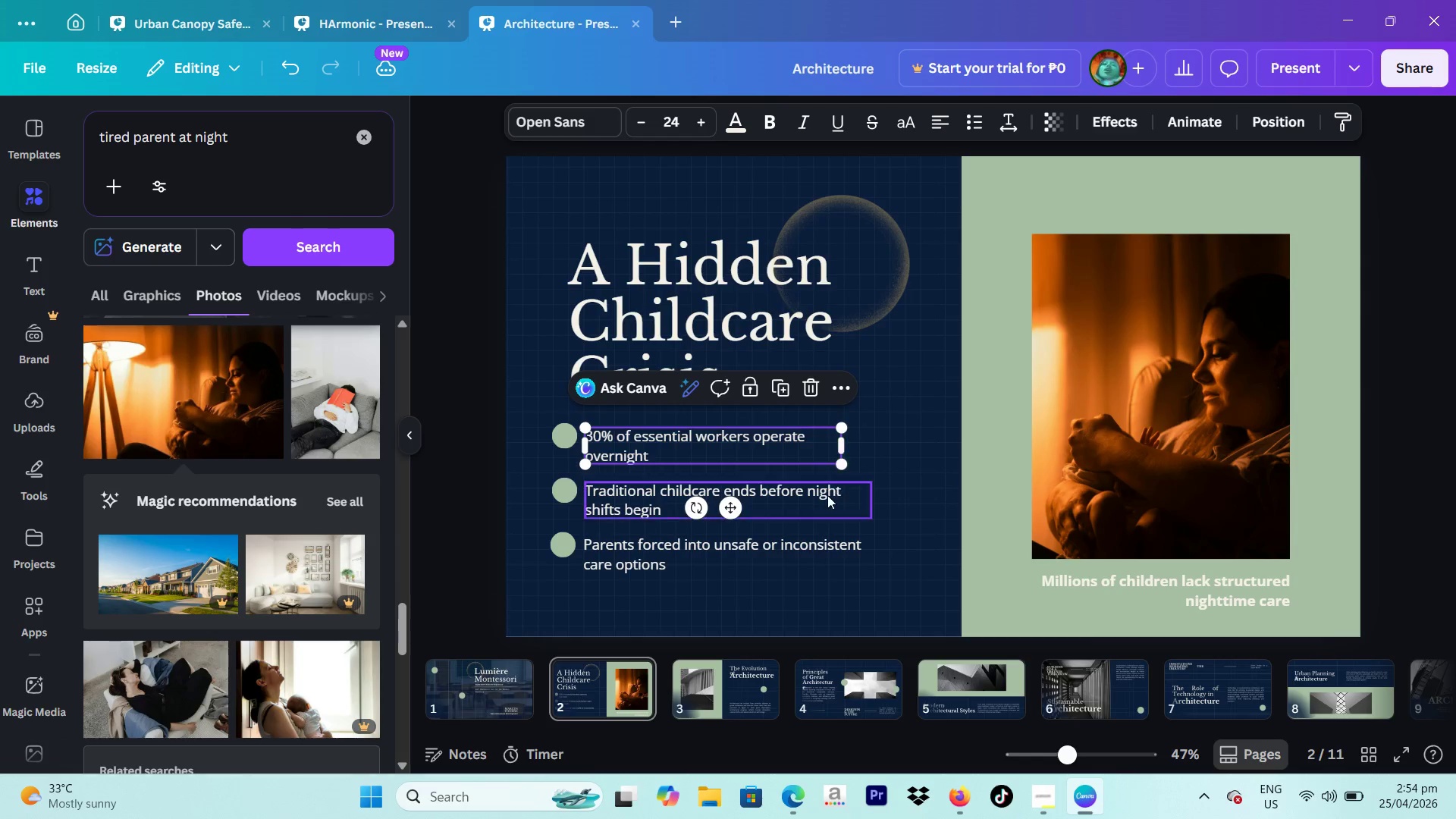 
left_click([827, 495])
 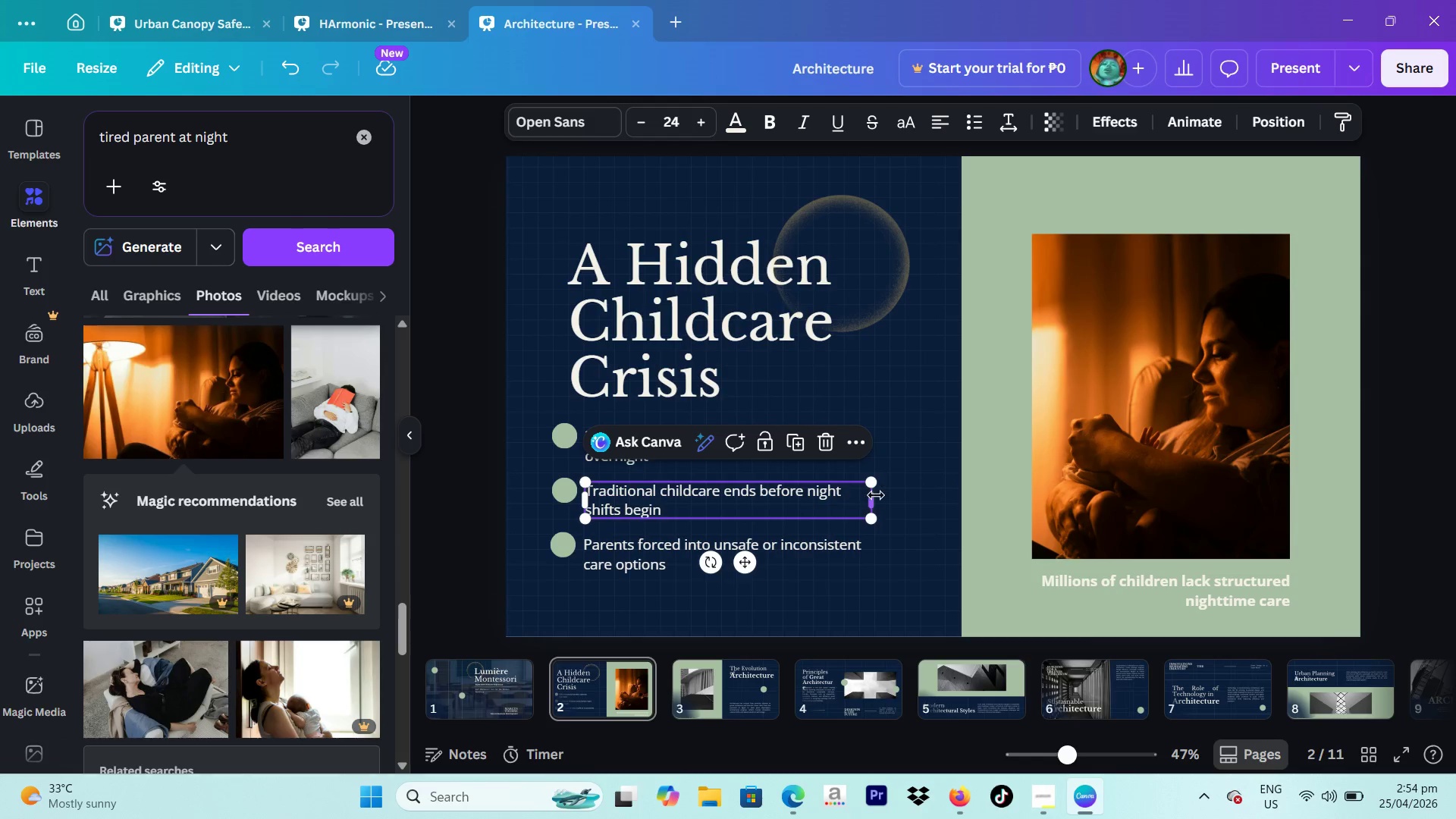 
left_click_drag(start_coordinate=[876, 495], to_coordinate=[821, 491])
 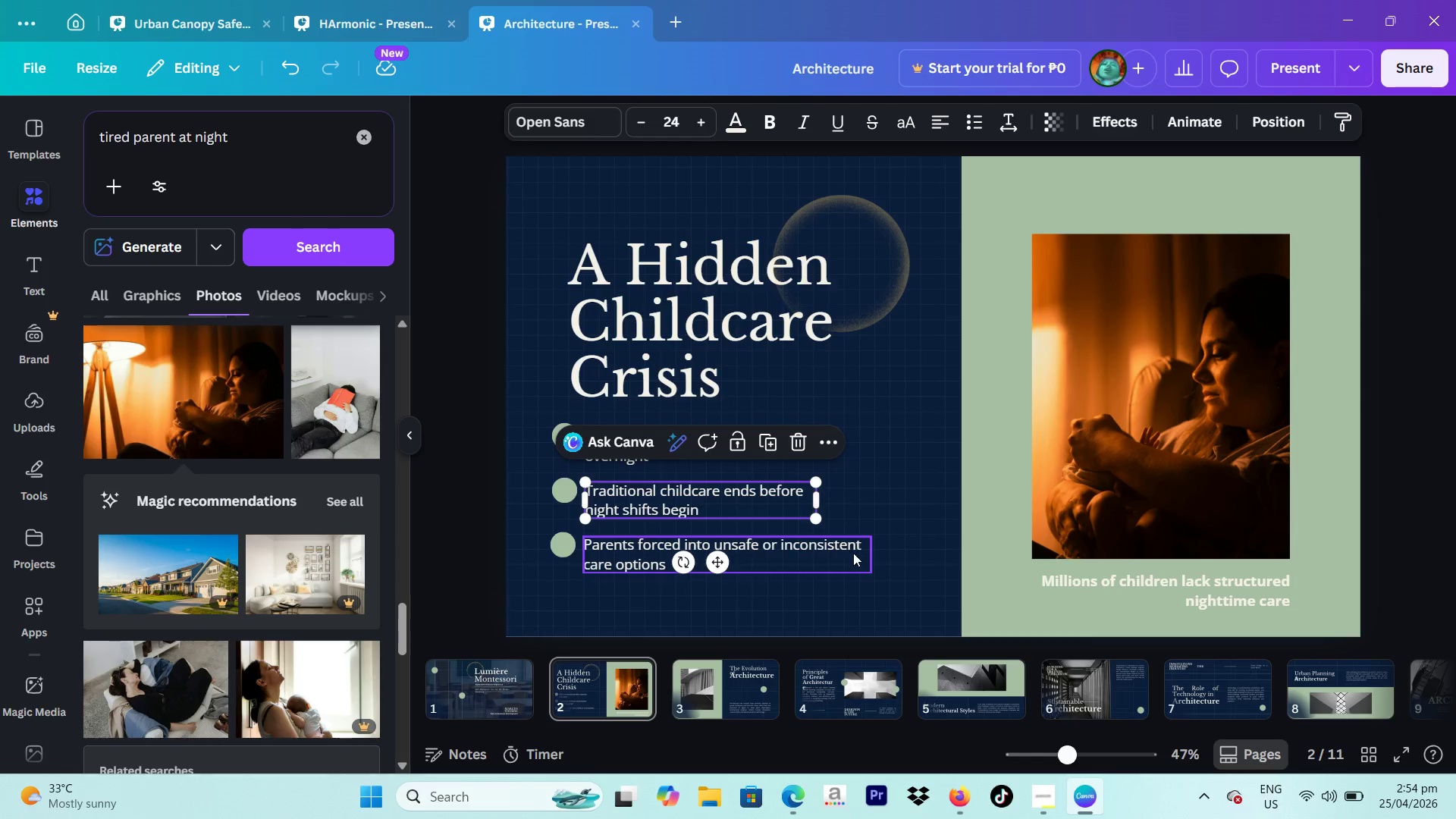 
left_click([853, 553])
 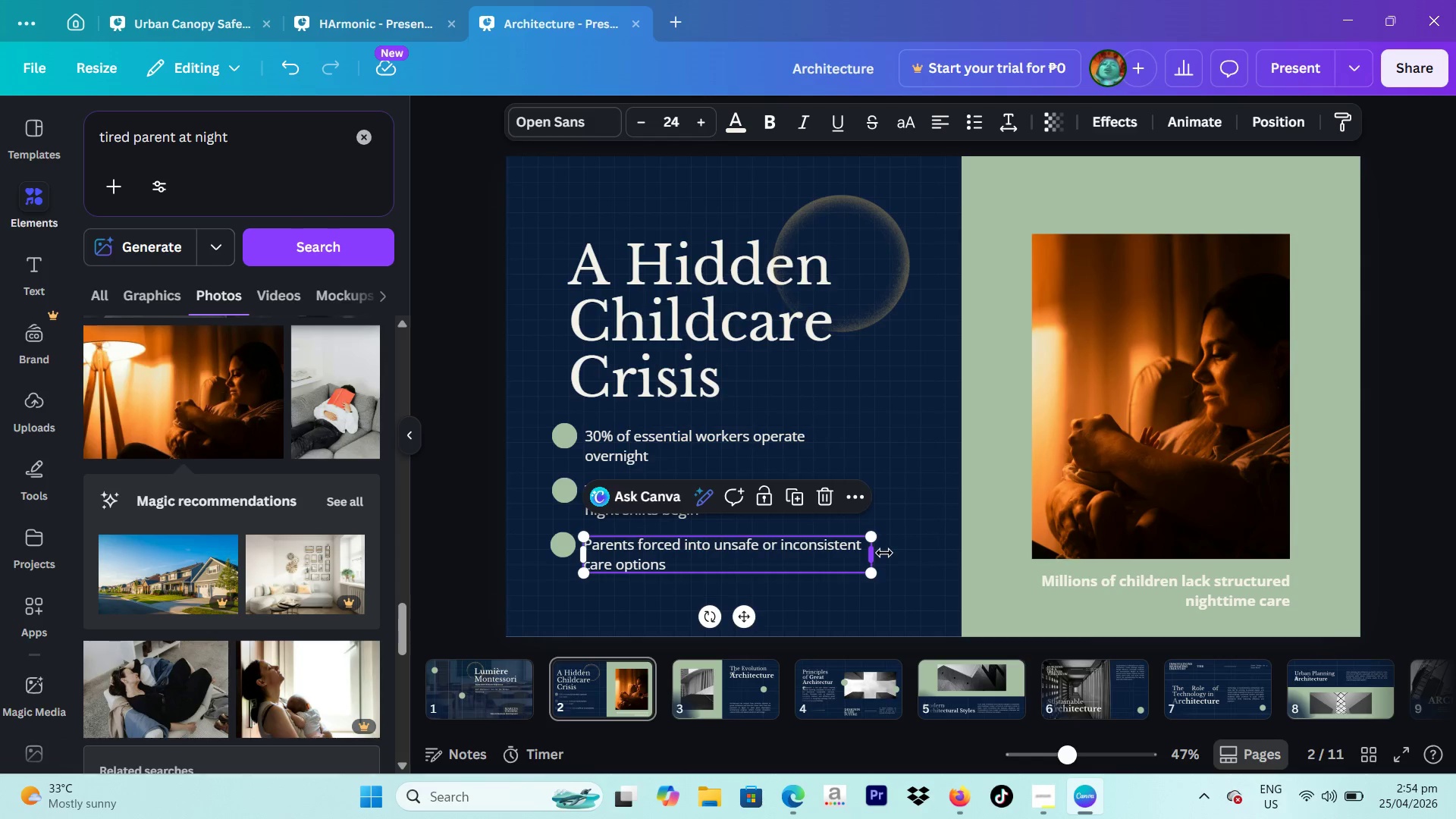 
left_click_drag(start_coordinate=[885, 553], to_coordinate=[849, 553])
 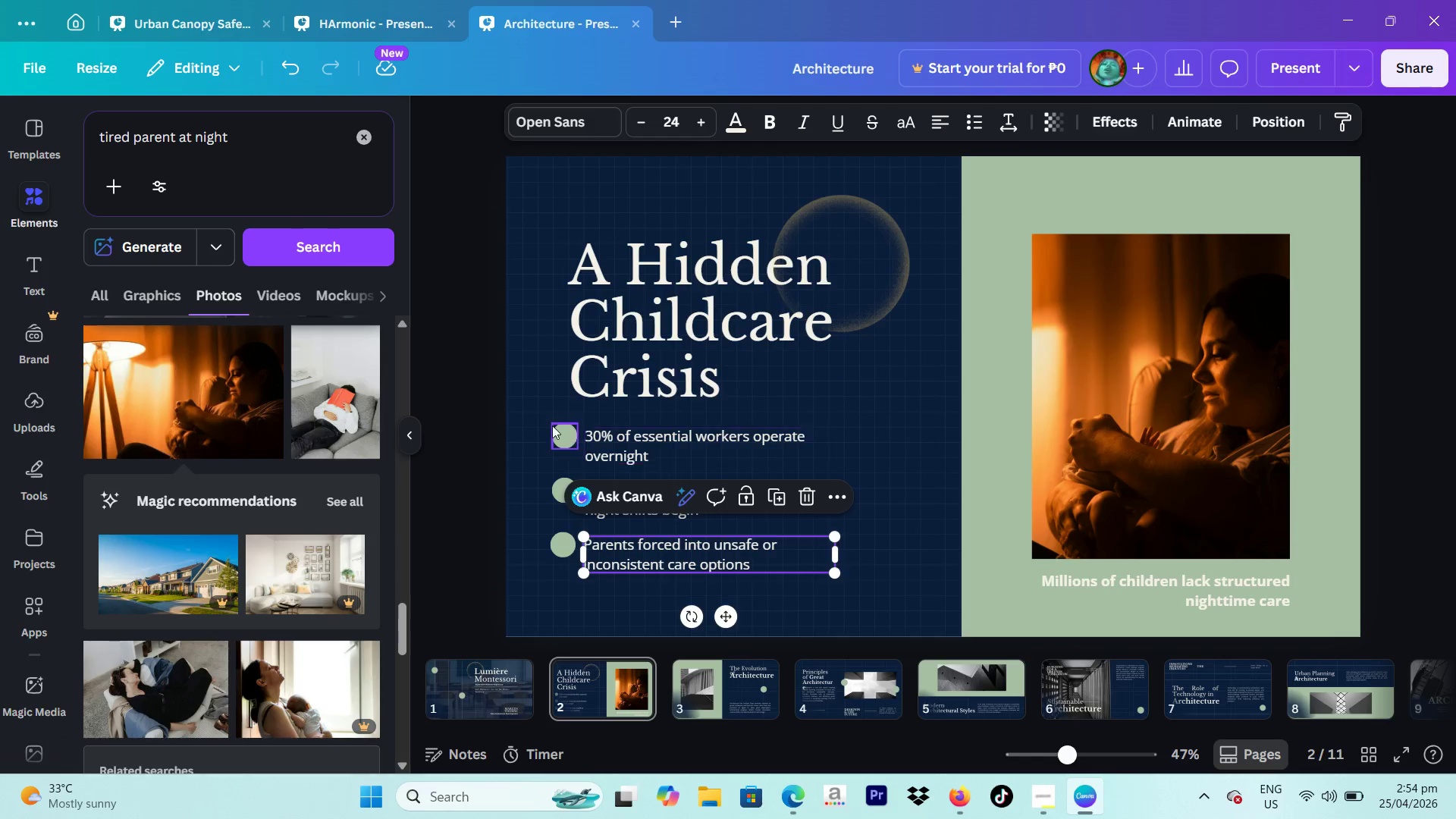 
left_click_drag(start_coordinate=[535, 426], to_coordinate=[654, 547])
 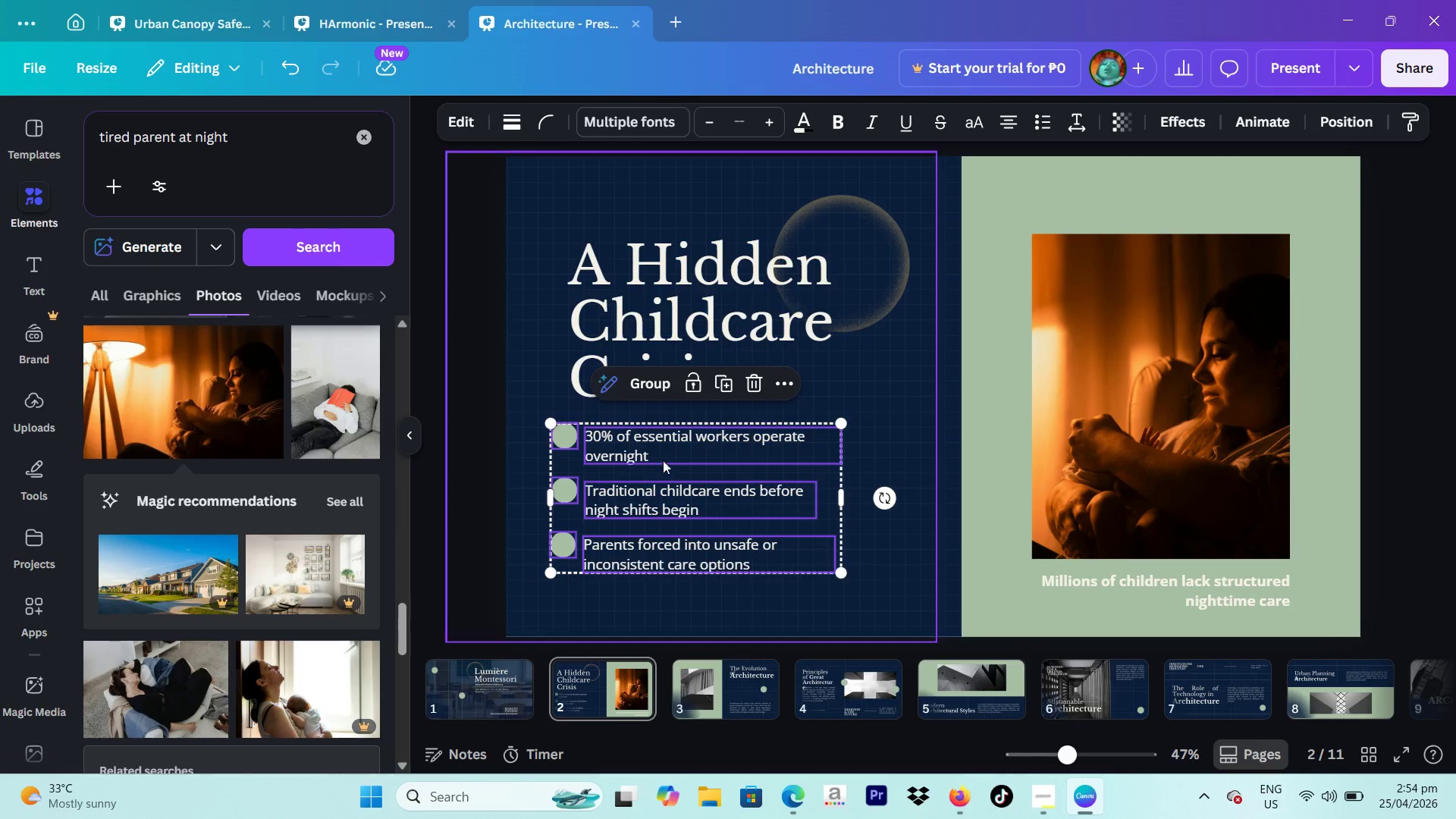 
left_click_drag(start_coordinate=[664, 455], to_coordinate=[682, 451])
 